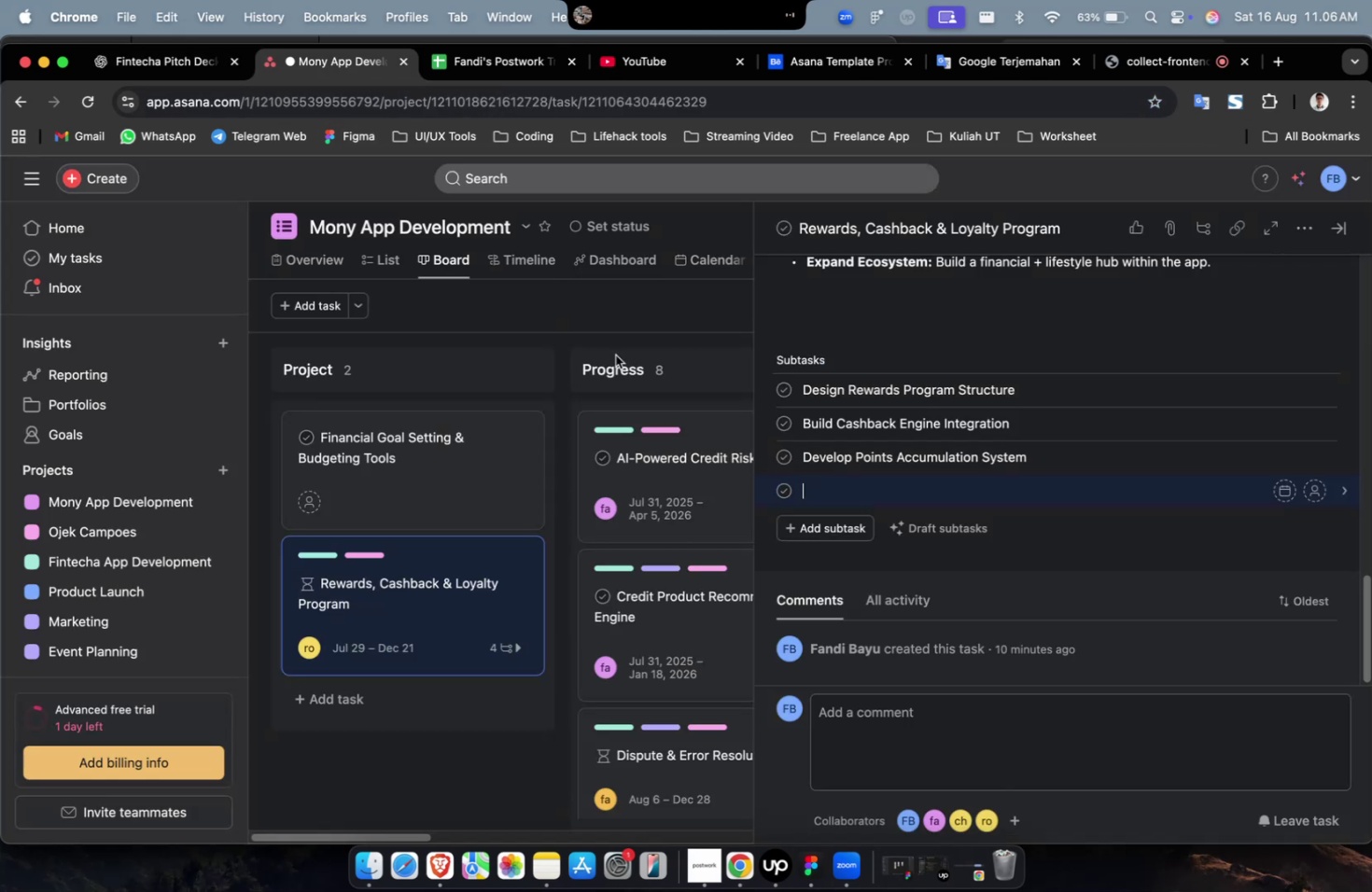 
key(Meta+V)
 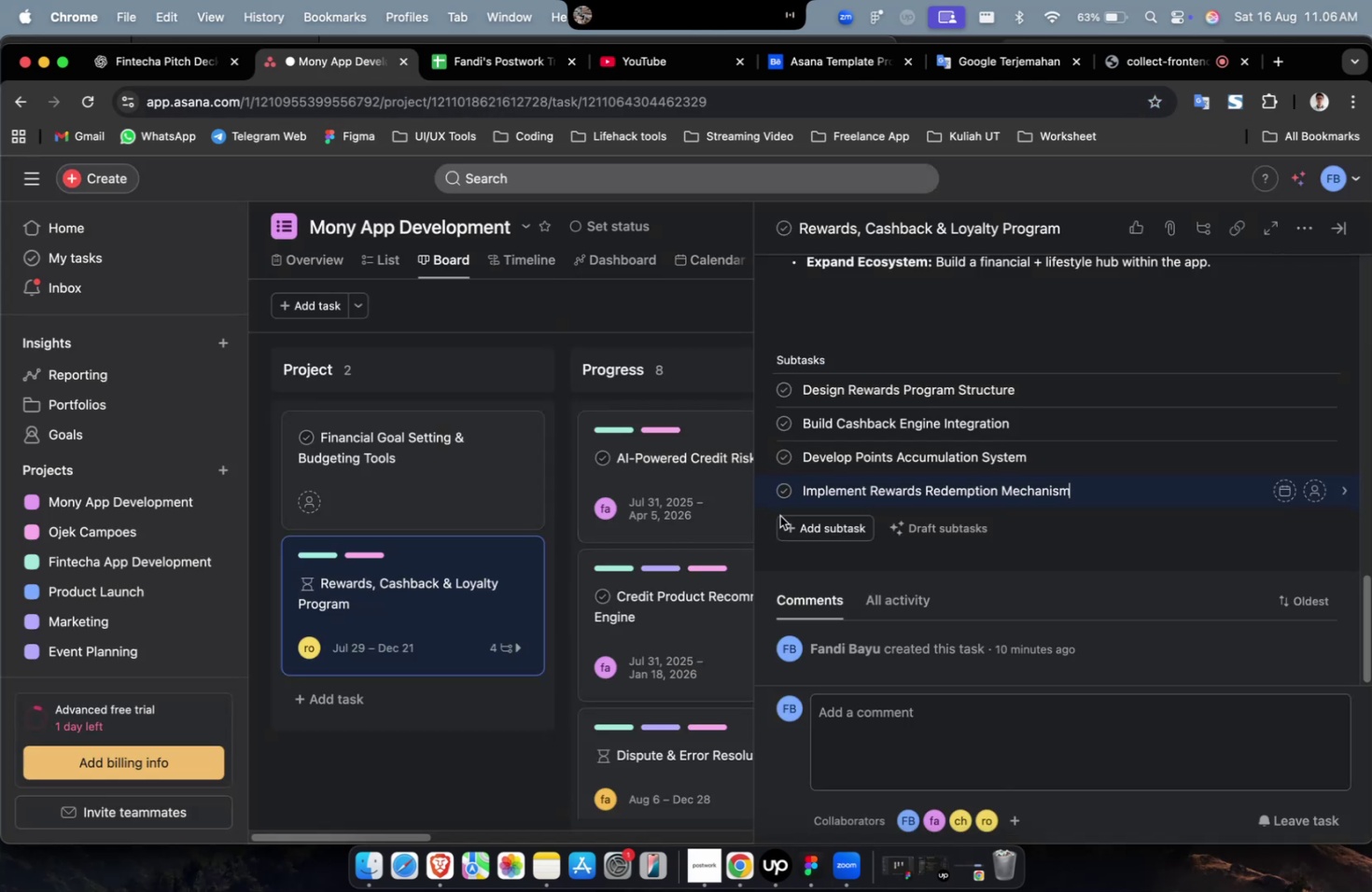 
left_click([805, 521])
 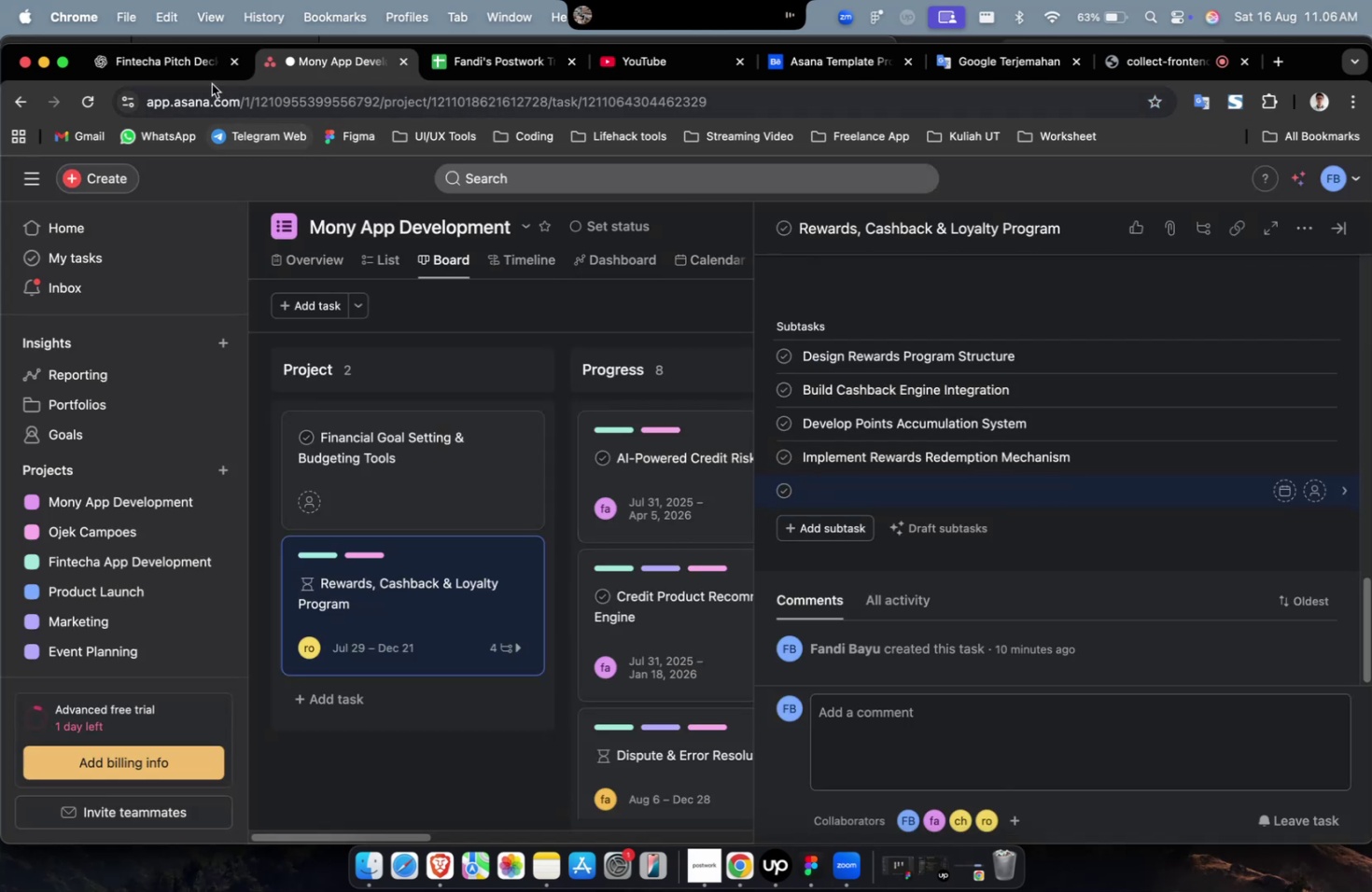 
left_click([203, 77])
 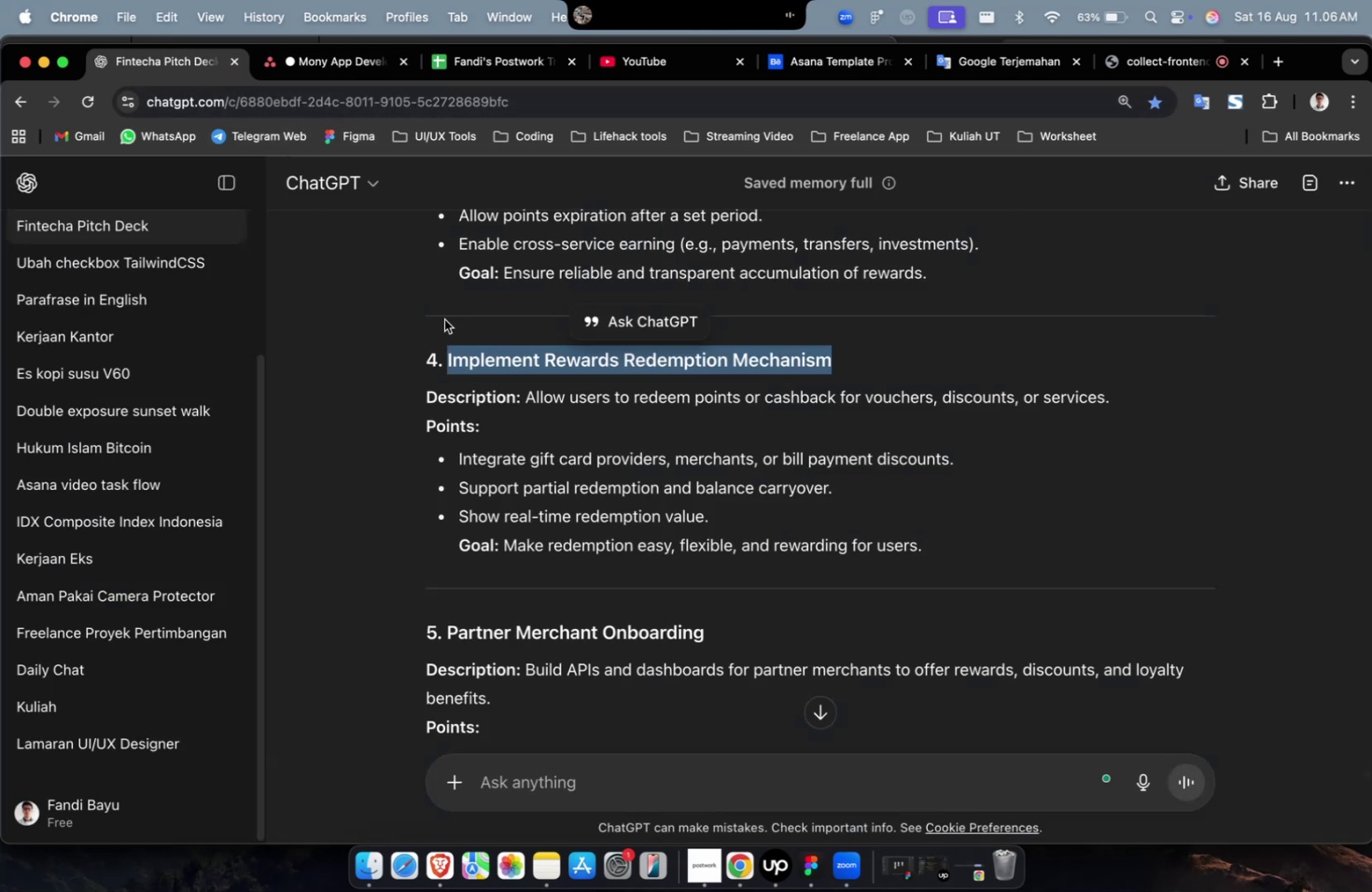 
scroll: coordinate [490, 352], scroll_direction: down, amount: 2.0
 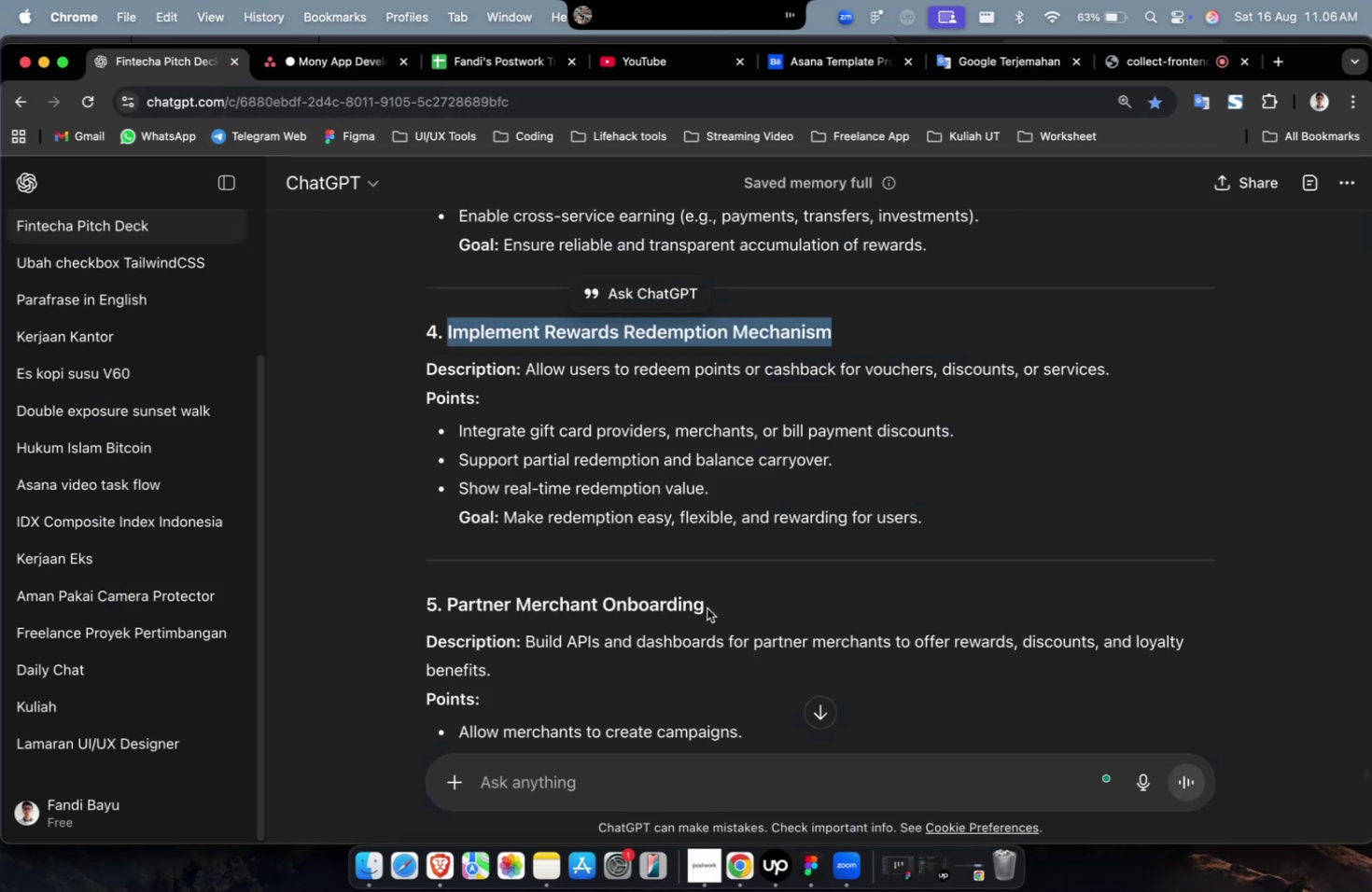 
left_click_drag(start_coordinate=[712, 602], to_coordinate=[451, 604])
 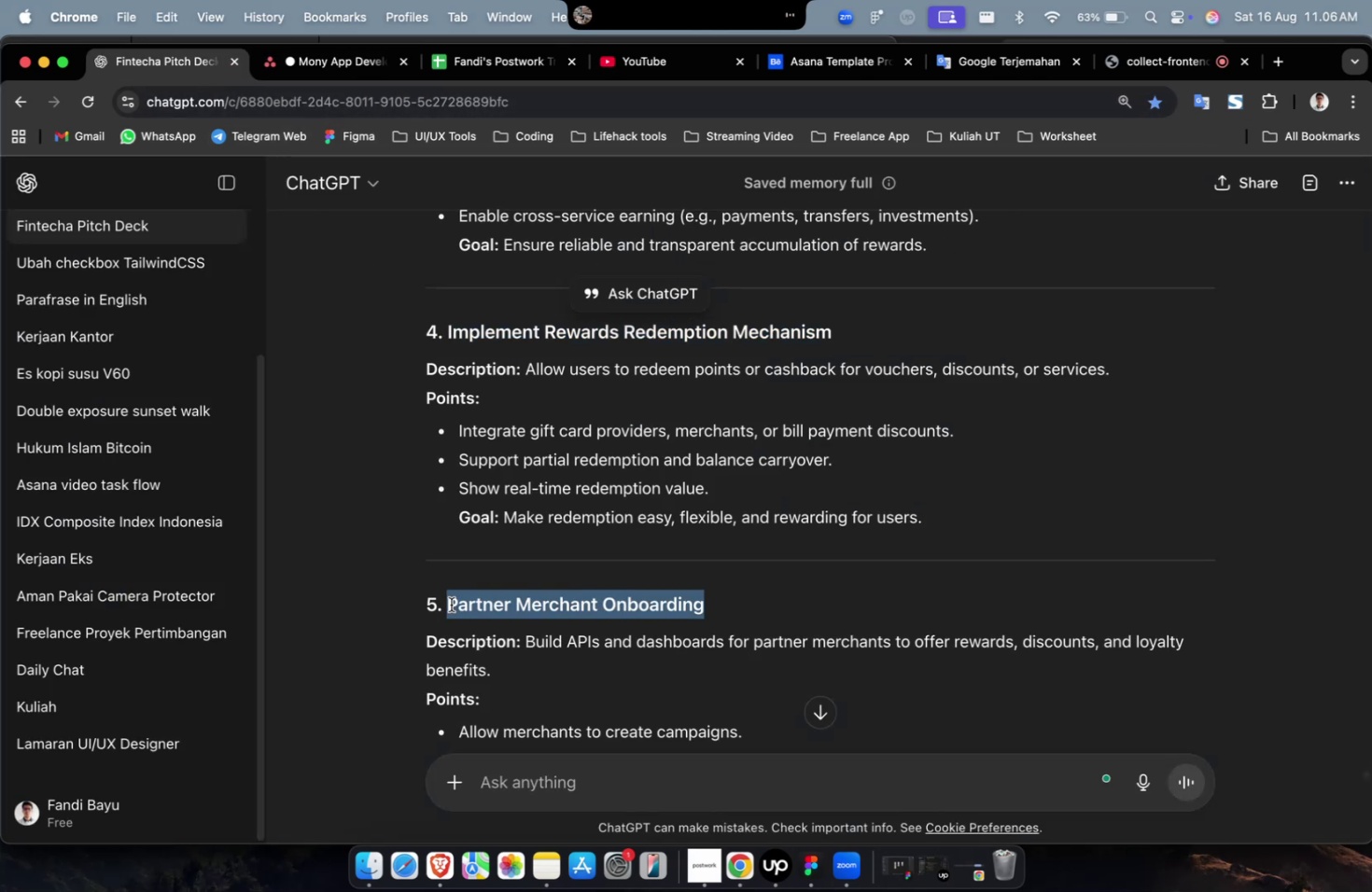 
key(Meta+CommandLeft)
 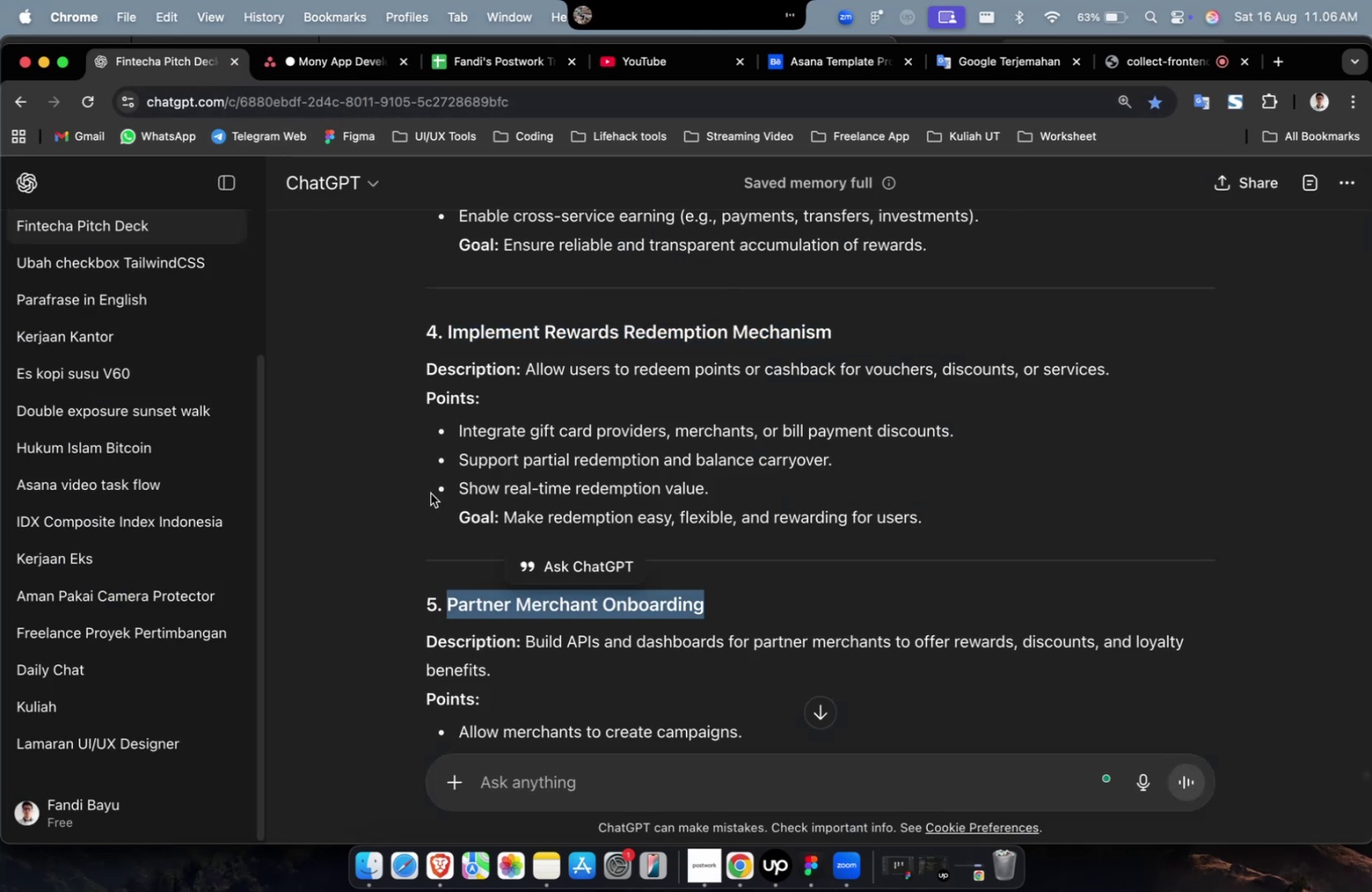 
key(Meta+C)
 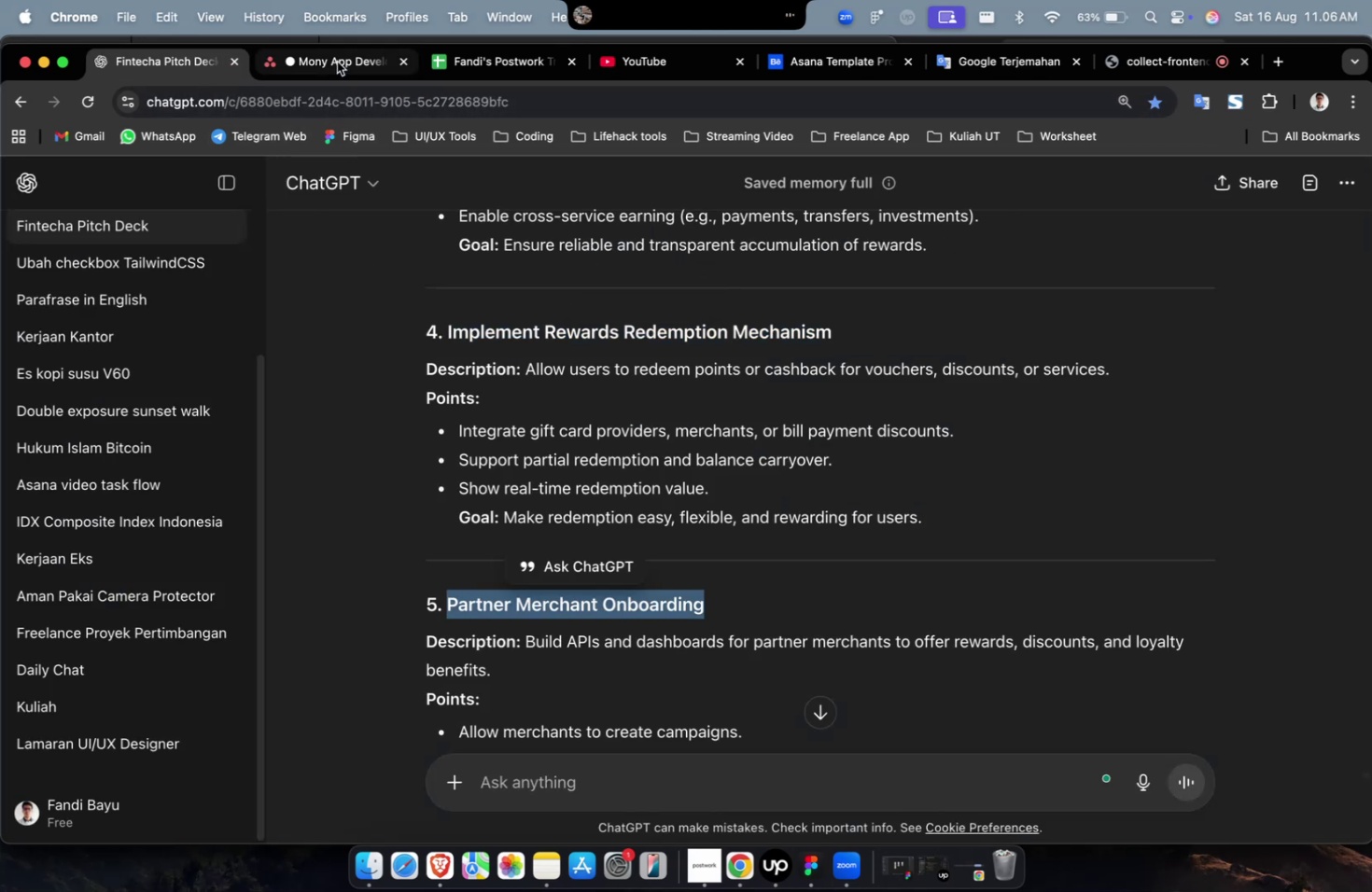 
left_click([337, 62])
 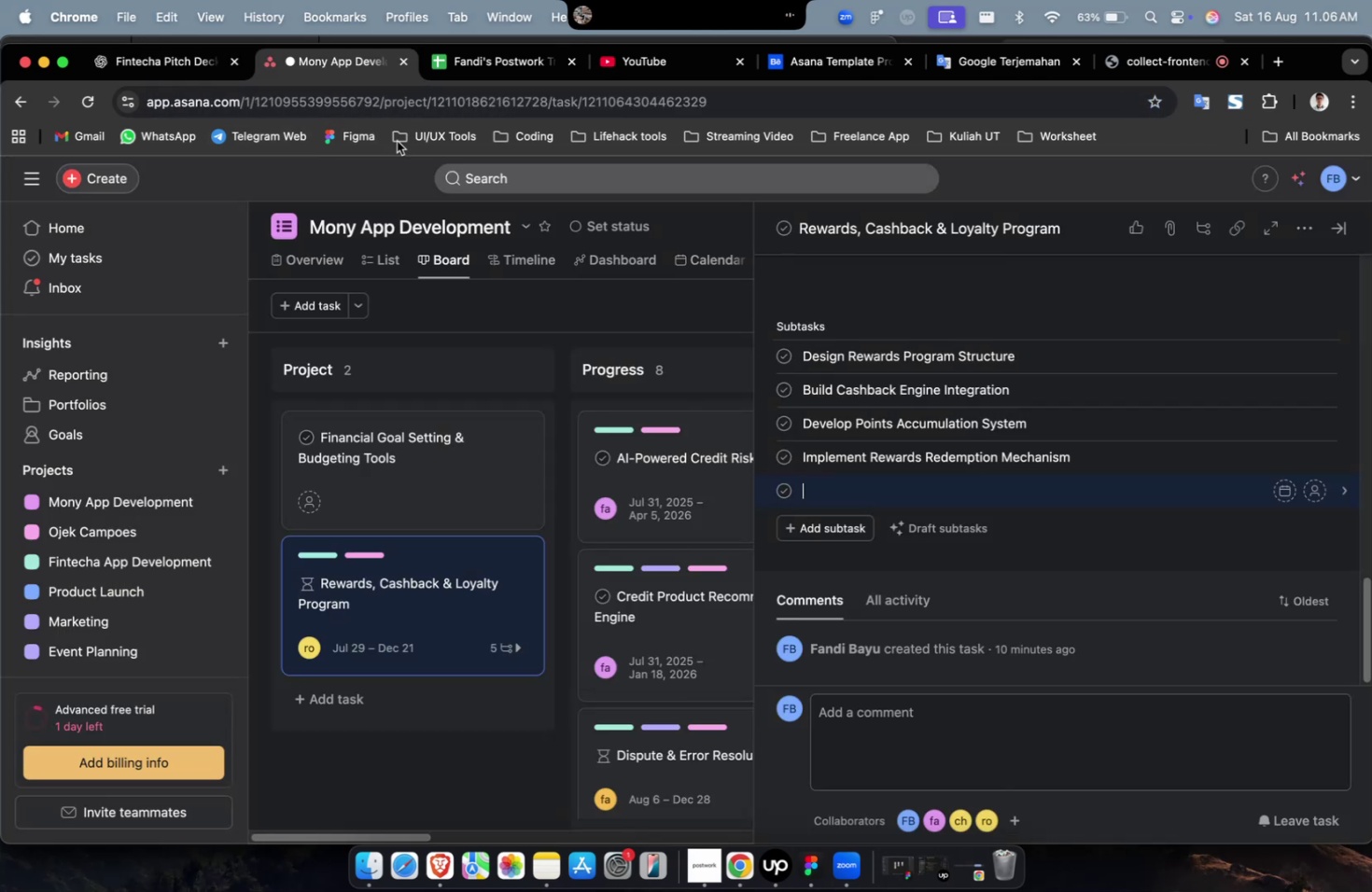 
key(Meta+V)
 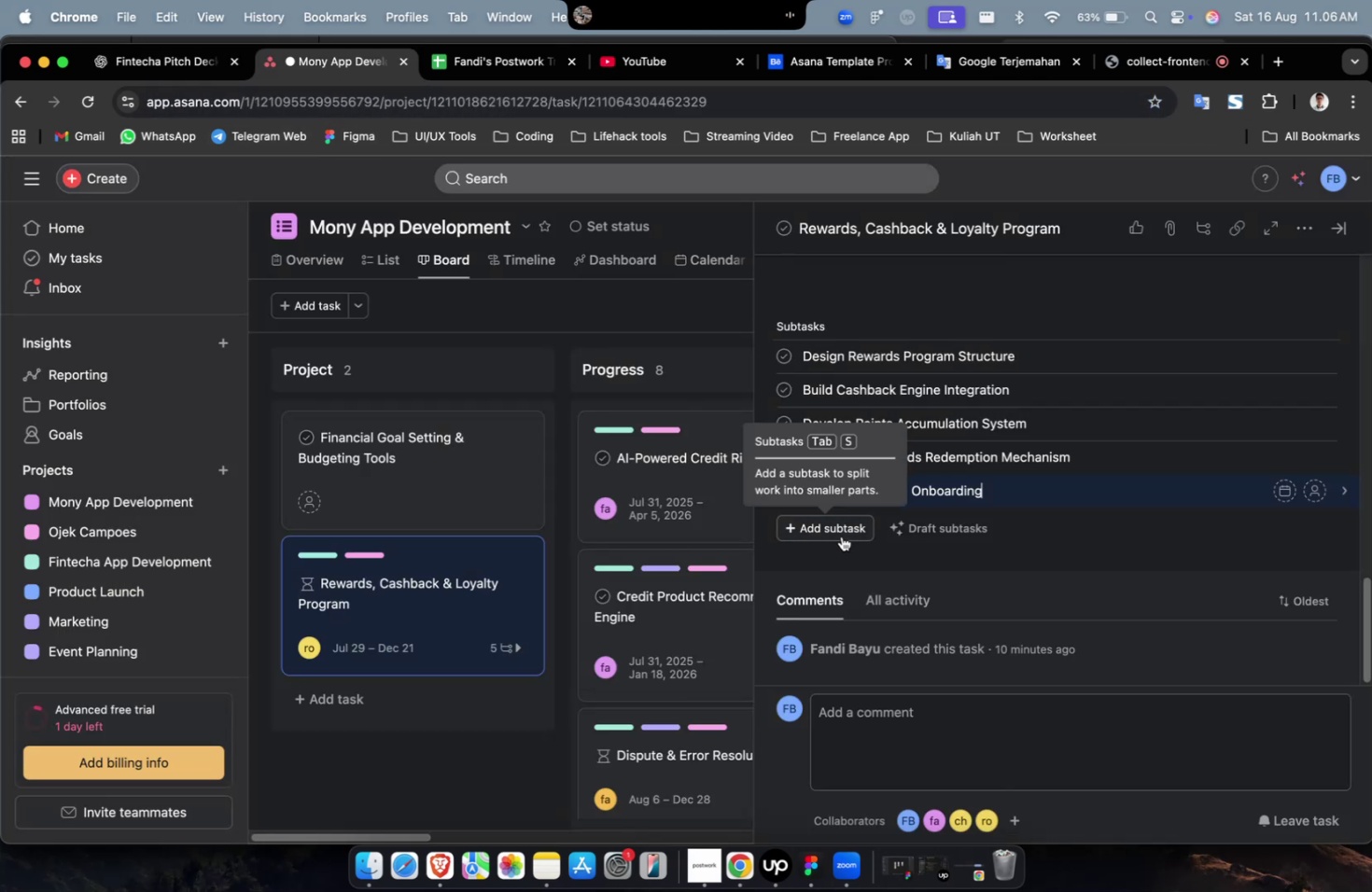 
double_click([841, 536])
 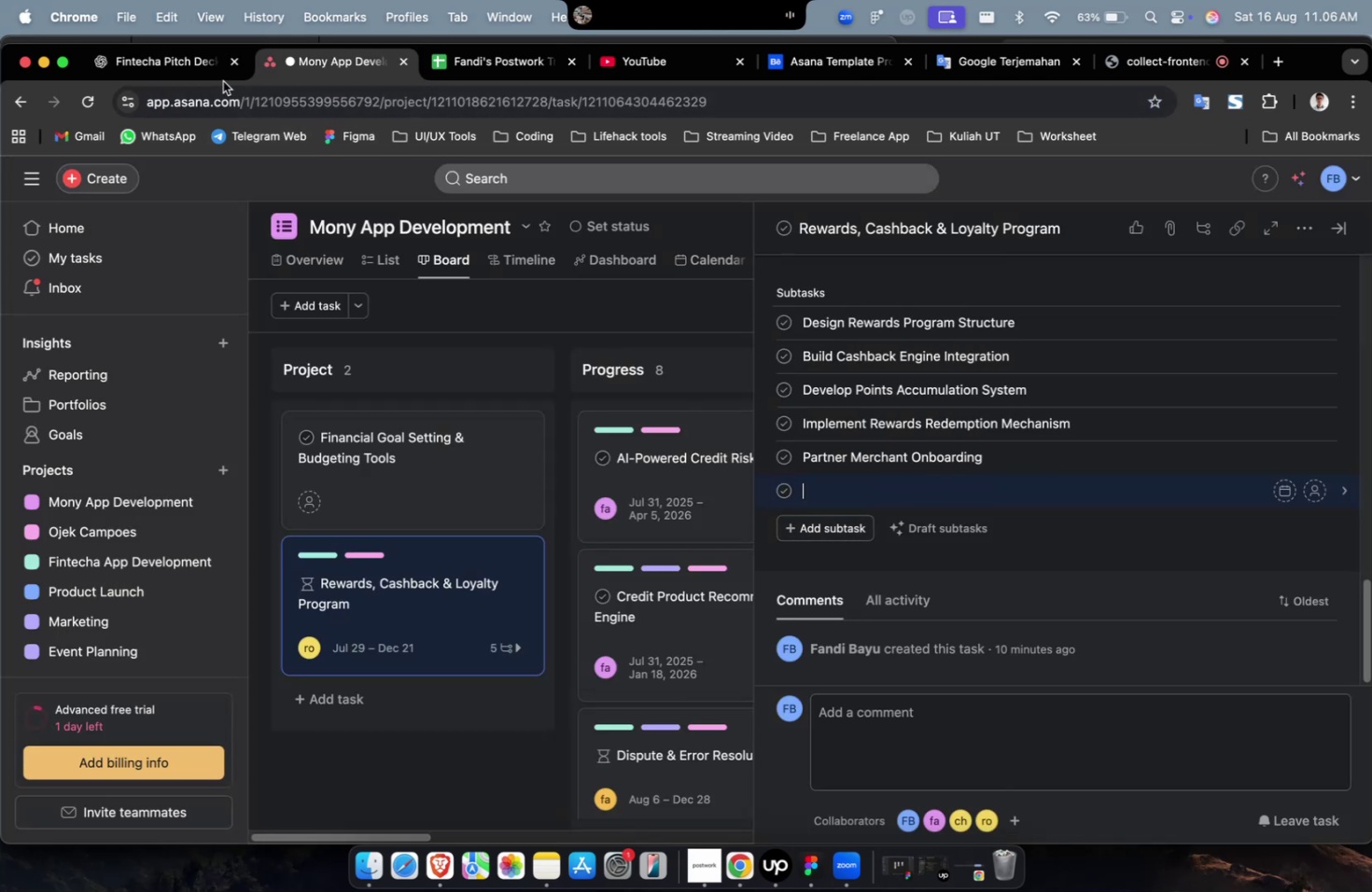 
triple_click([173, 78])
 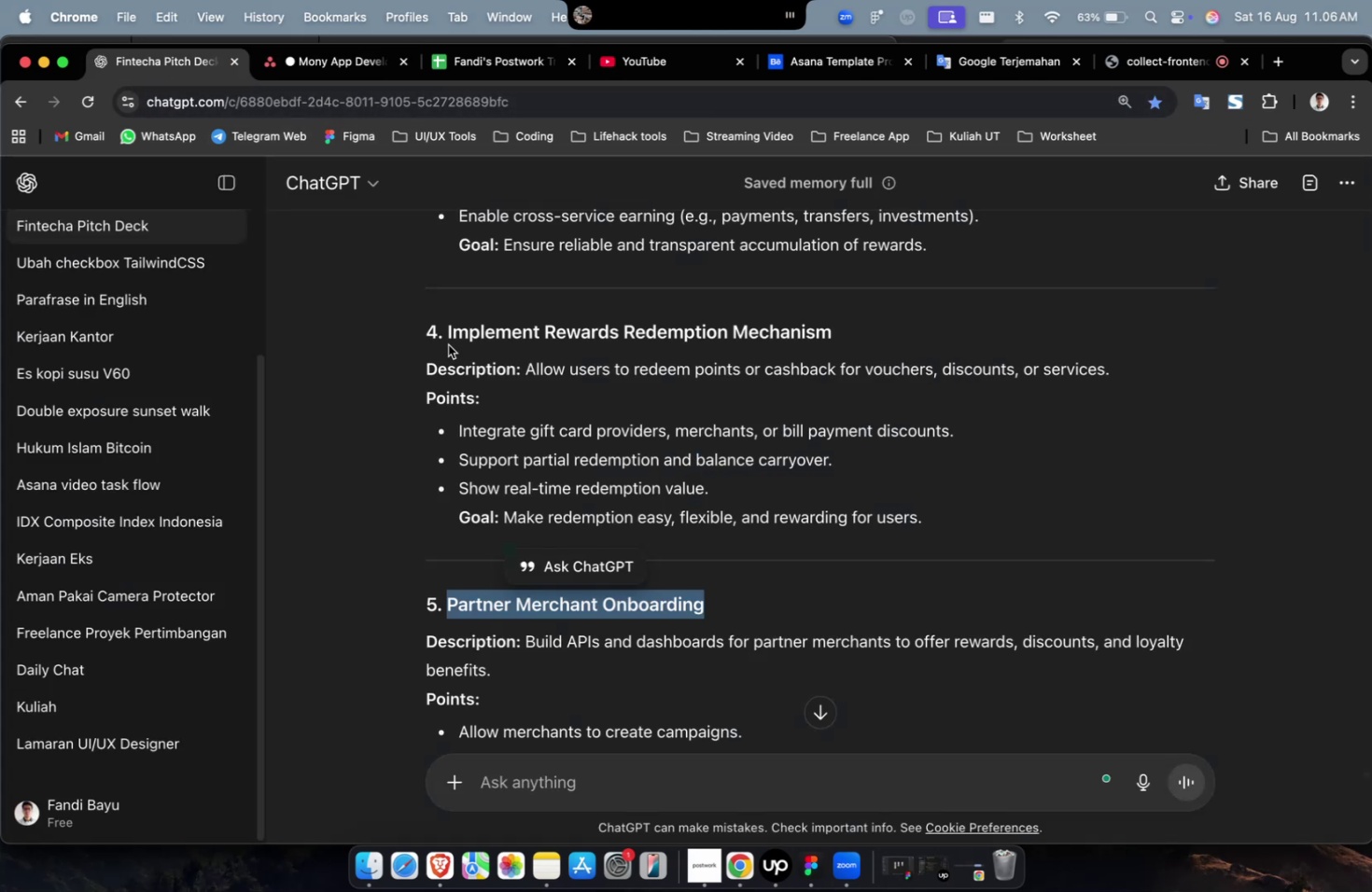 
scroll: coordinate [461, 358], scroll_direction: down, amount: 14.0
 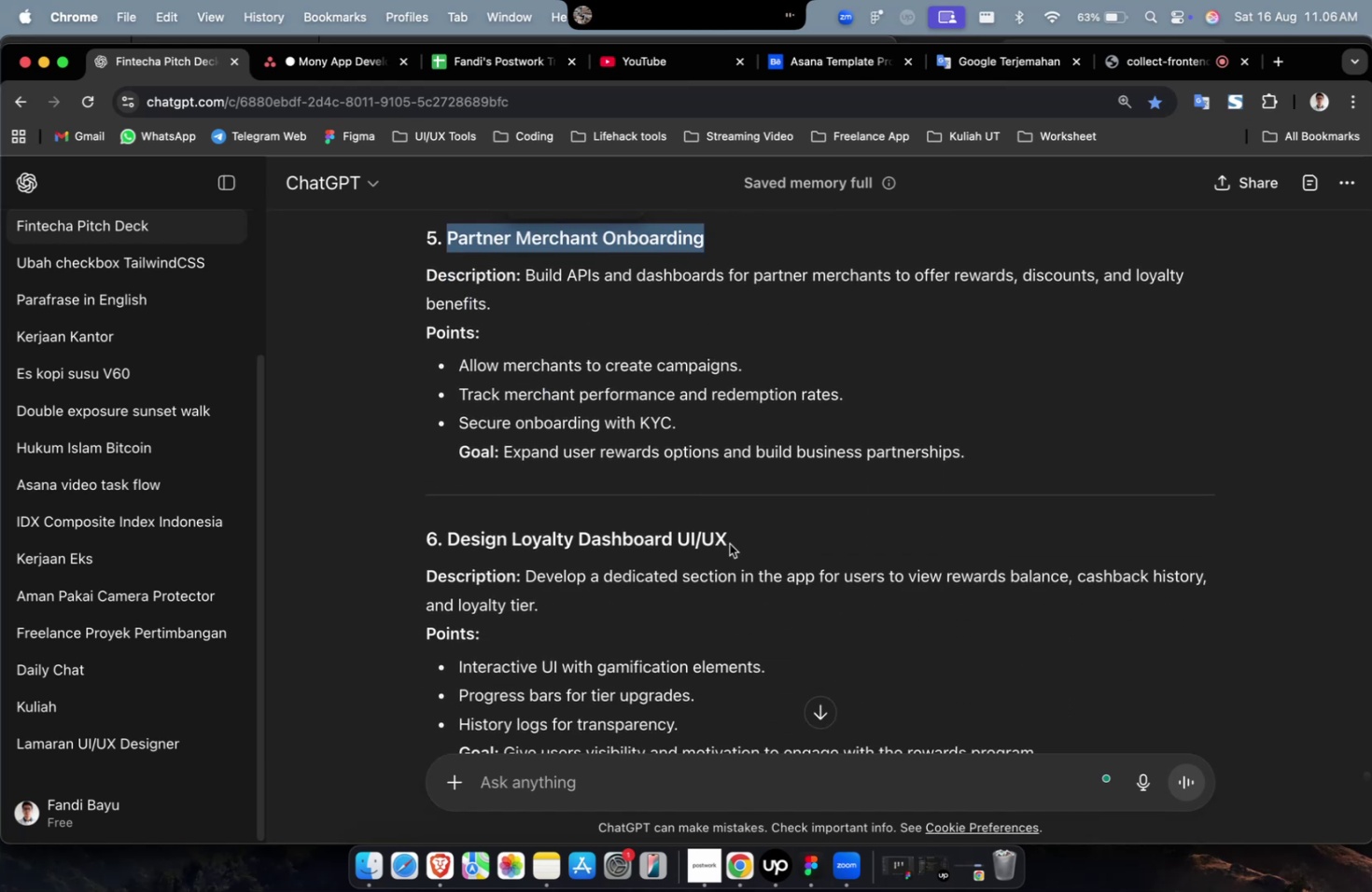 
left_click_drag(start_coordinate=[747, 543], to_coordinate=[449, 545])
 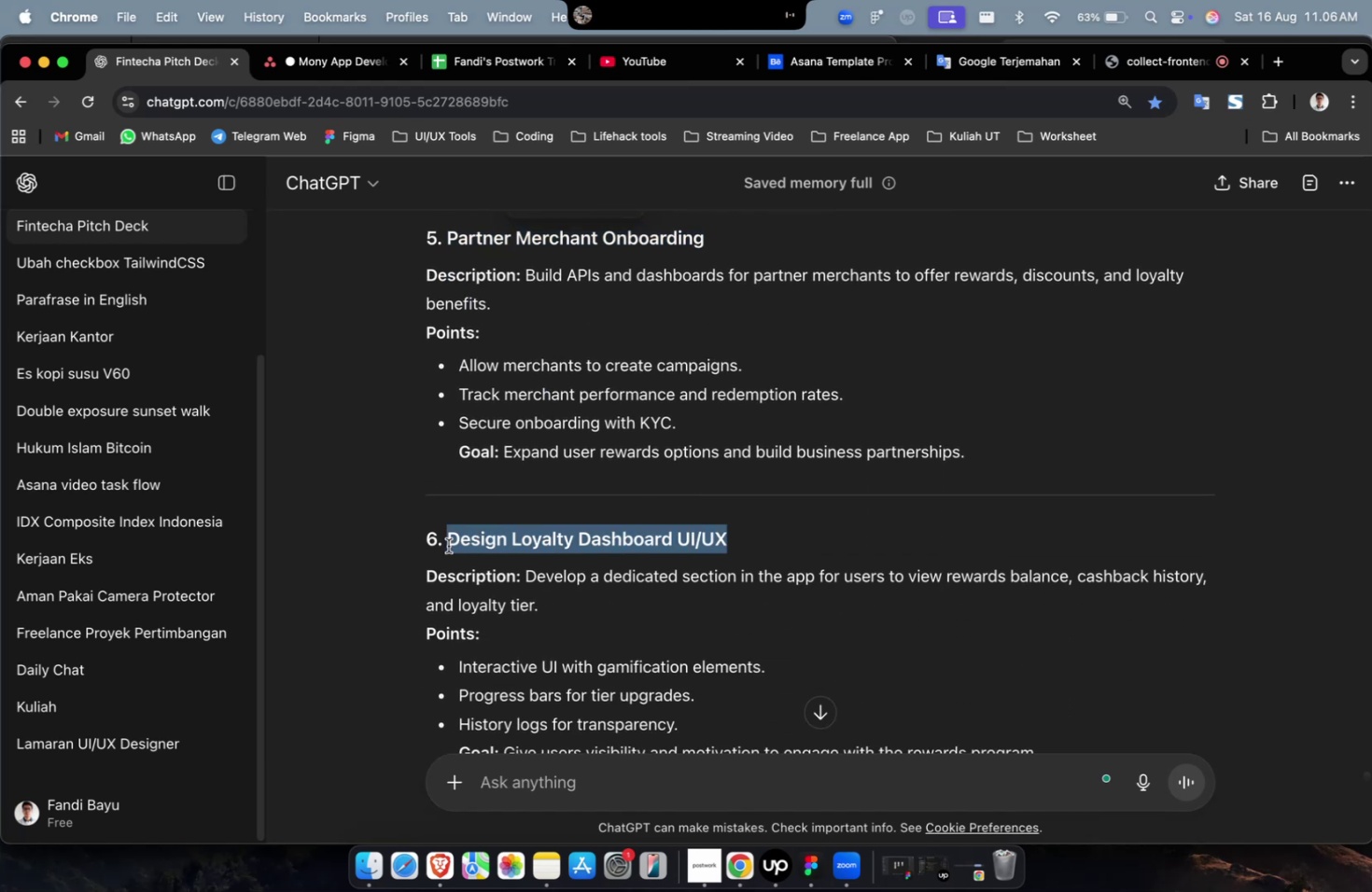 
key(Meta+CommandLeft)
 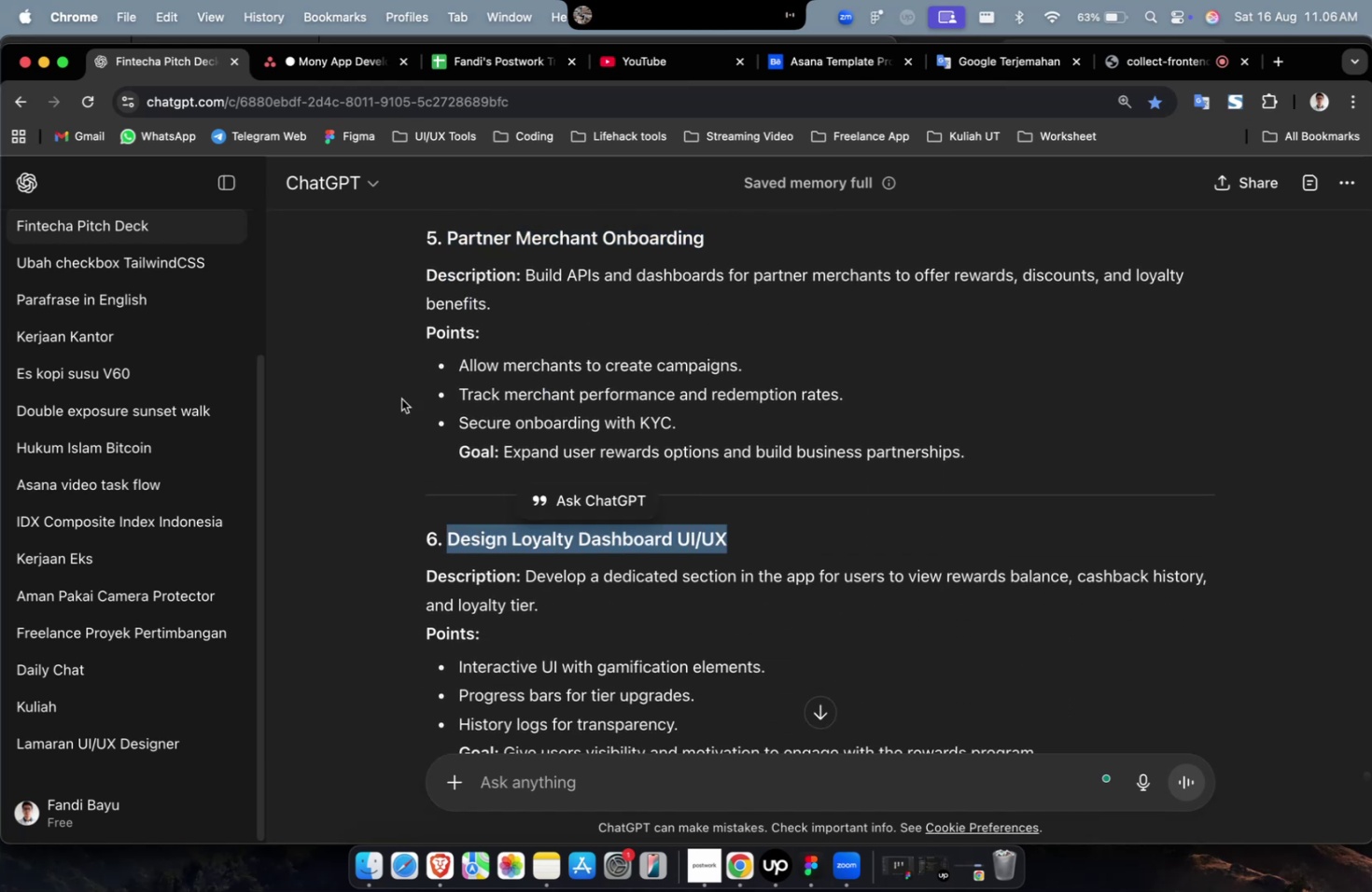 
key(Meta+C)
 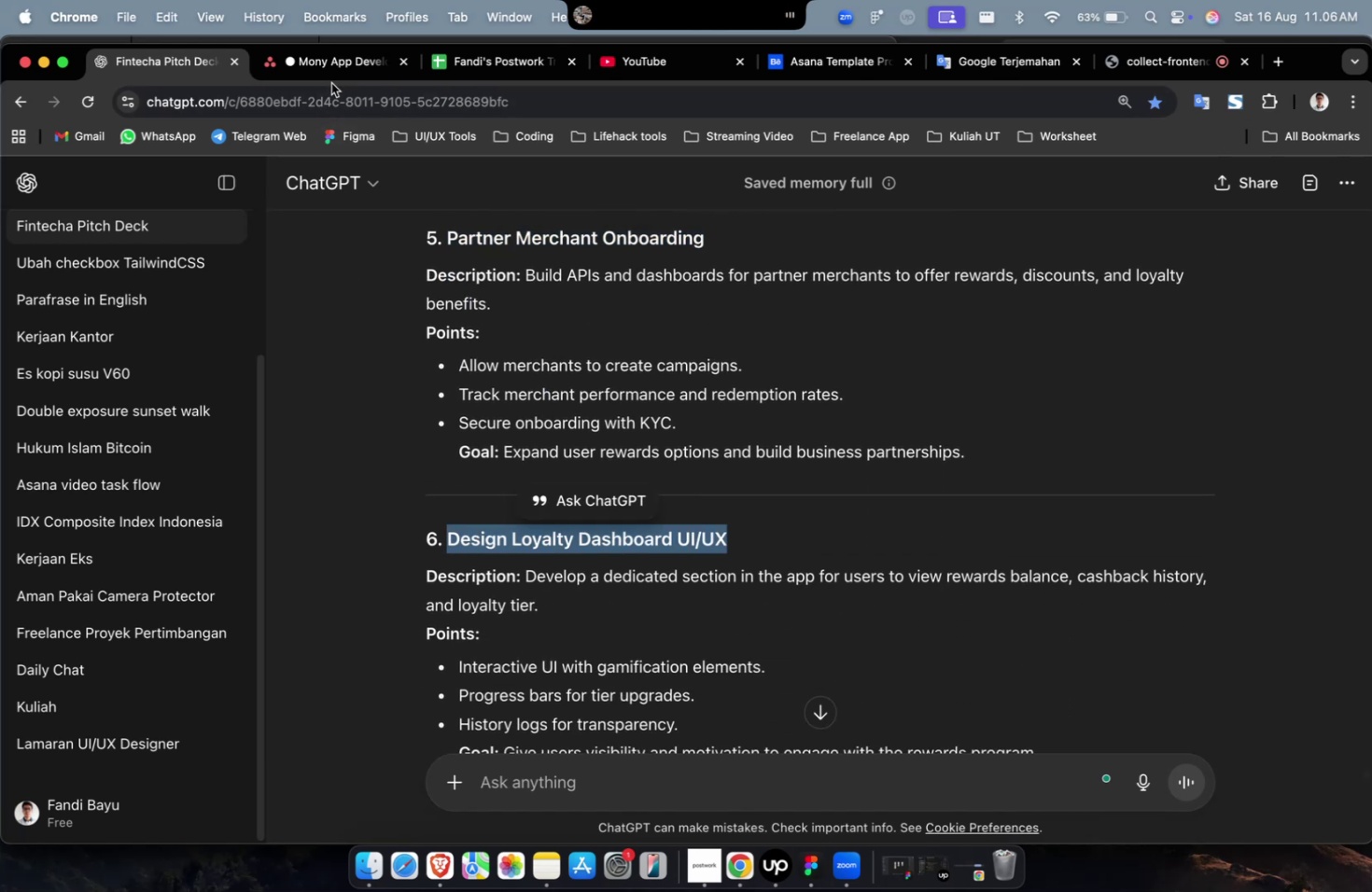 
double_click([333, 77])
 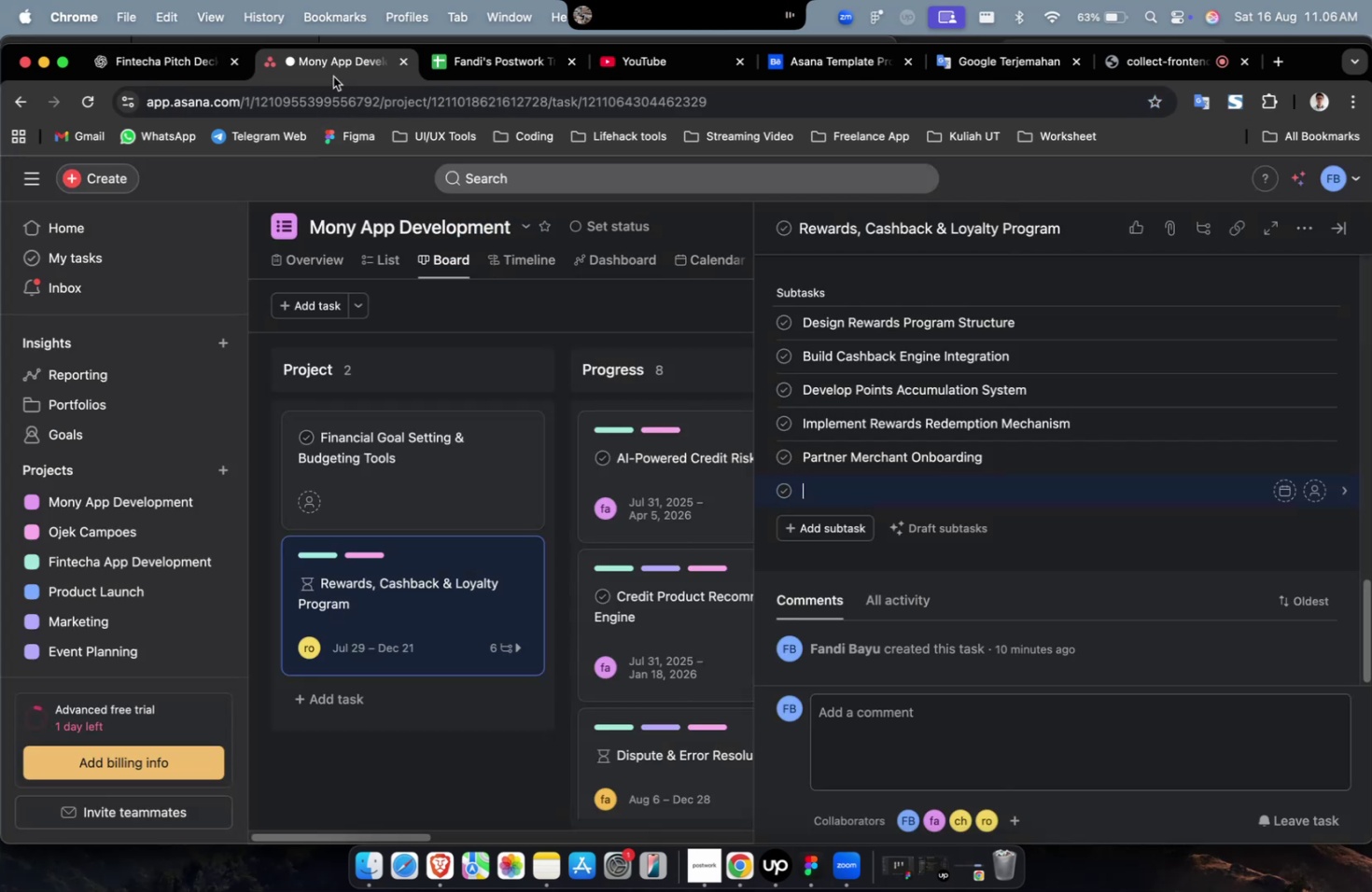 
key(Meta+CommandLeft)
 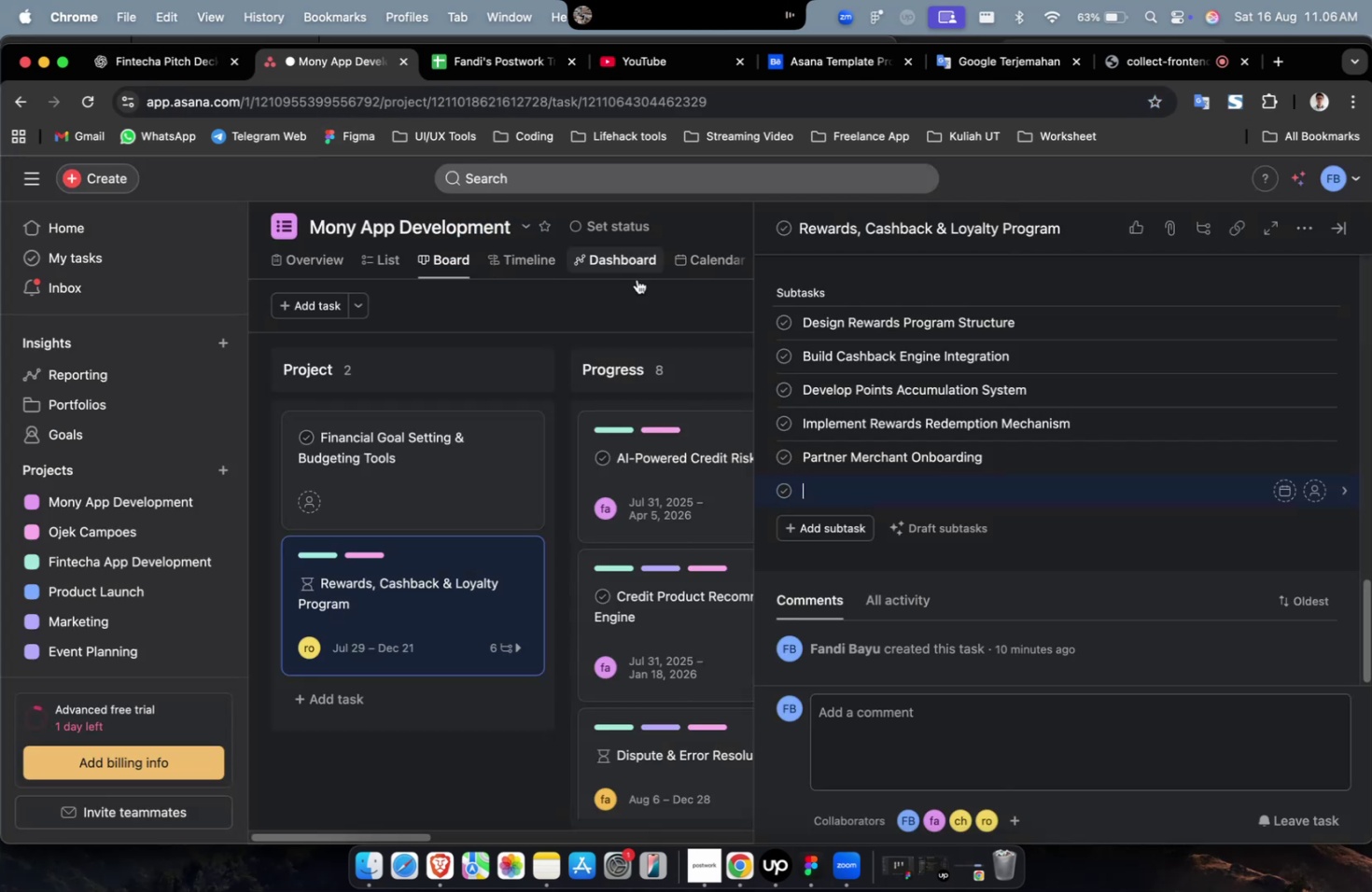 
key(Meta+V)
 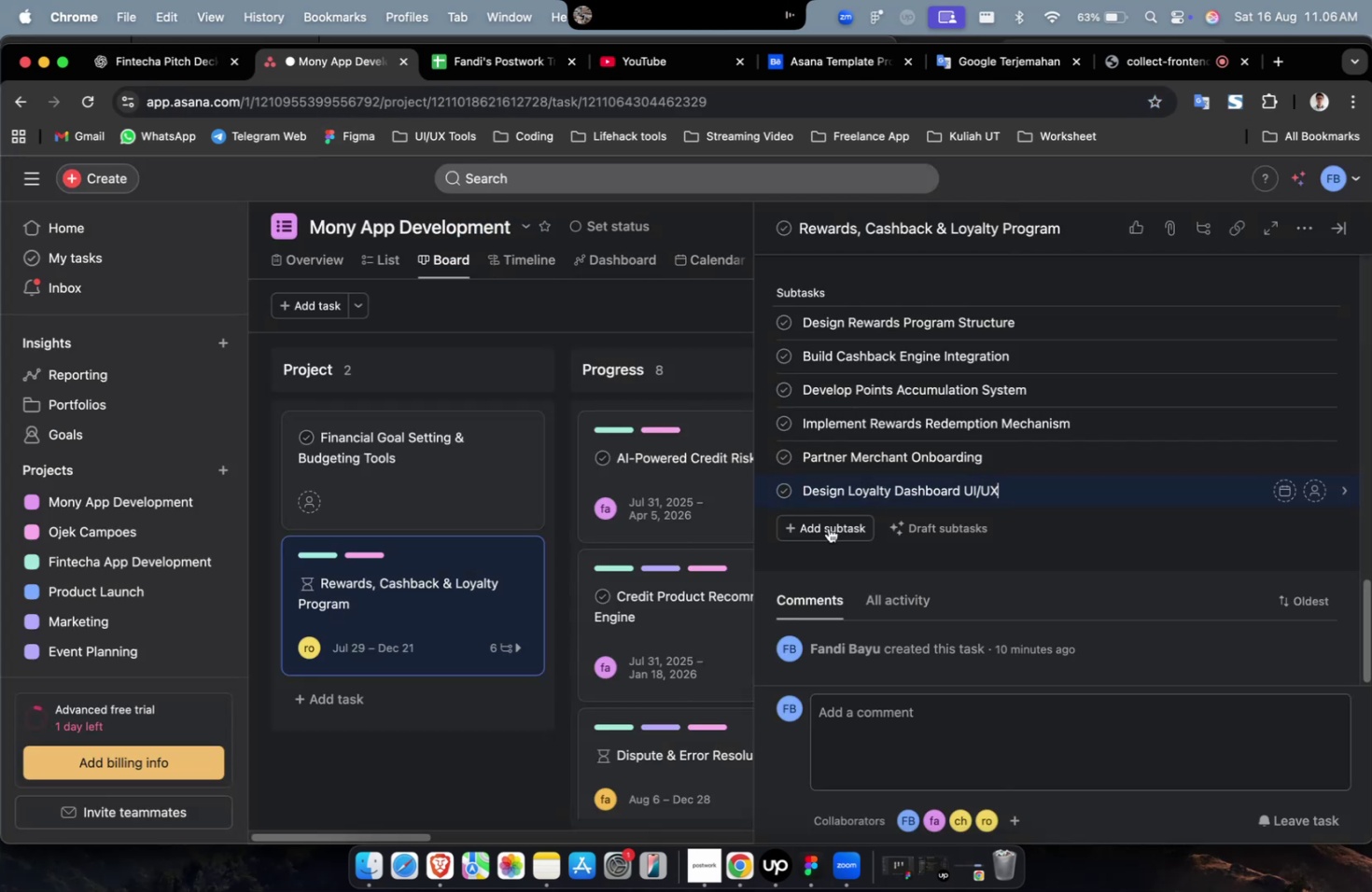 
left_click([829, 533])
 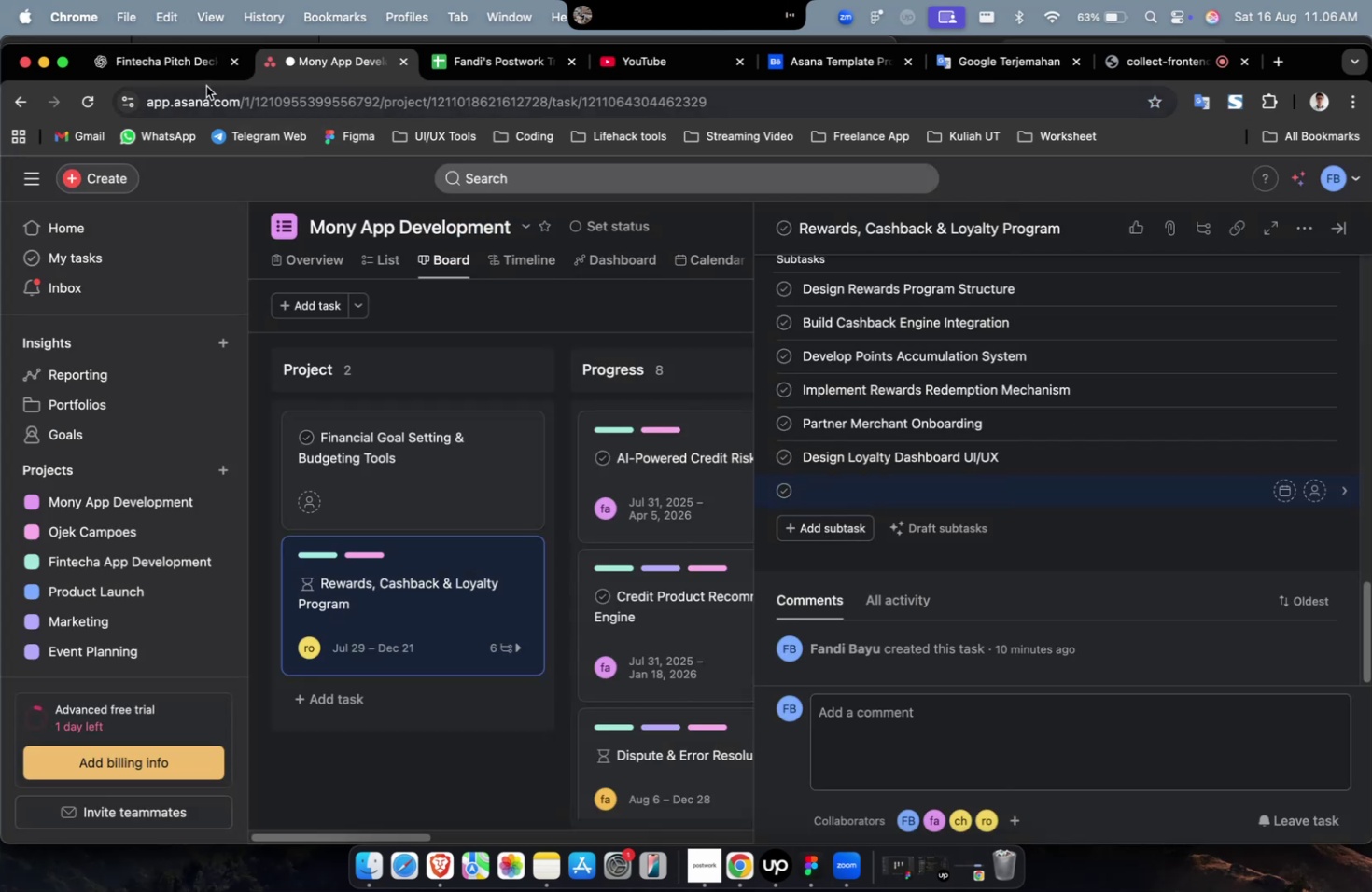 
left_click([190, 69])
 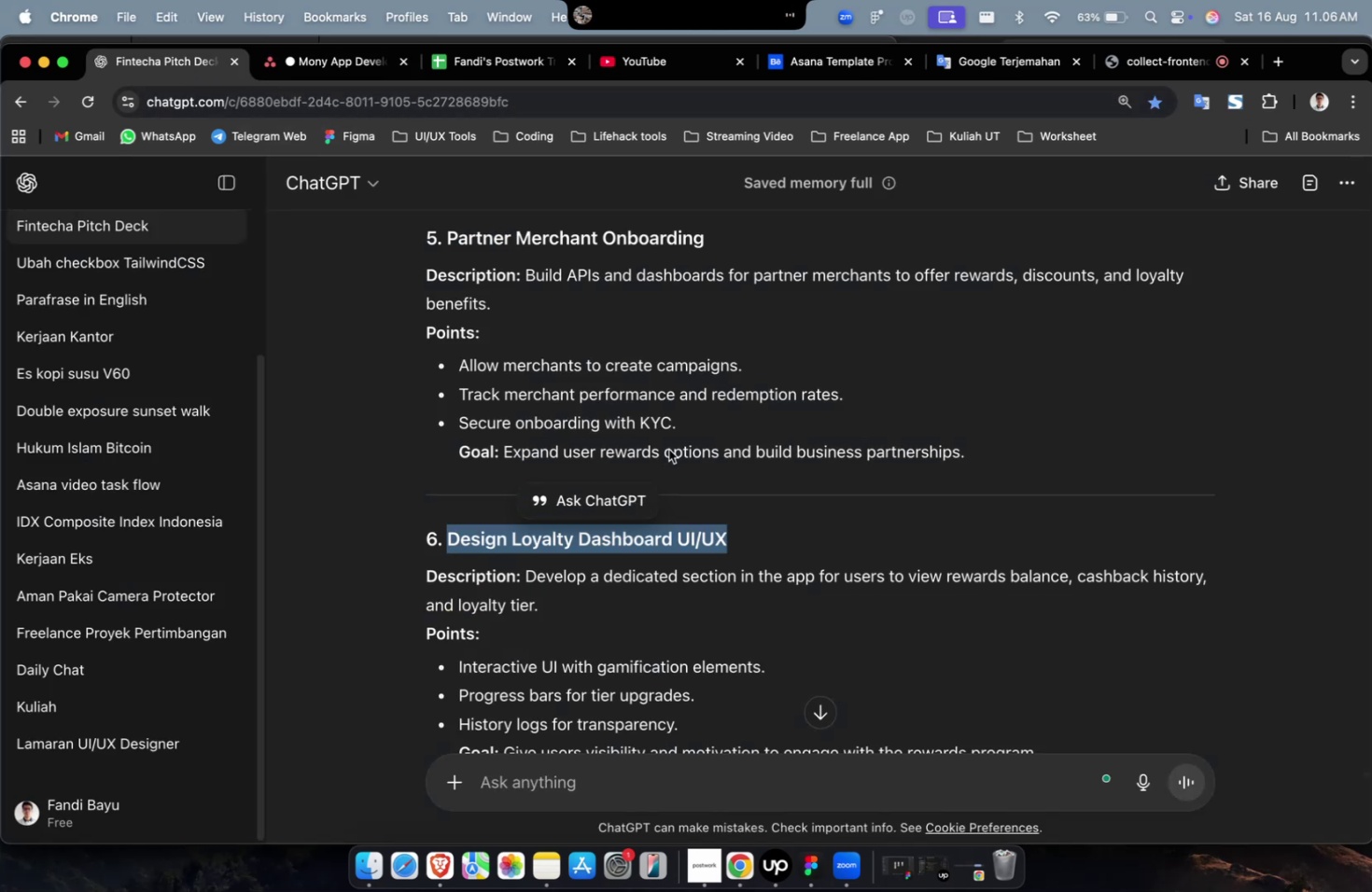 
scroll: coordinate [672, 453], scroll_direction: down, amount: 11.0
 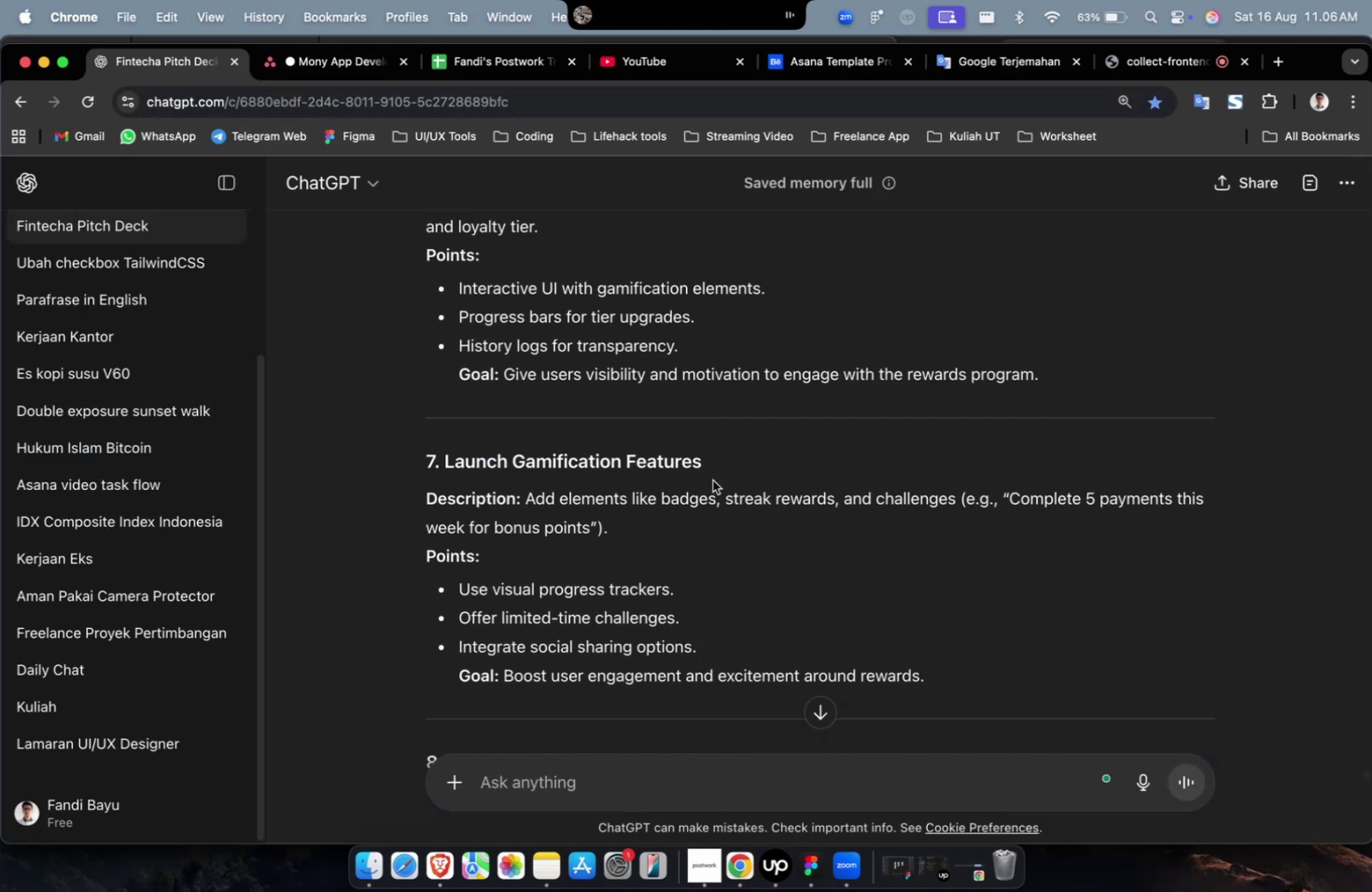 
left_click_drag(start_coordinate=[716, 466], to_coordinate=[442, 474])
 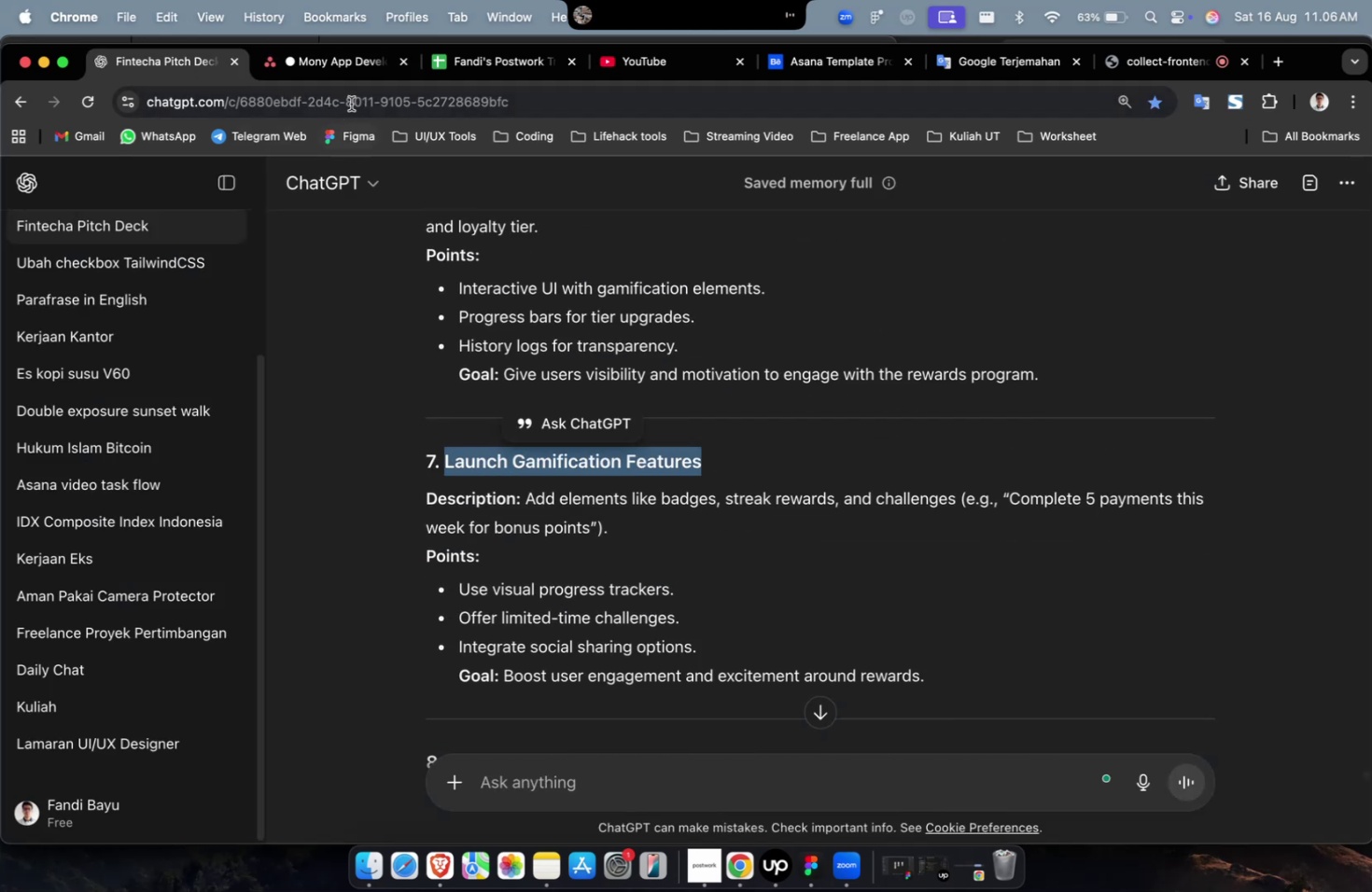 
key(Meta+C)
 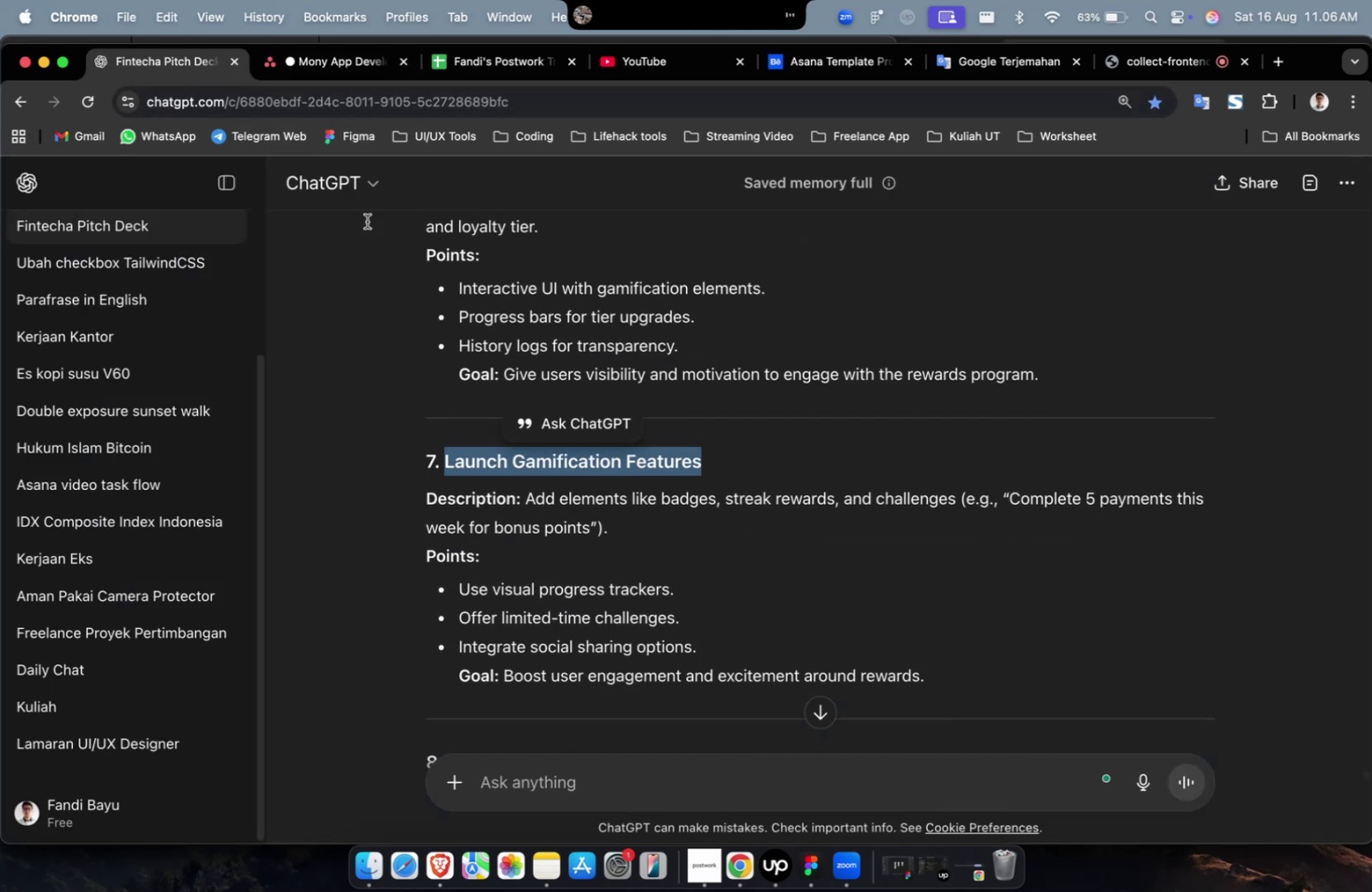 
key(Meta+C)
 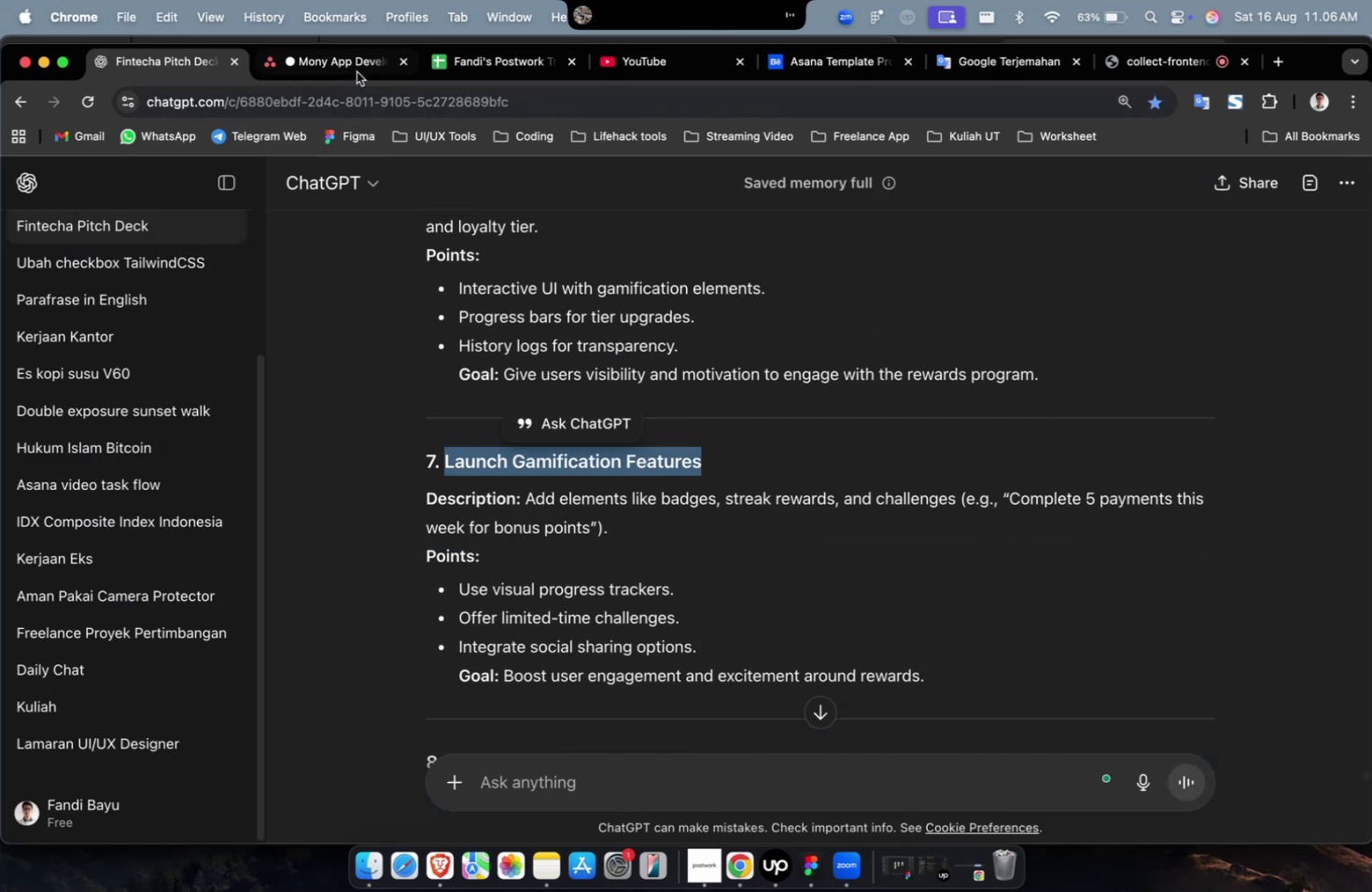 
left_click([357, 72])
 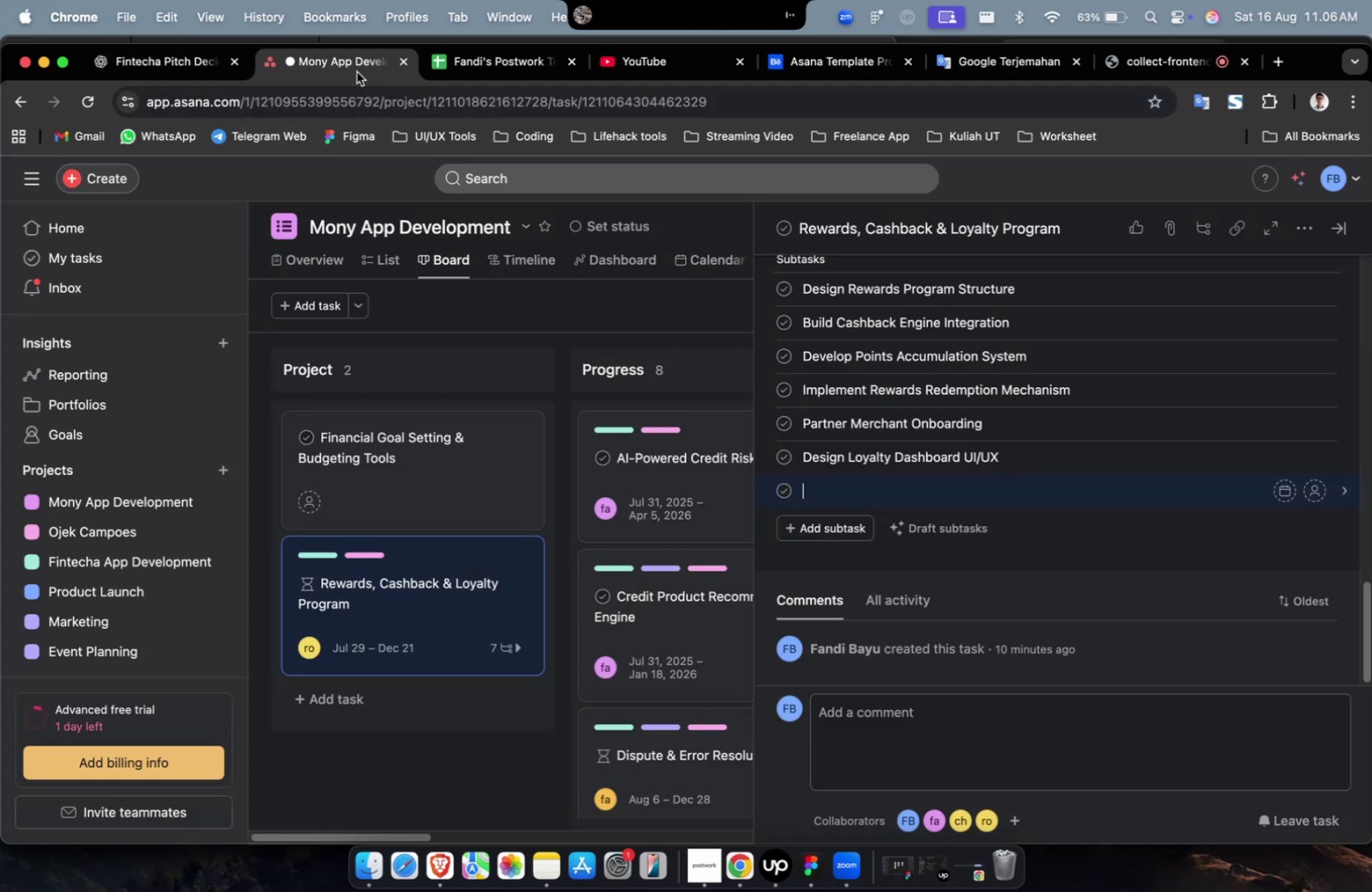 
key(Meta+CommandLeft)
 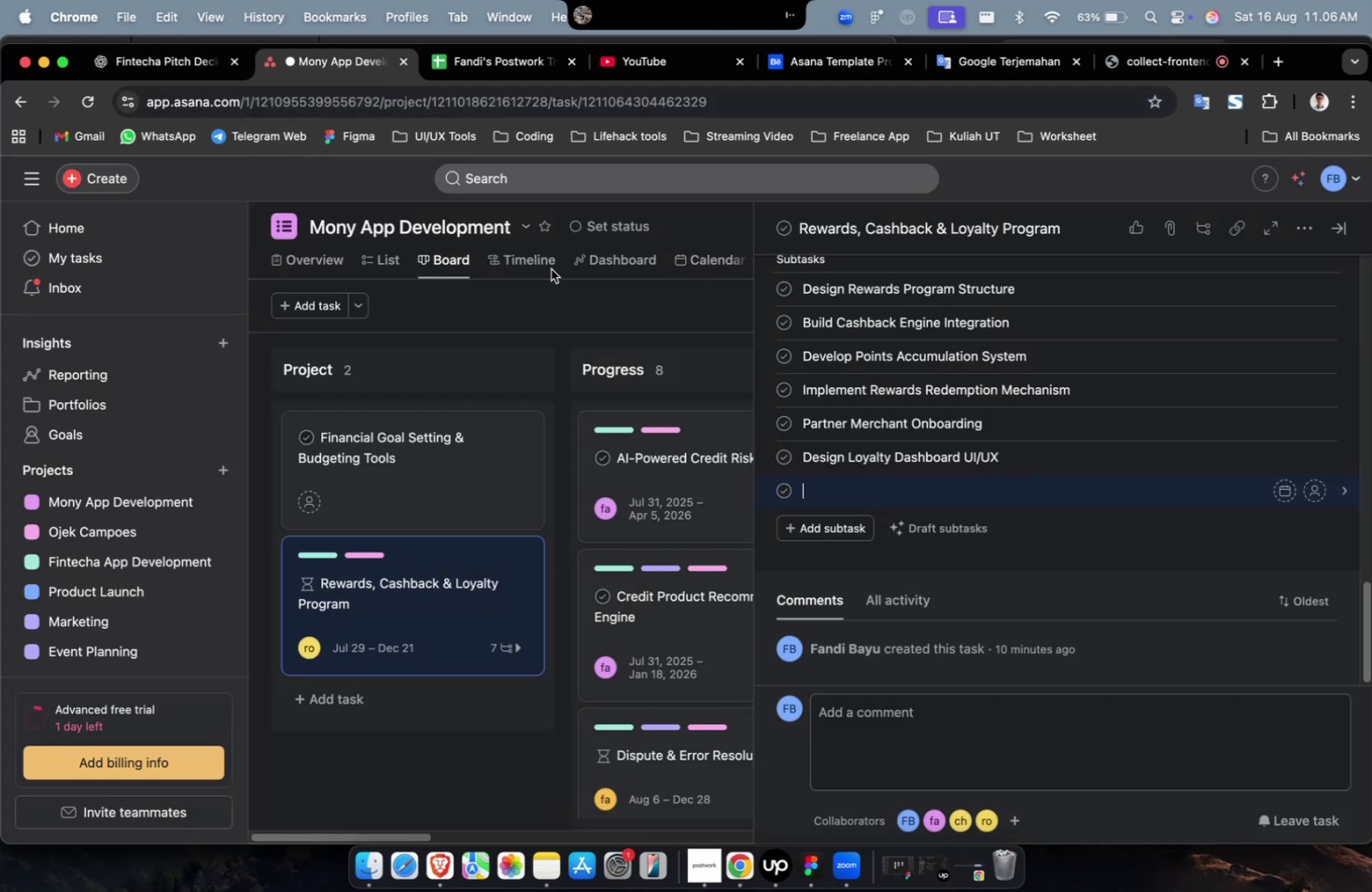 
key(Meta+V)
 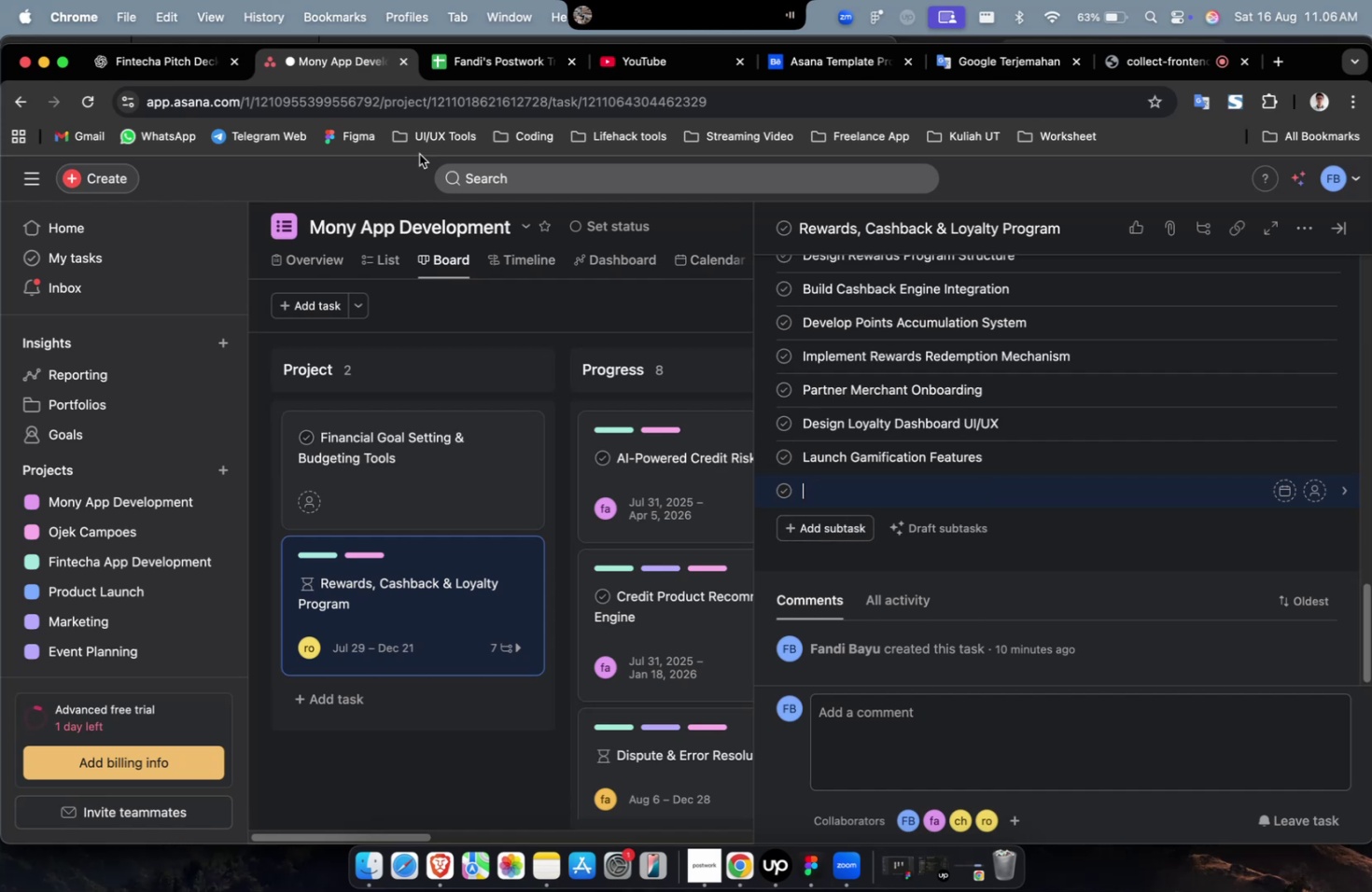 
left_click([194, 79])
 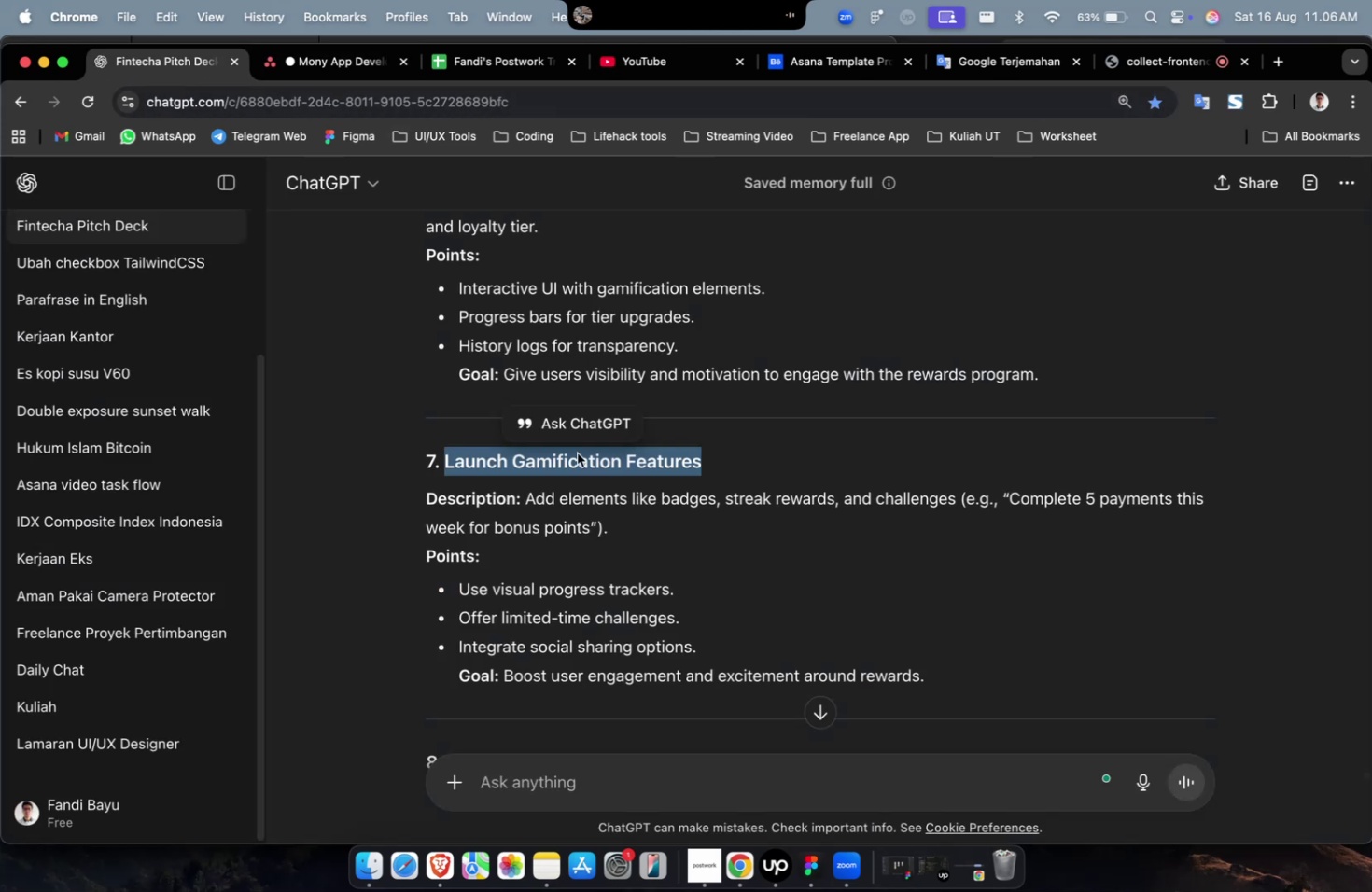 
scroll: coordinate [577, 453], scroll_direction: down, amount: 9.0
 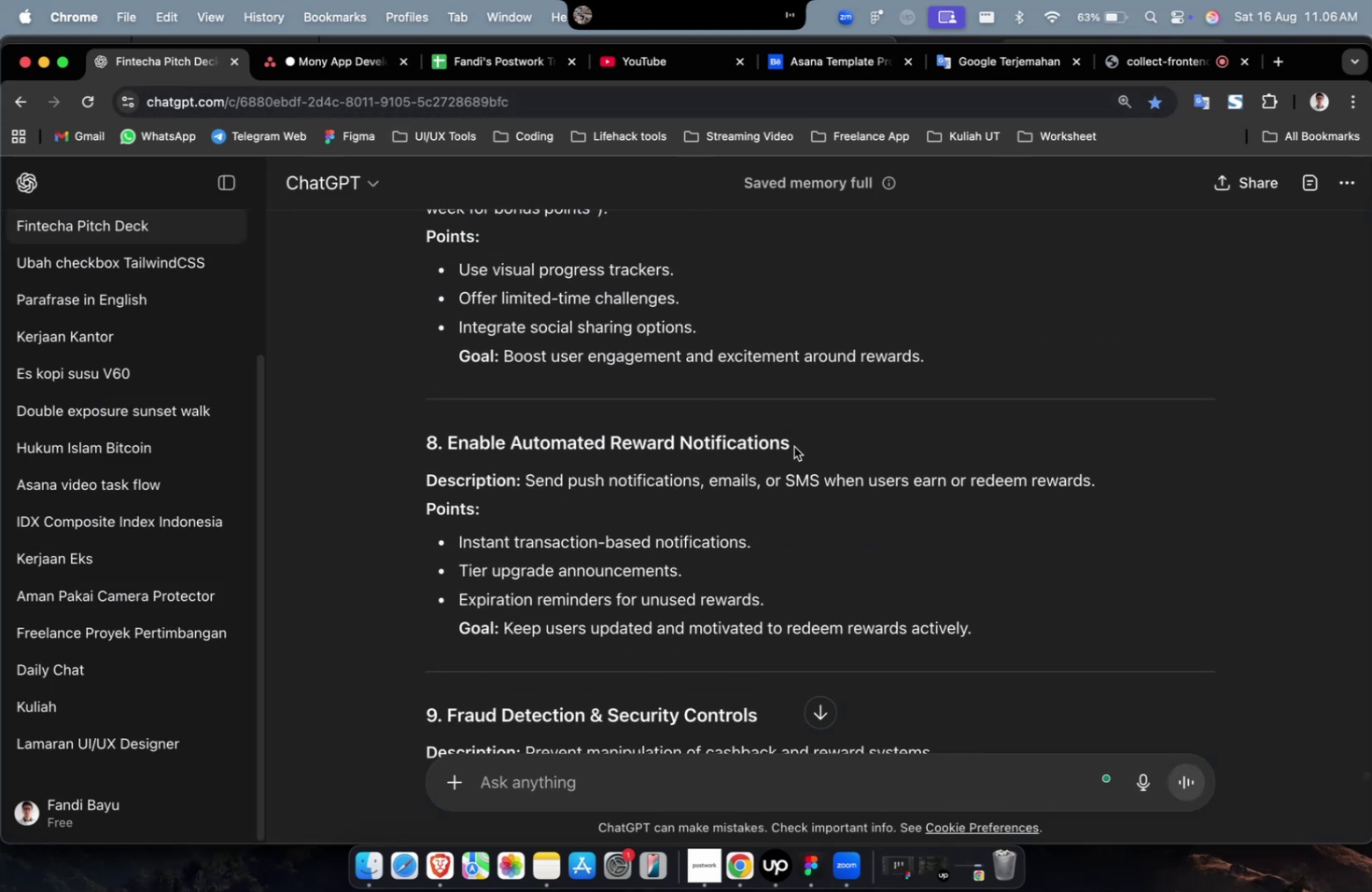 
left_click_drag(start_coordinate=[807, 445], to_coordinate=[449, 453])
 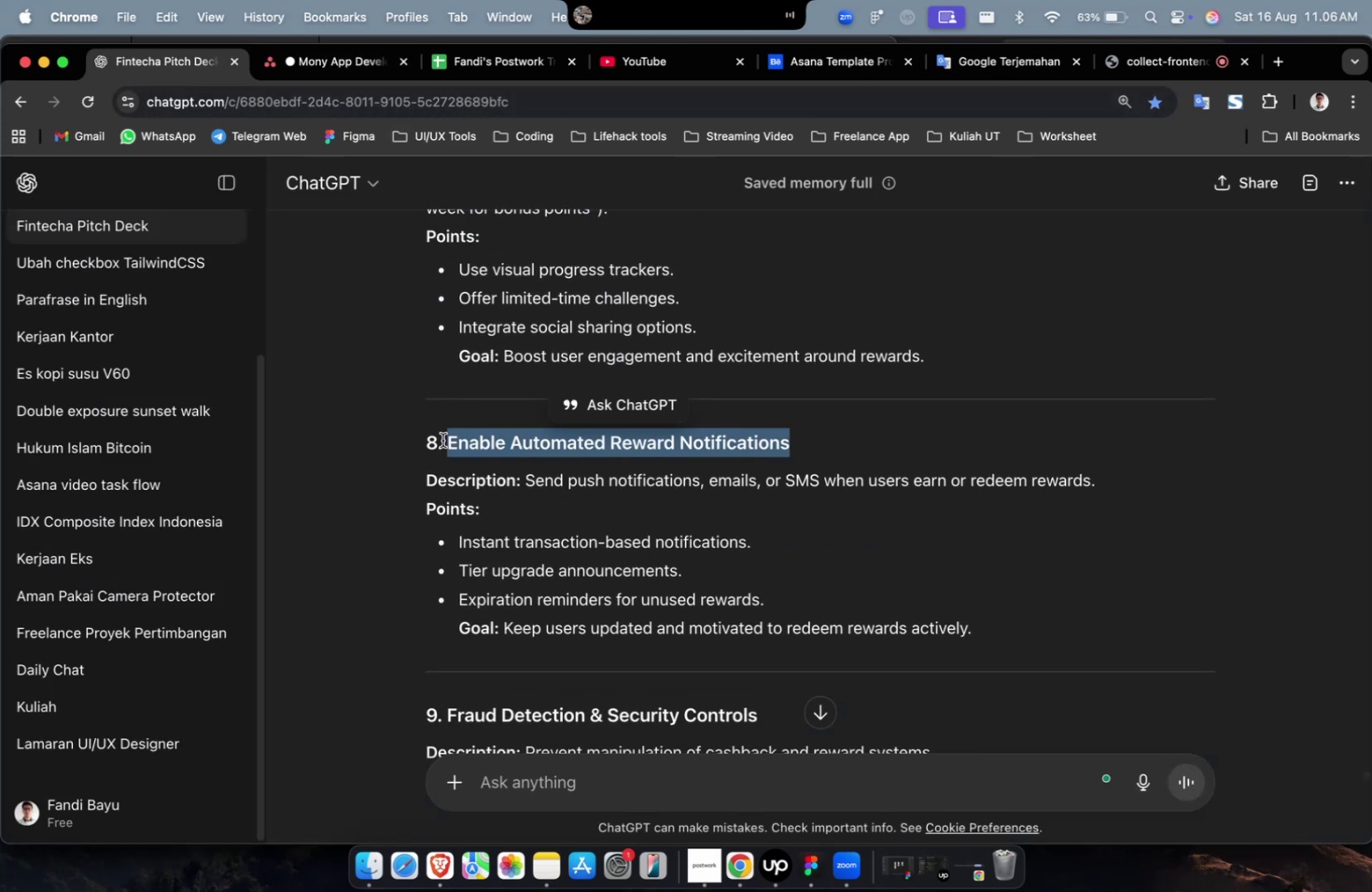 
key(Meta+C)
 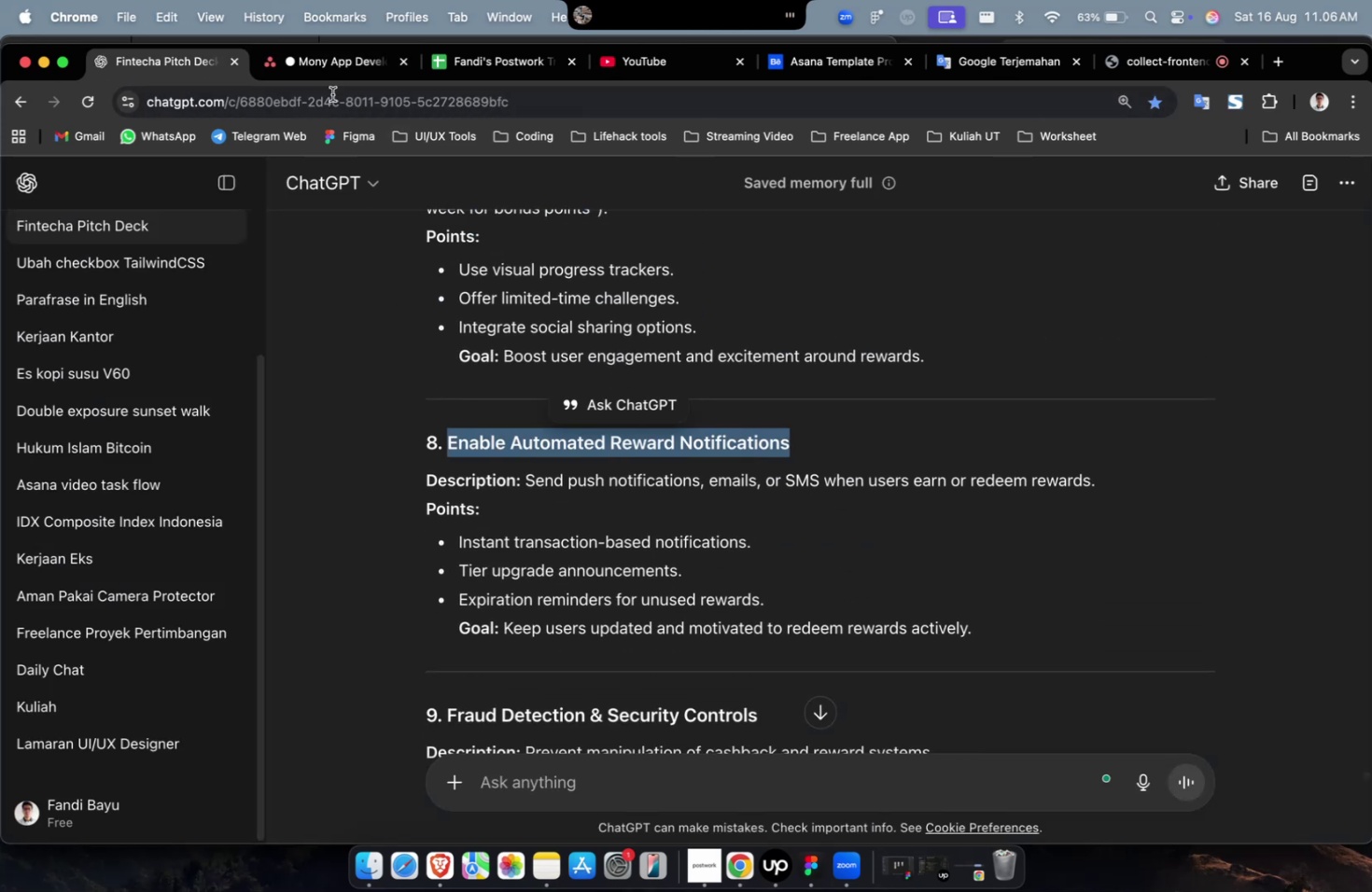 
key(Meta+C)
 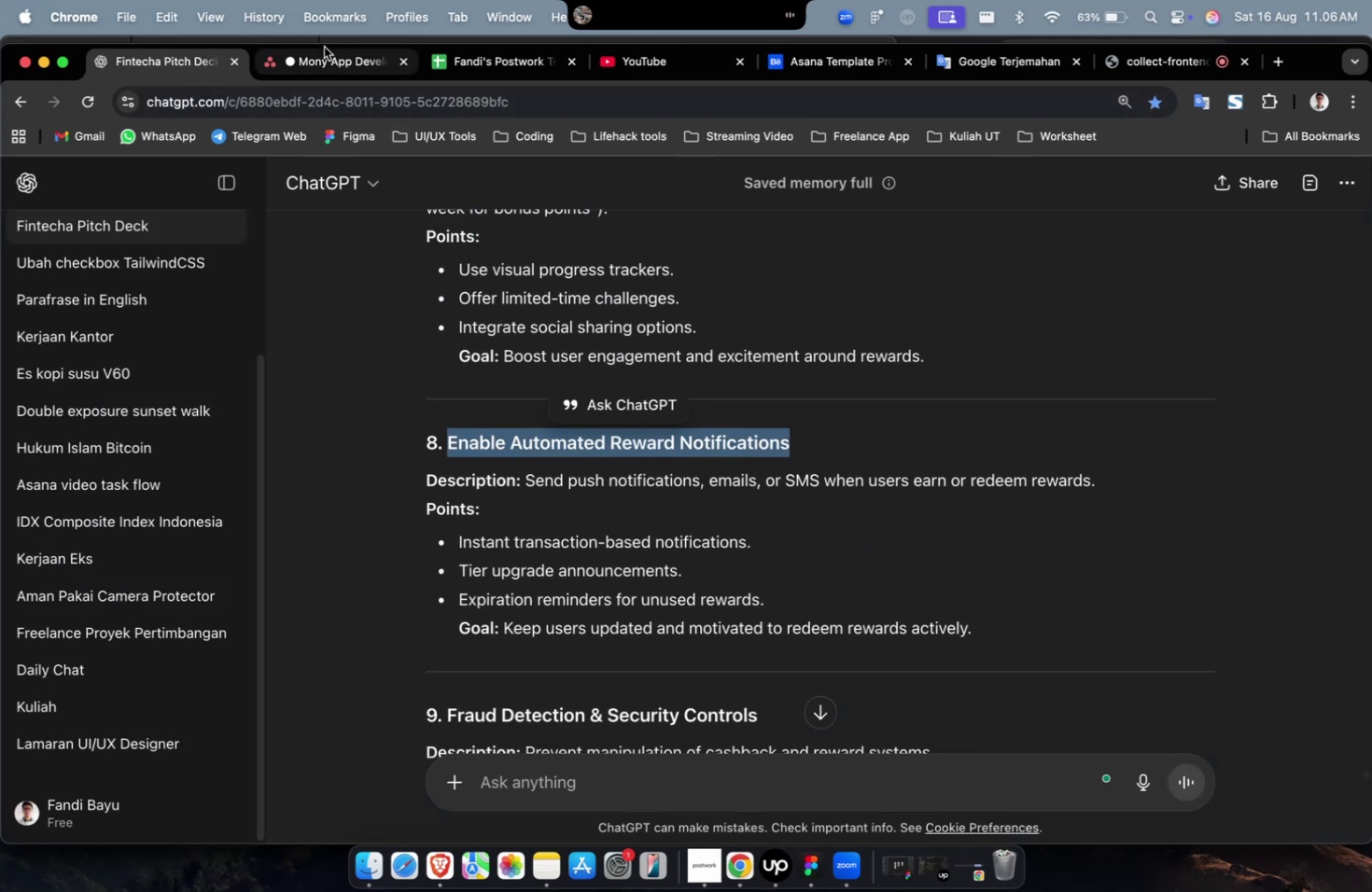 
left_click([324, 47])
 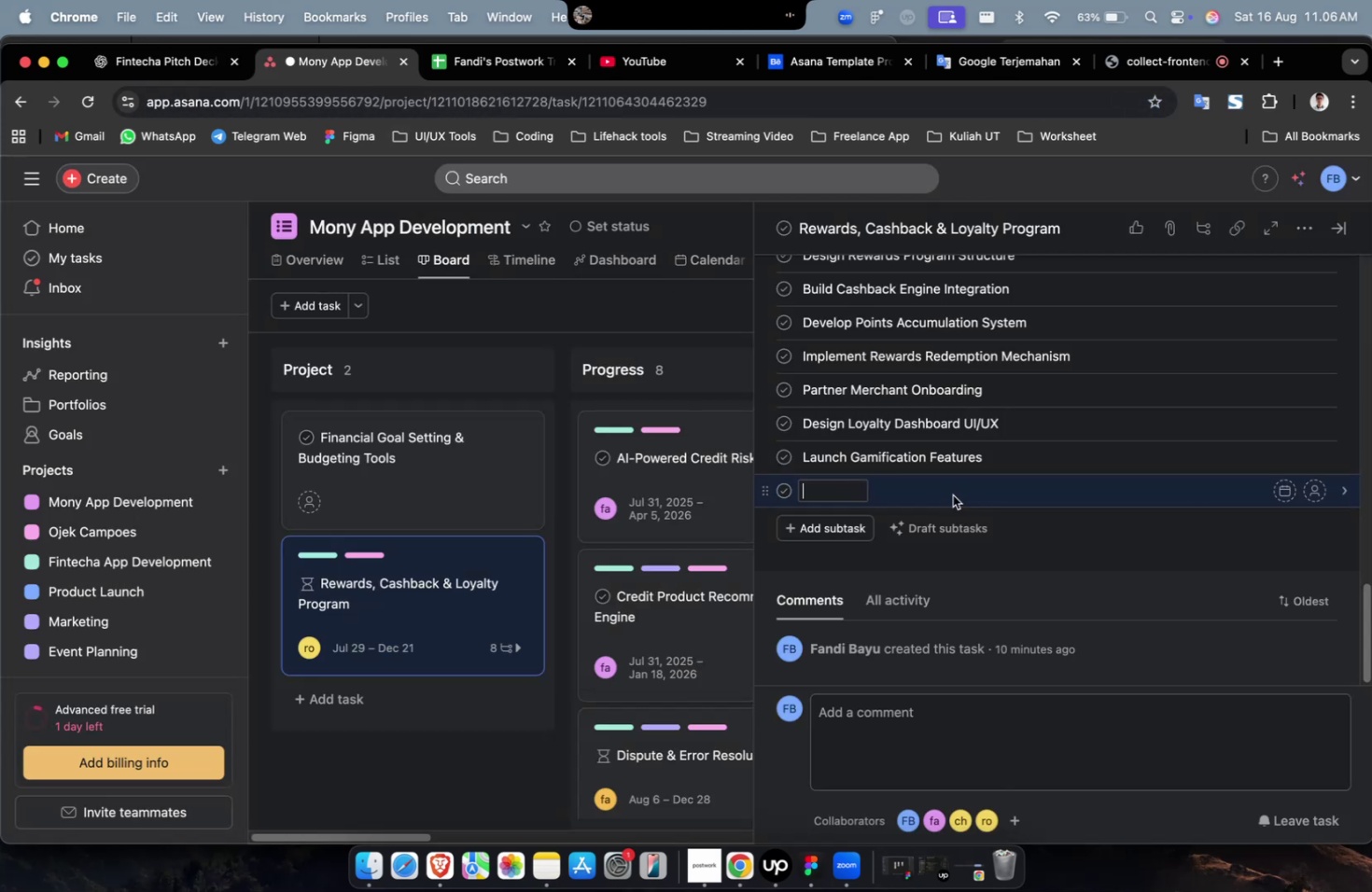 
key(Meta+CommandLeft)
 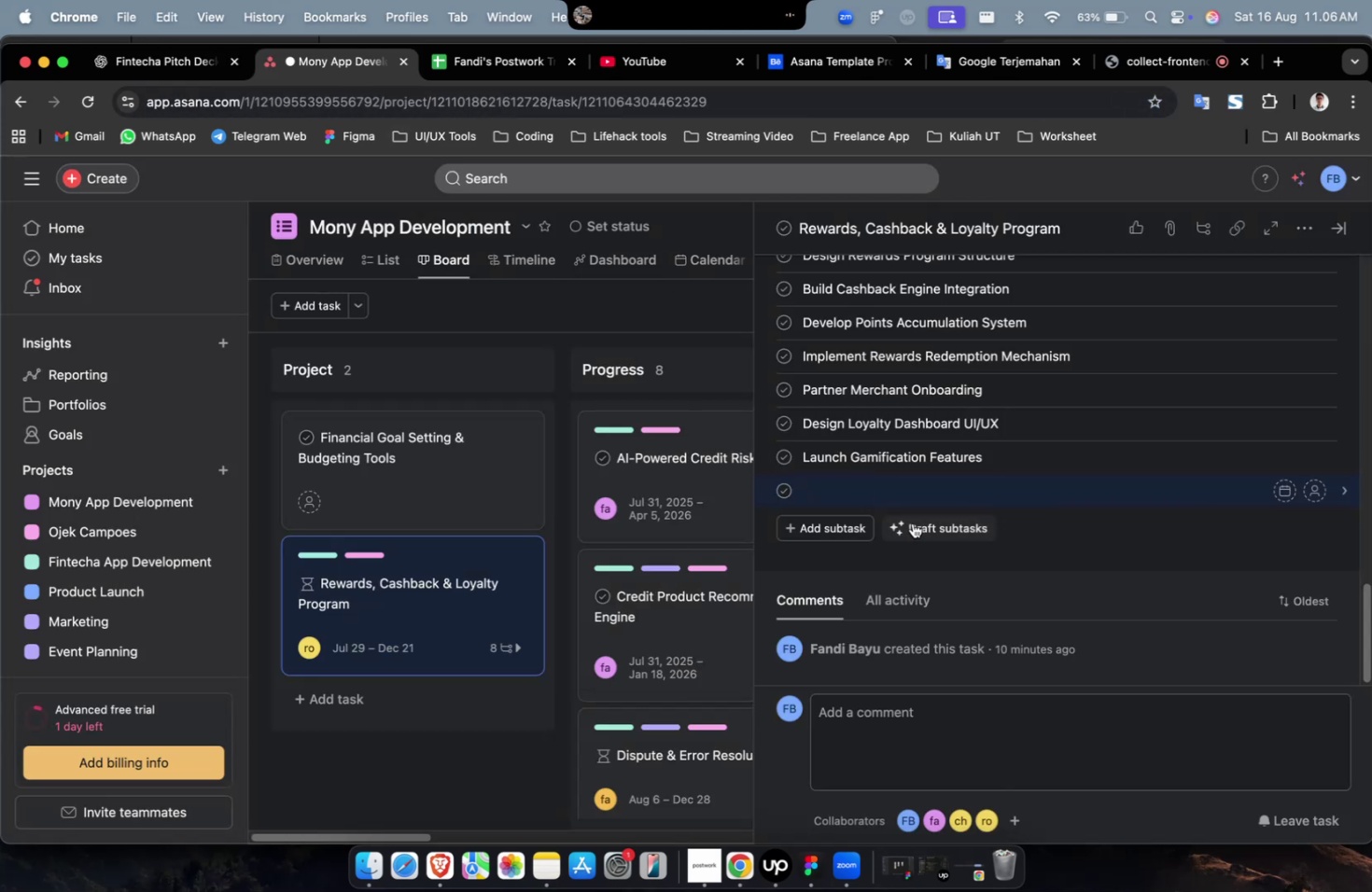 
key(Meta+V)
 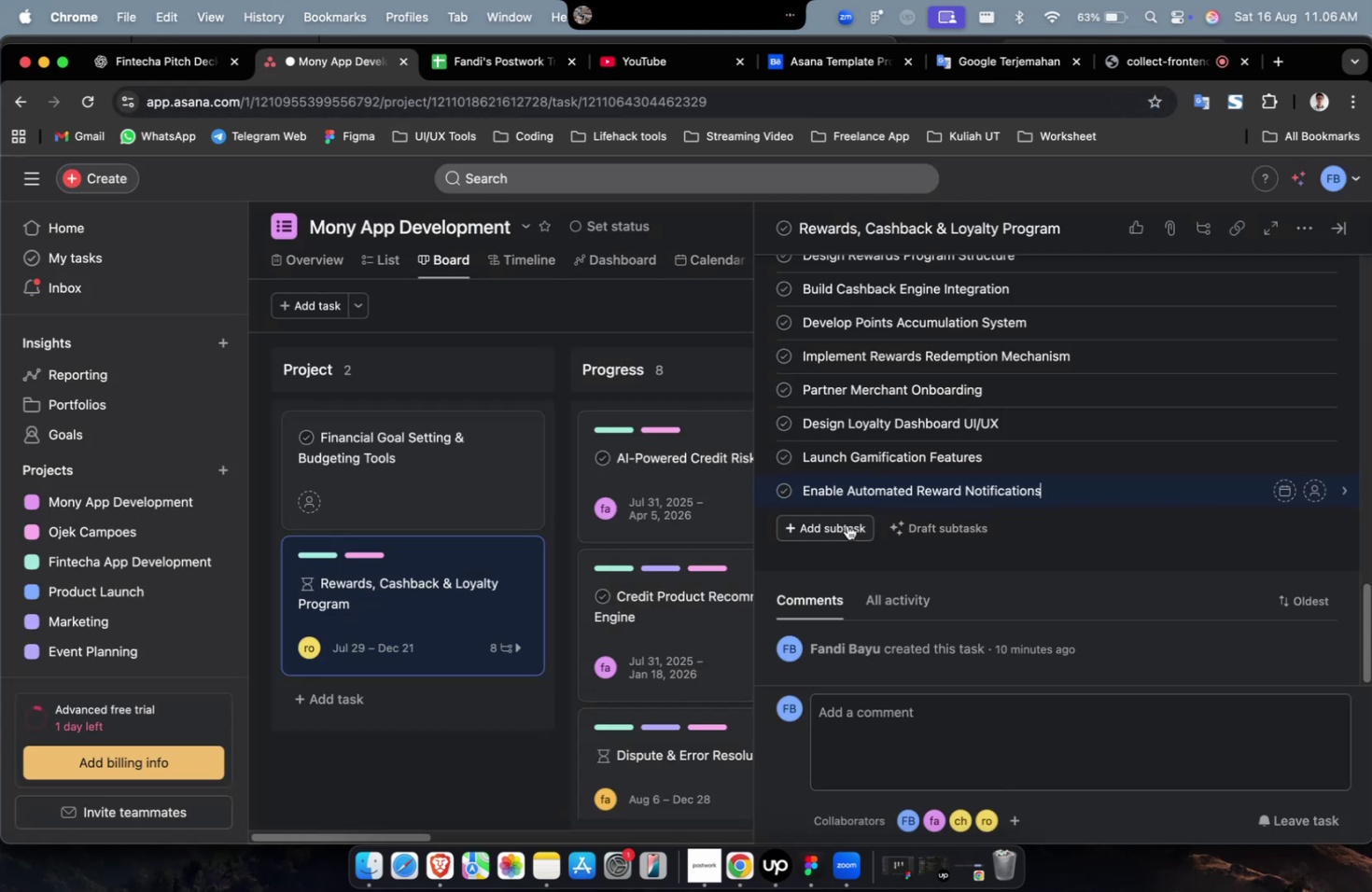 
left_click([847, 524])
 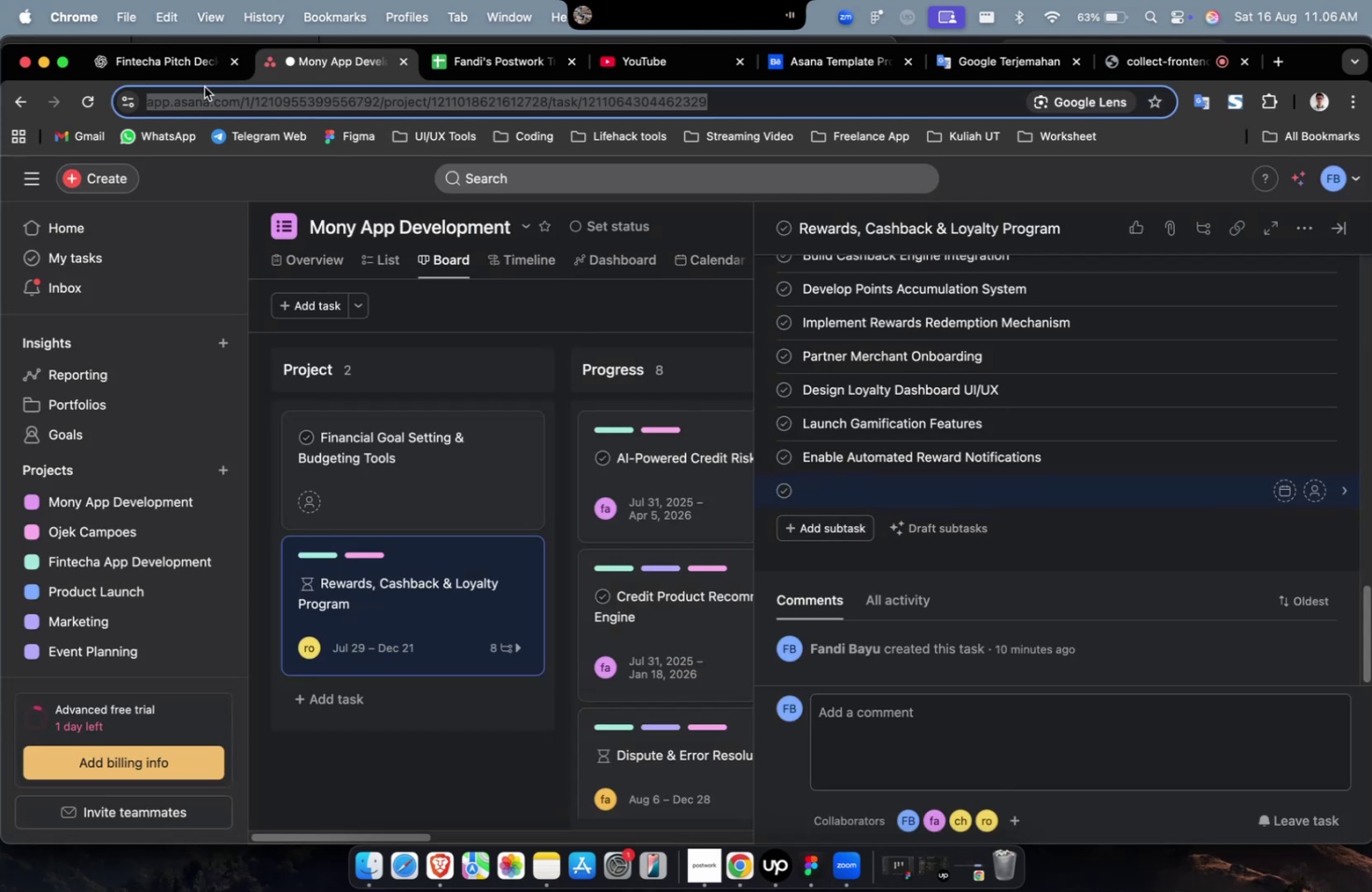 
double_click([200, 72])
 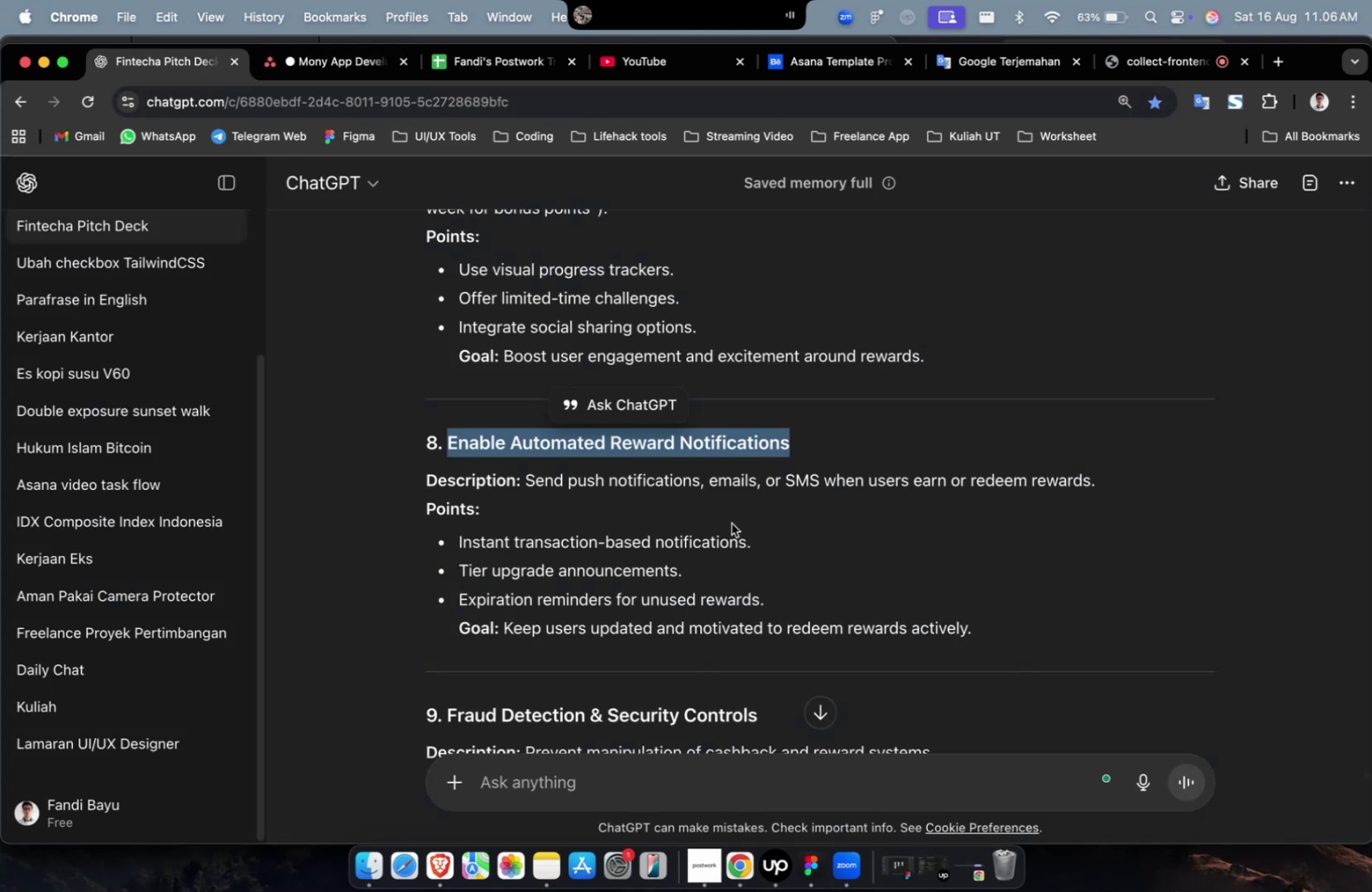 
scroll: coordinate [732, 523], scroll_direction: down, amount: 8.0
 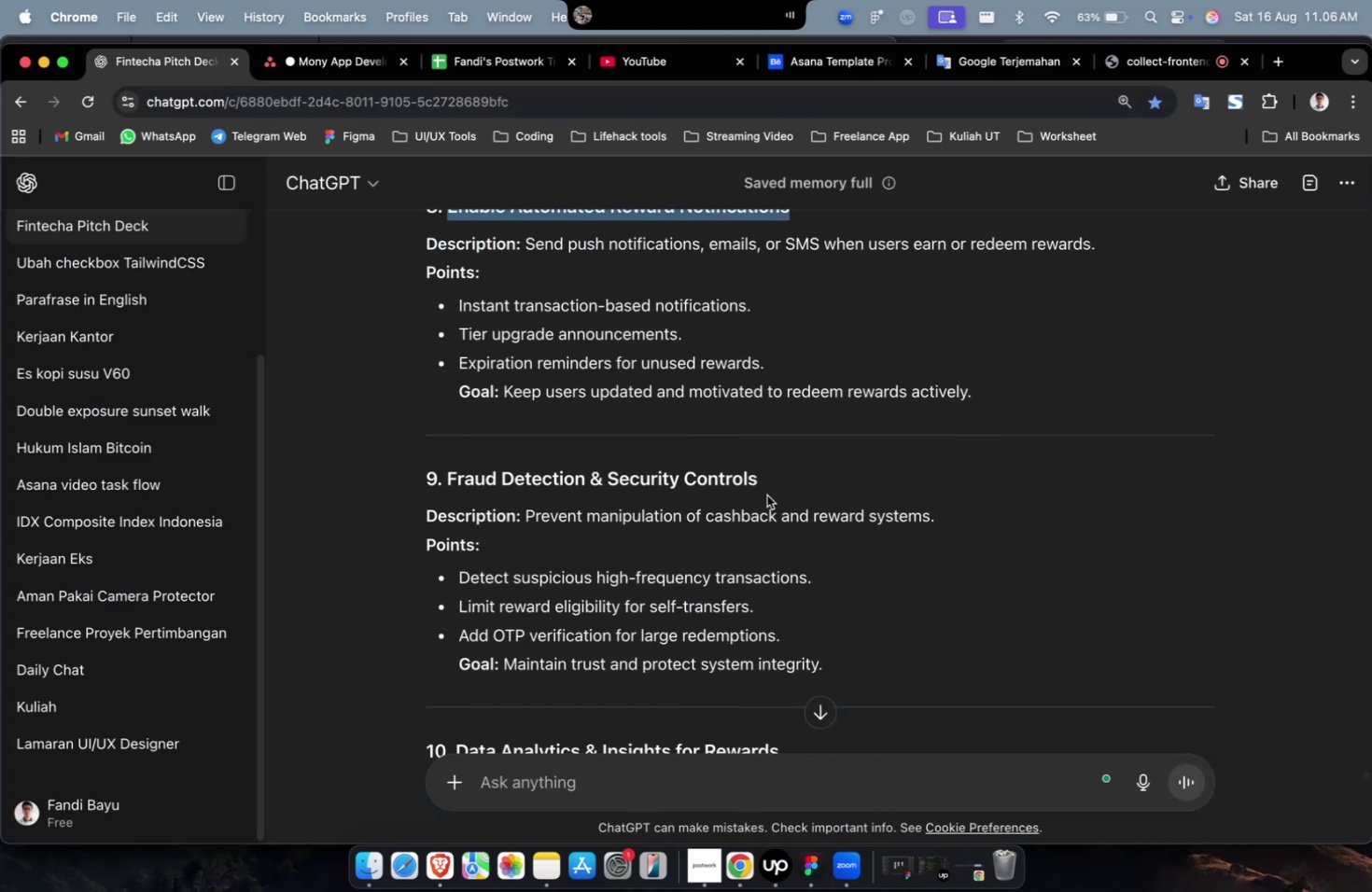 
left_click_drag(start_coordinate=[776, 481], to_coordinate=[448, 482])
 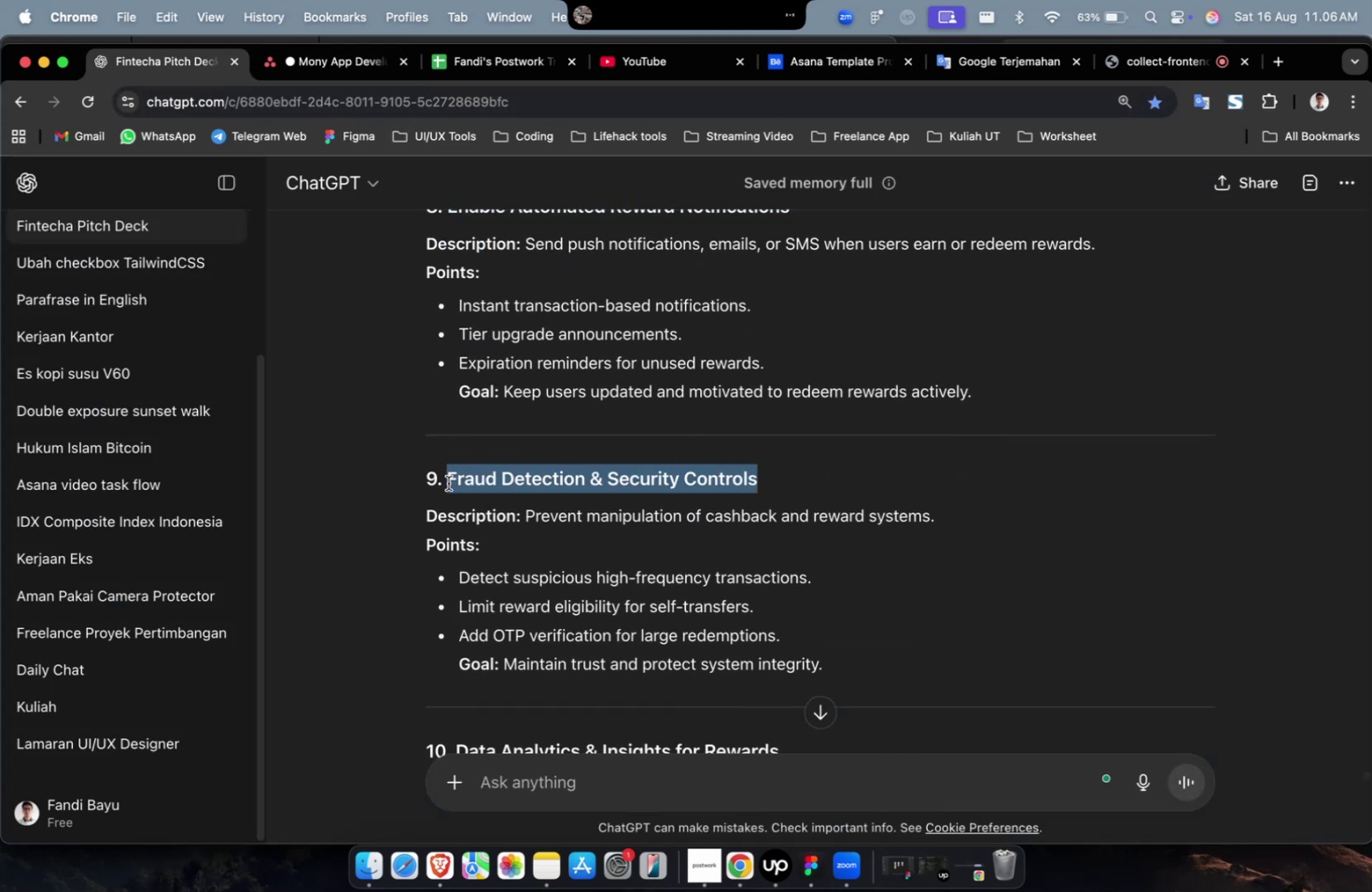 
key(Meta+C)
 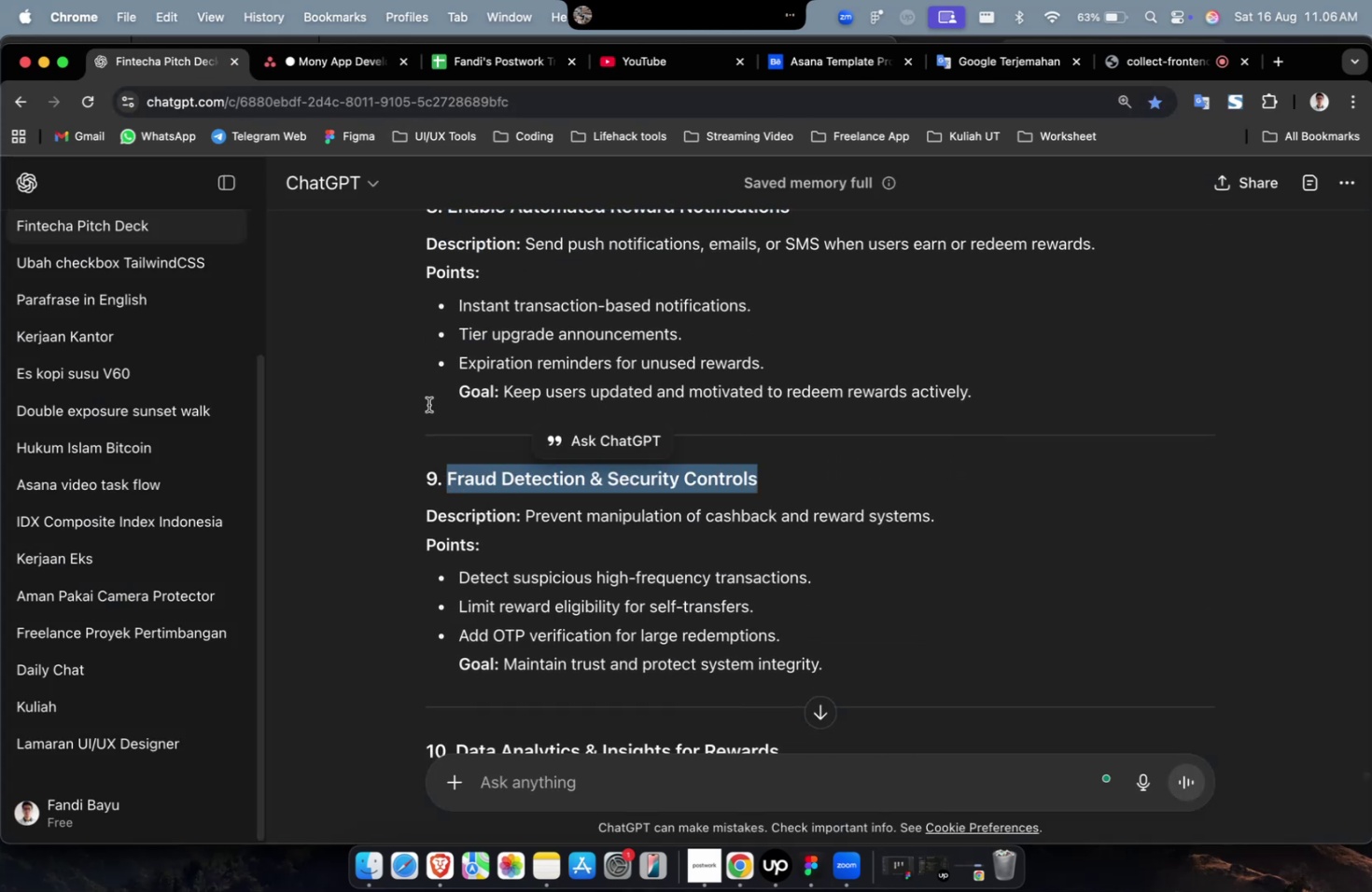 
key(Meta+C)
 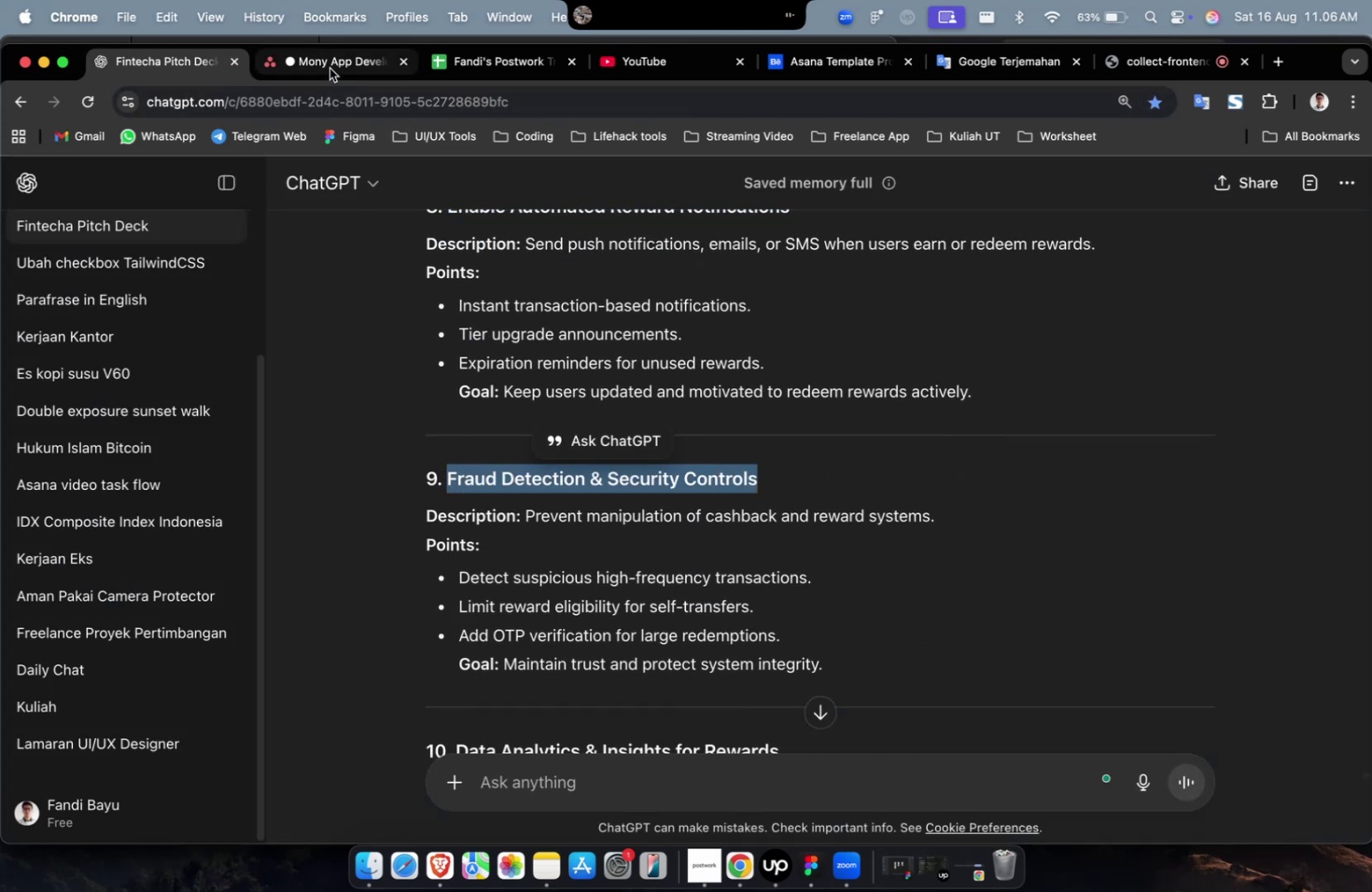 
left_click([329, 68])
 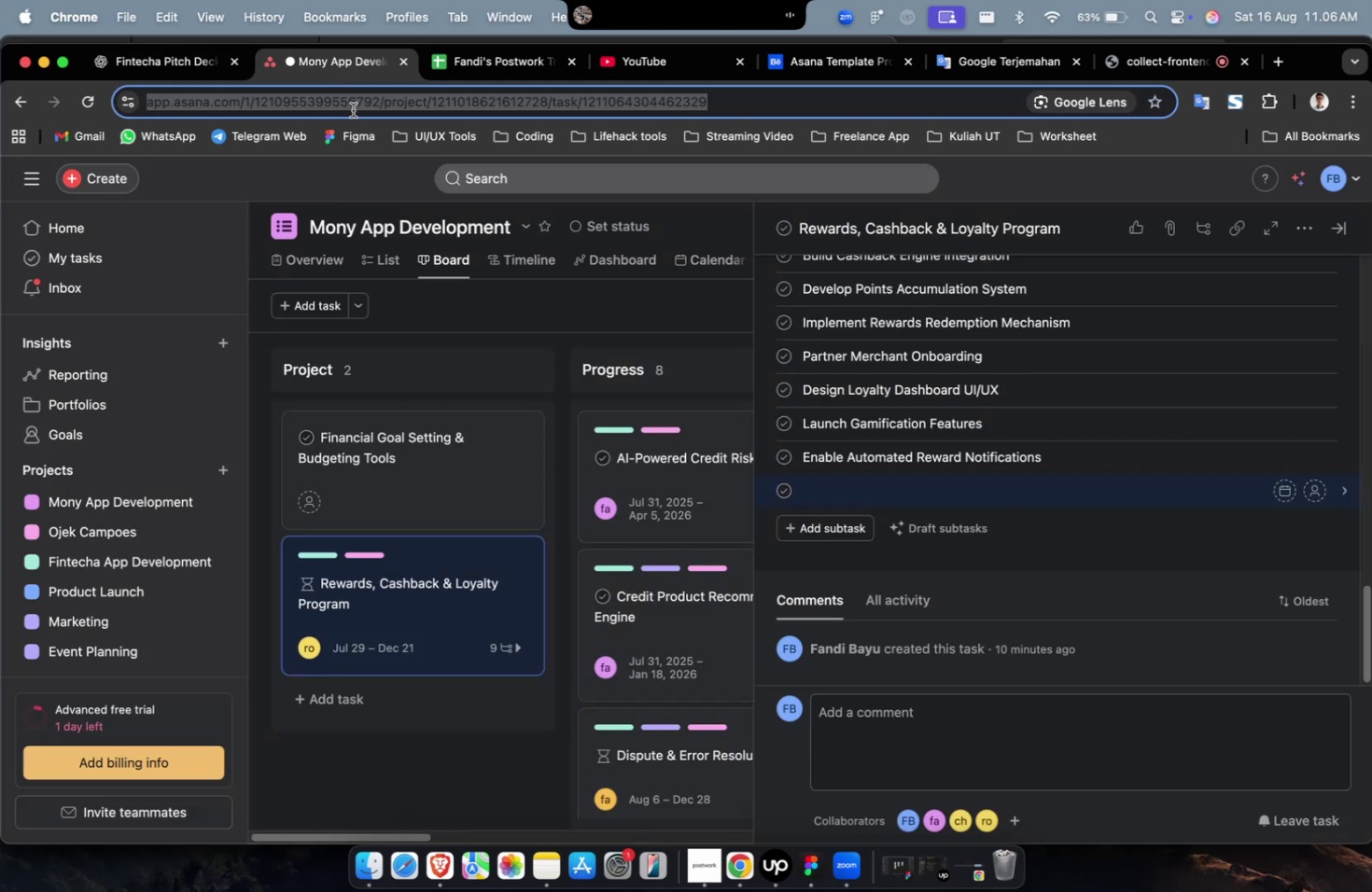 
hold_key(key=CommandLeft, duration=0.71)
 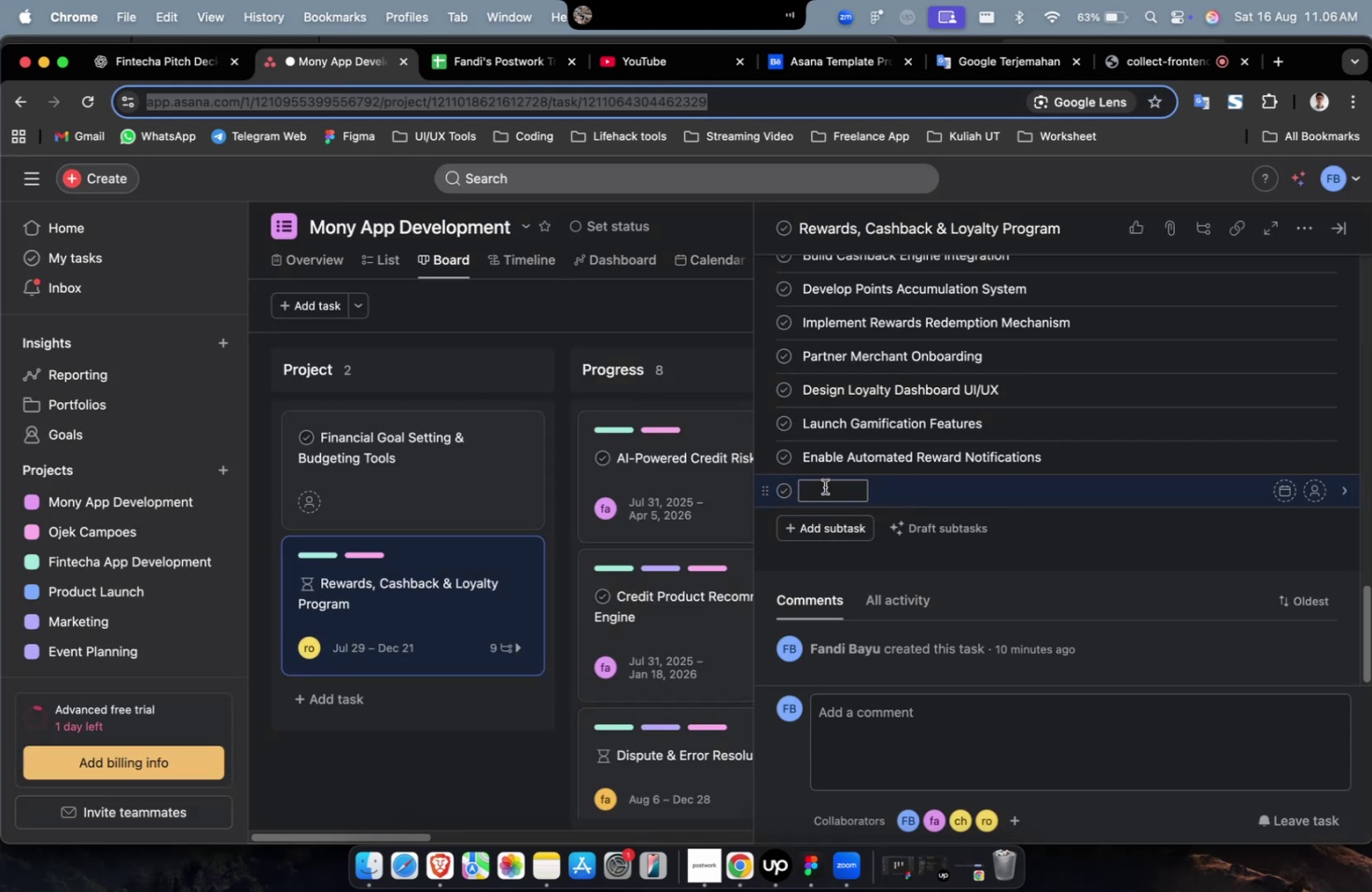 
left_click([823, 495])
 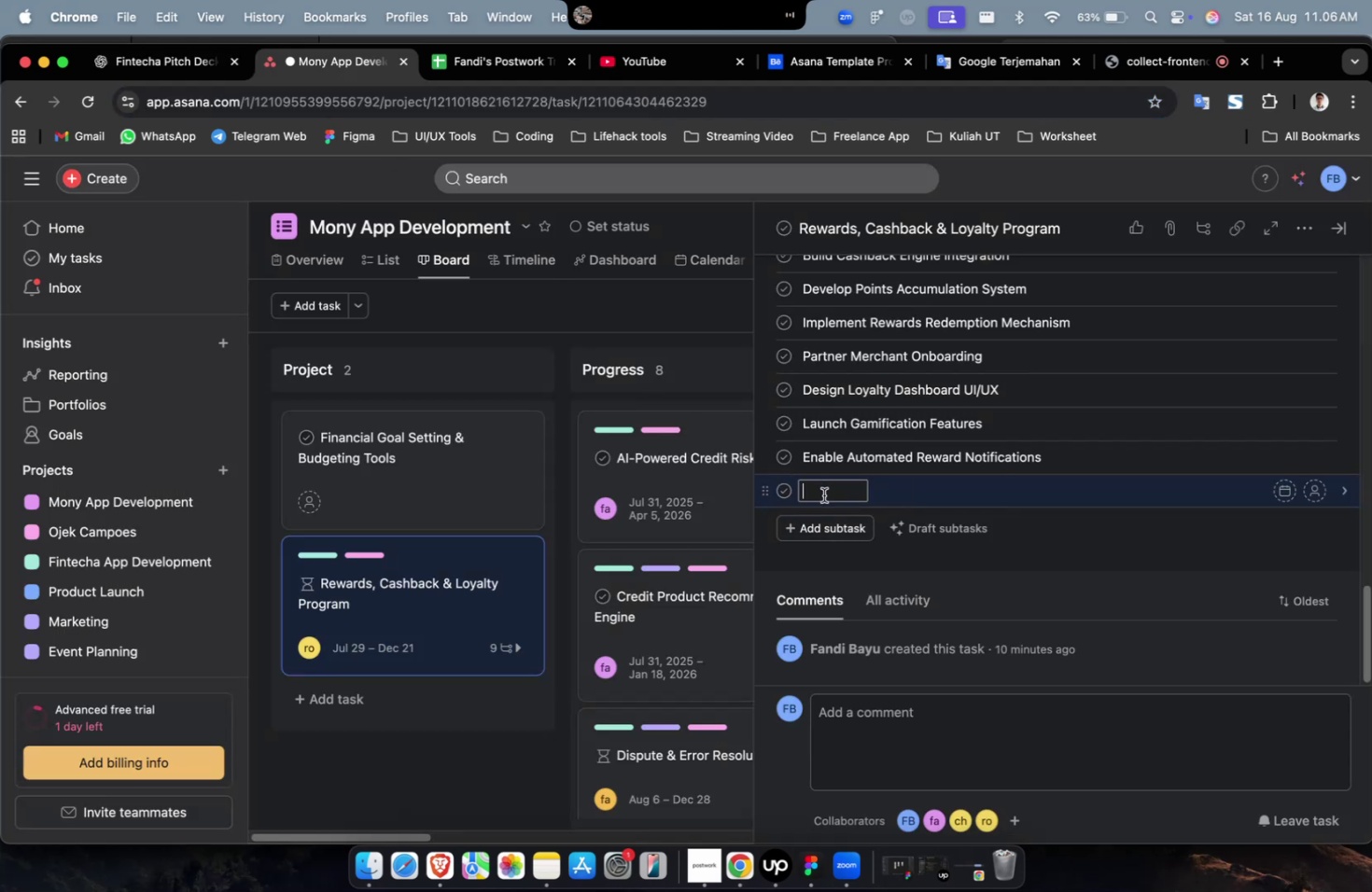 
key(Meta+CommandLeft)
 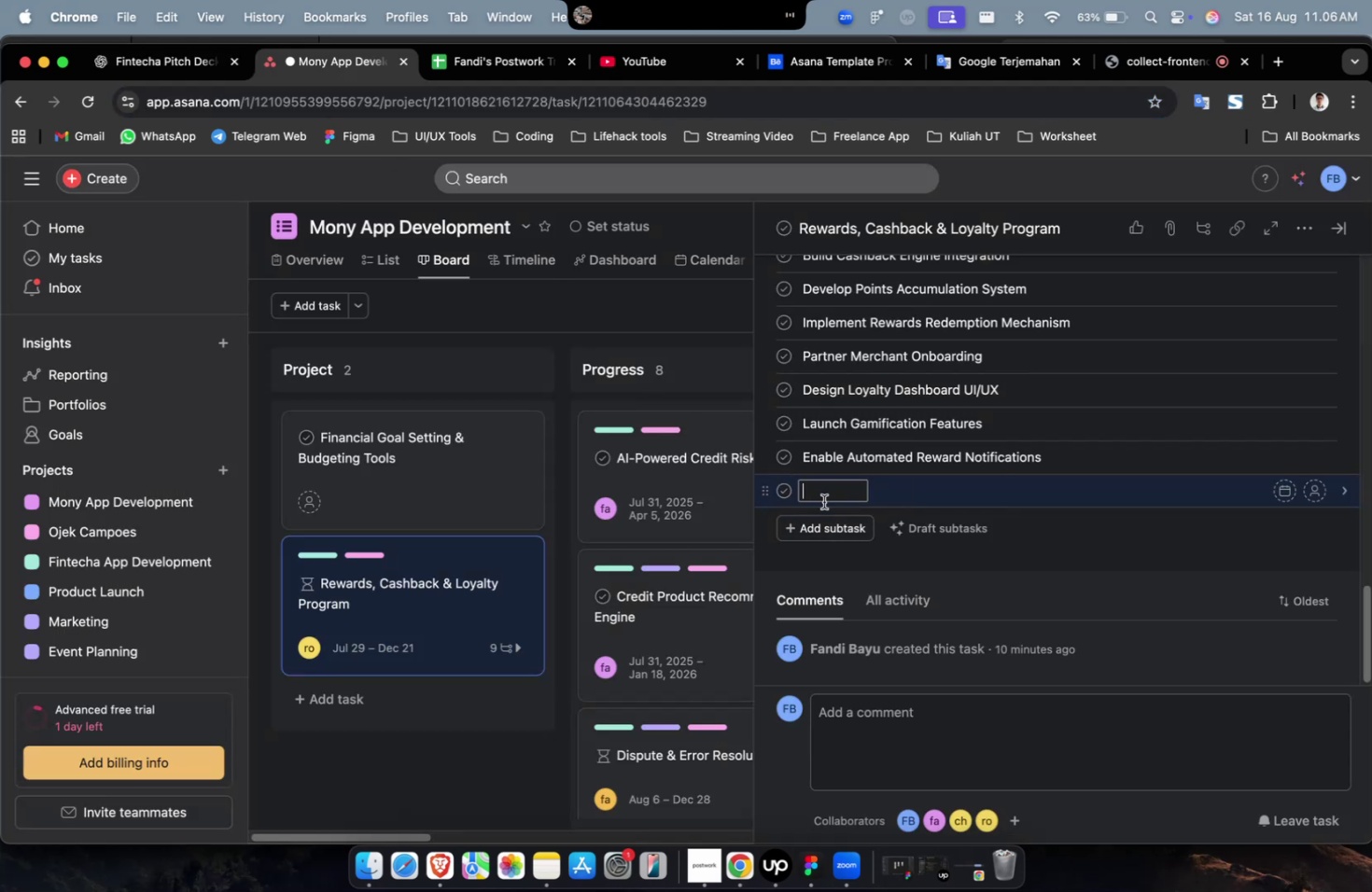 
key(Meta+V)
 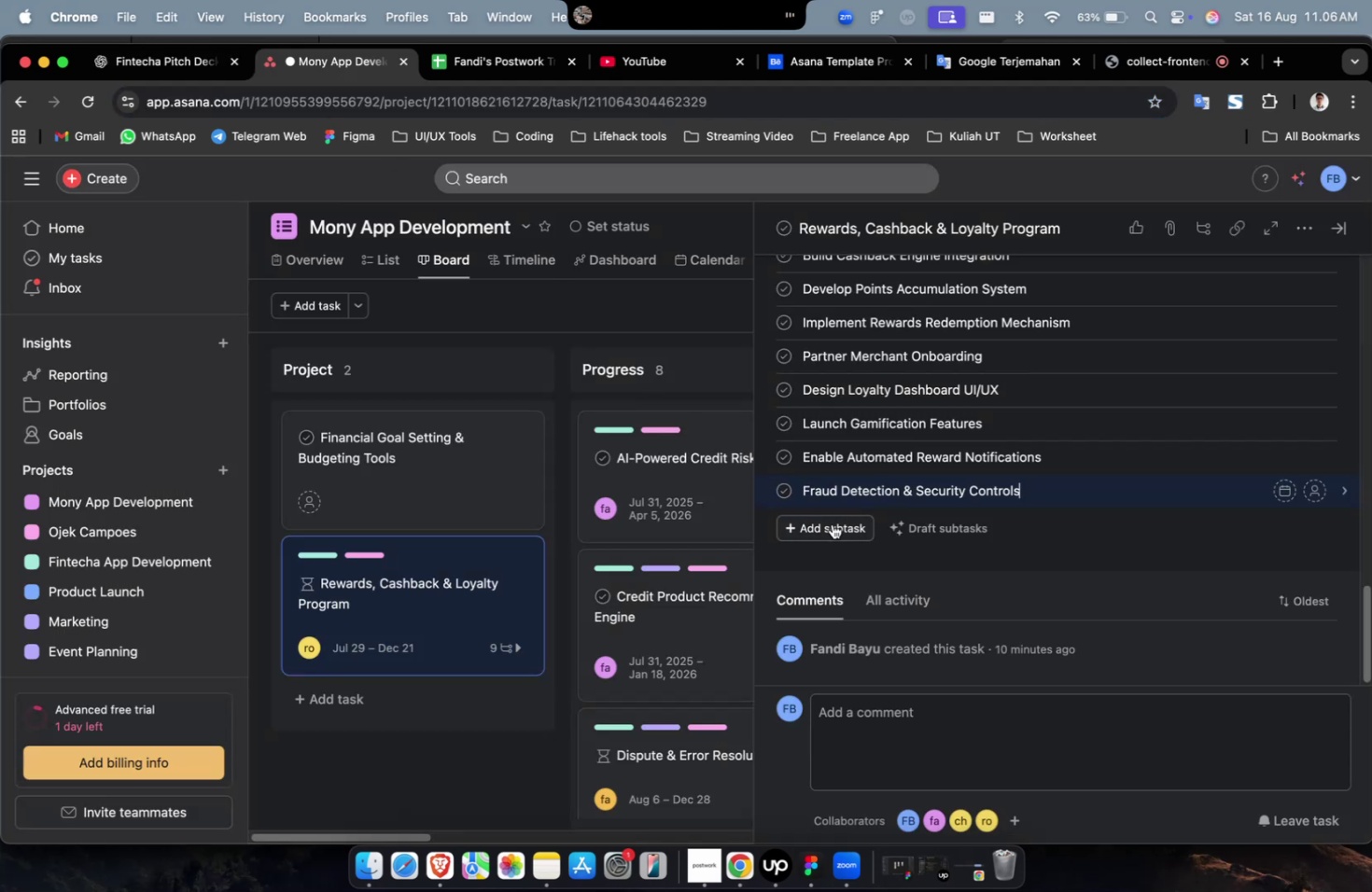 
double_click([832, 523])
 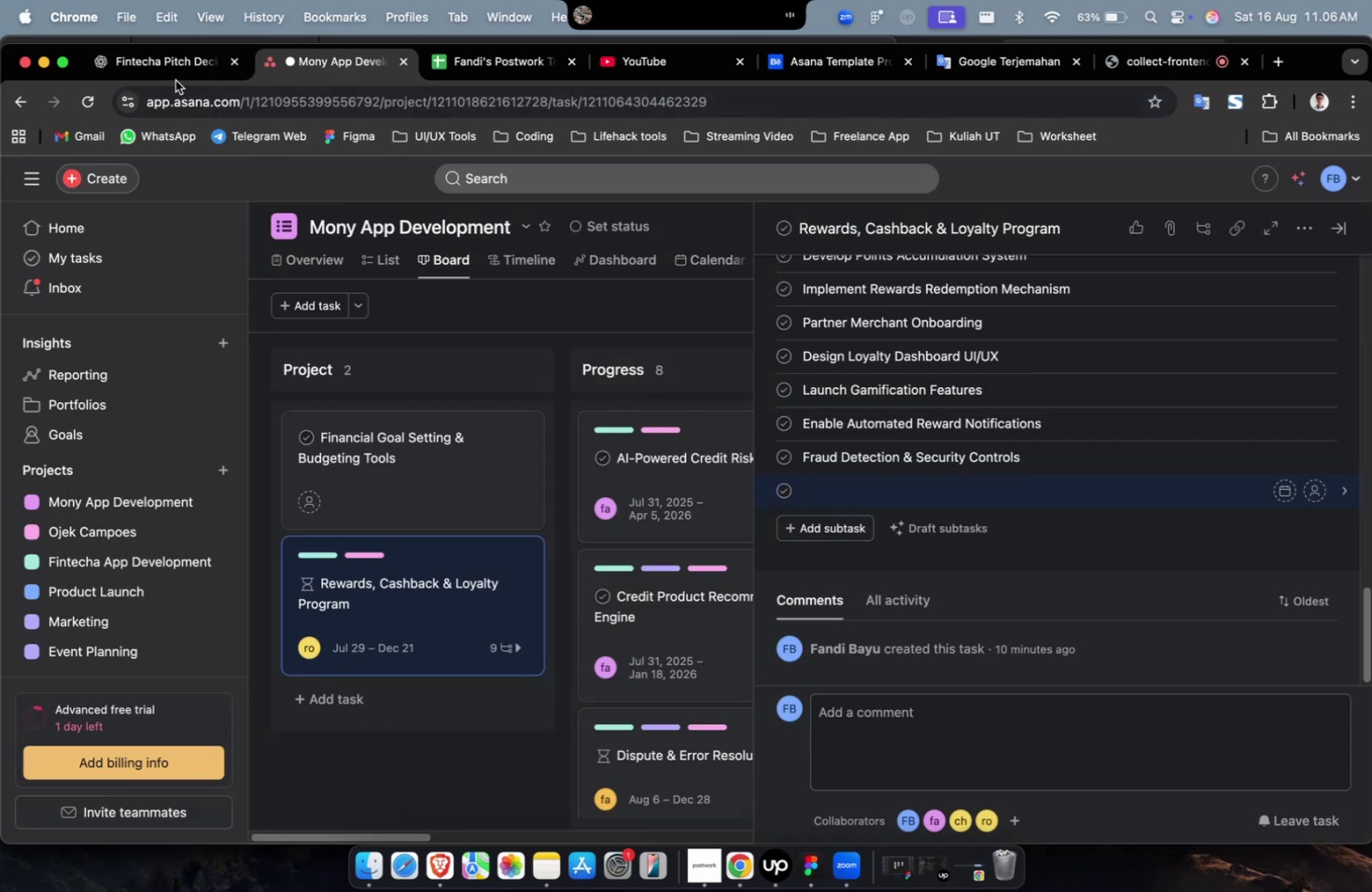 
double_click([175, 78])
 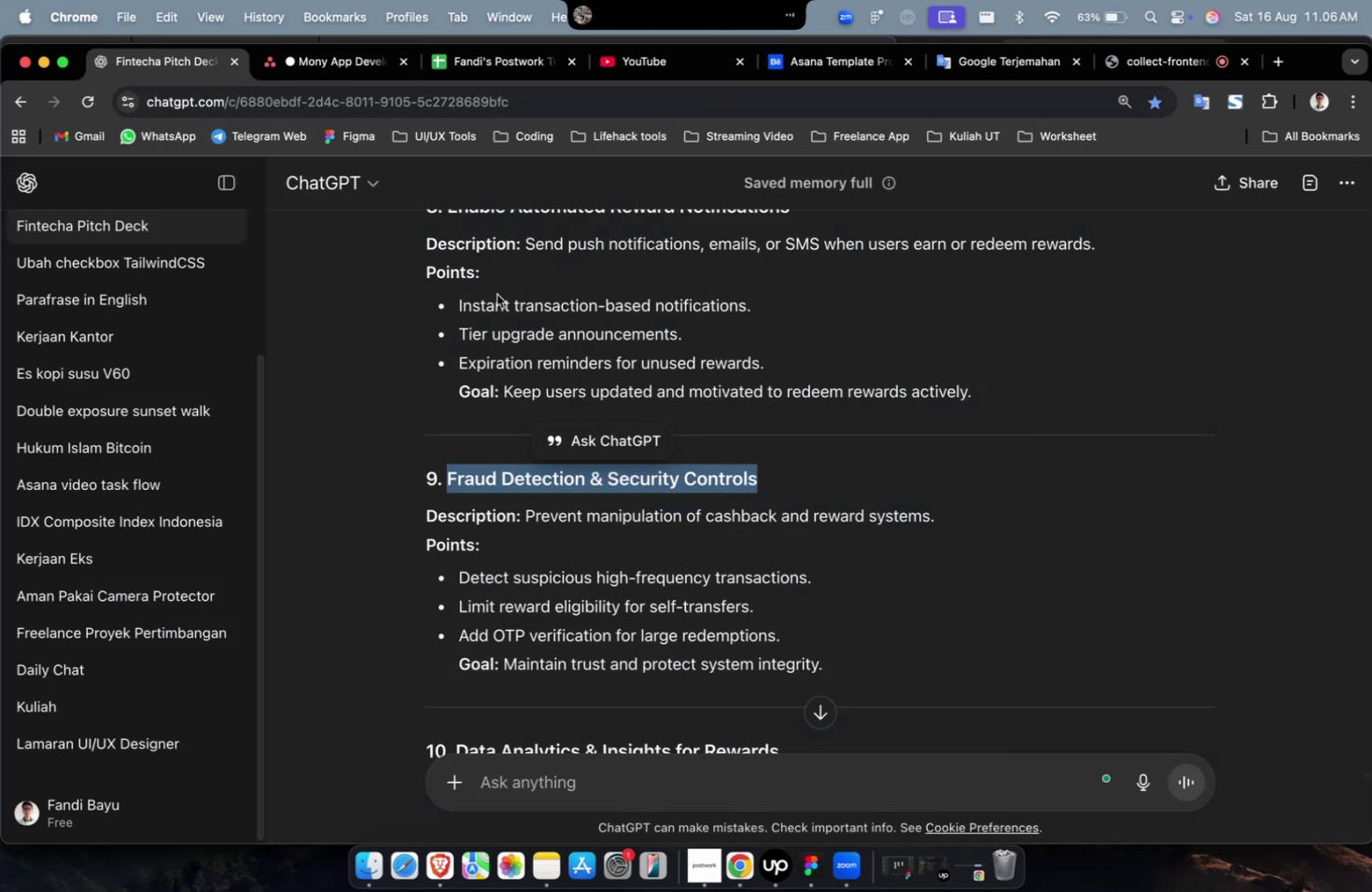 
scroll: coordinate [530, 329], scroll_direction: down, amount: 7.0
 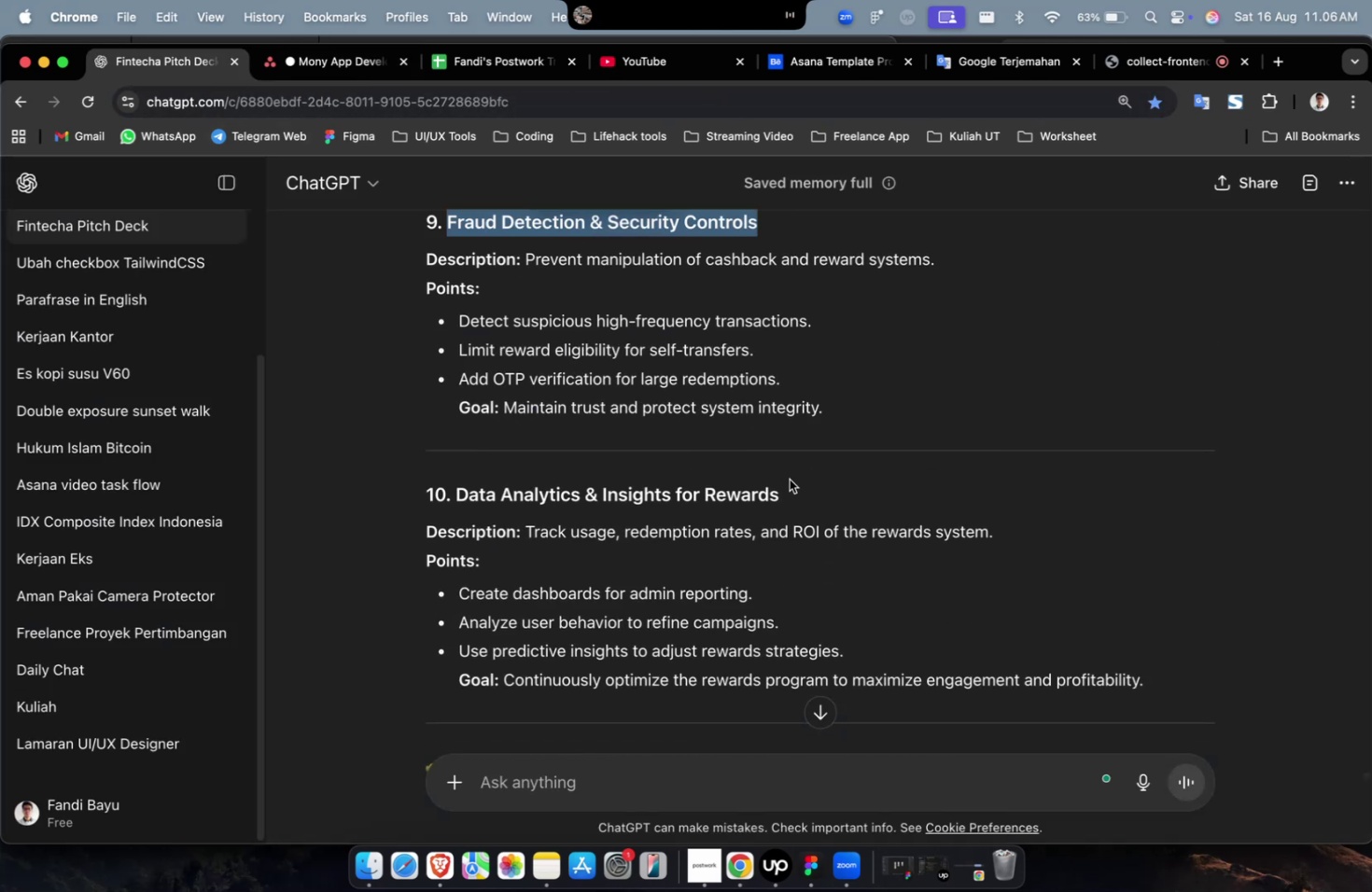 
left_click_drag(start_coordinate=[789, 491], to_coordinate=[460, 490])
 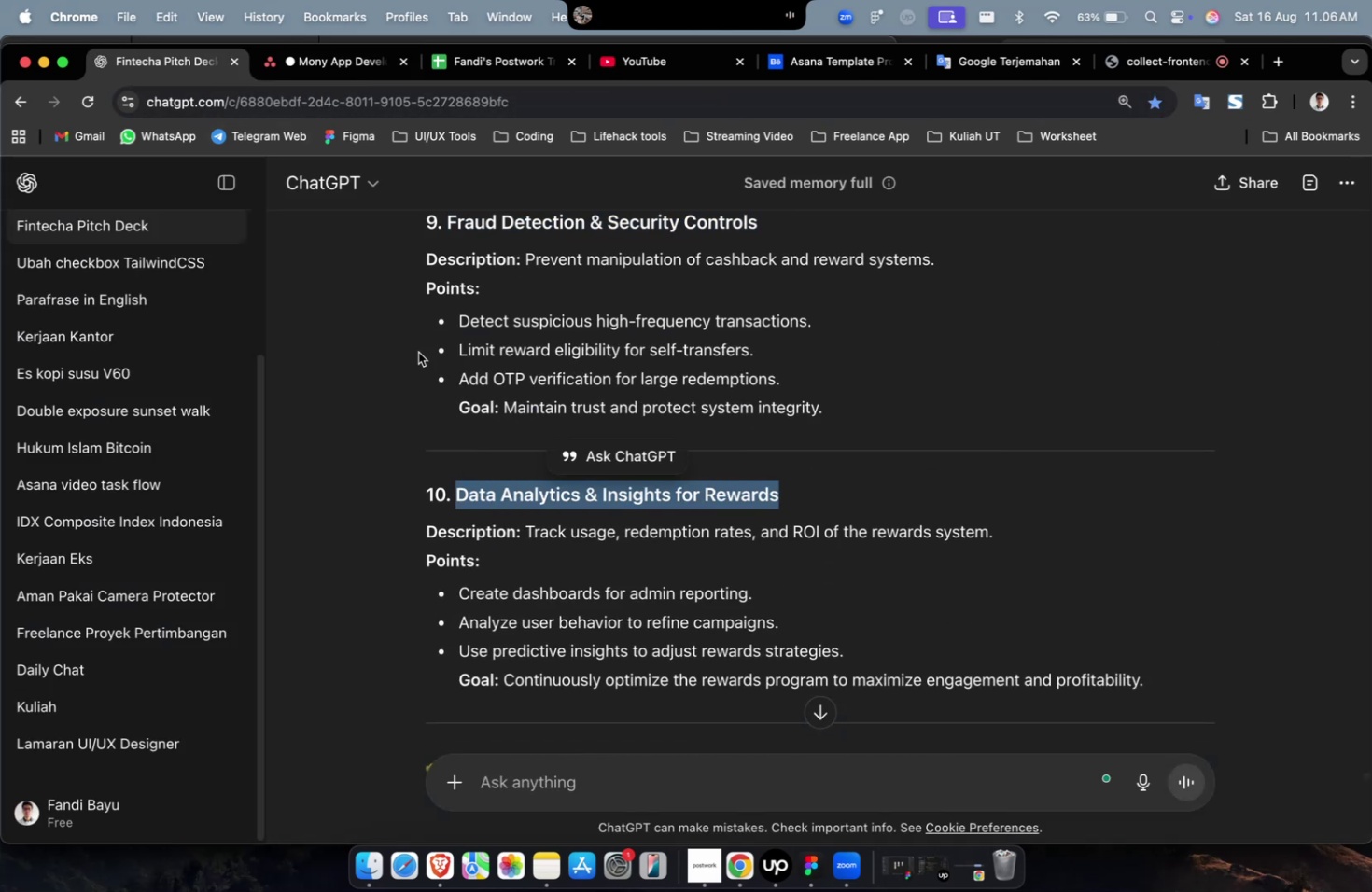 
key(Meta+C)
 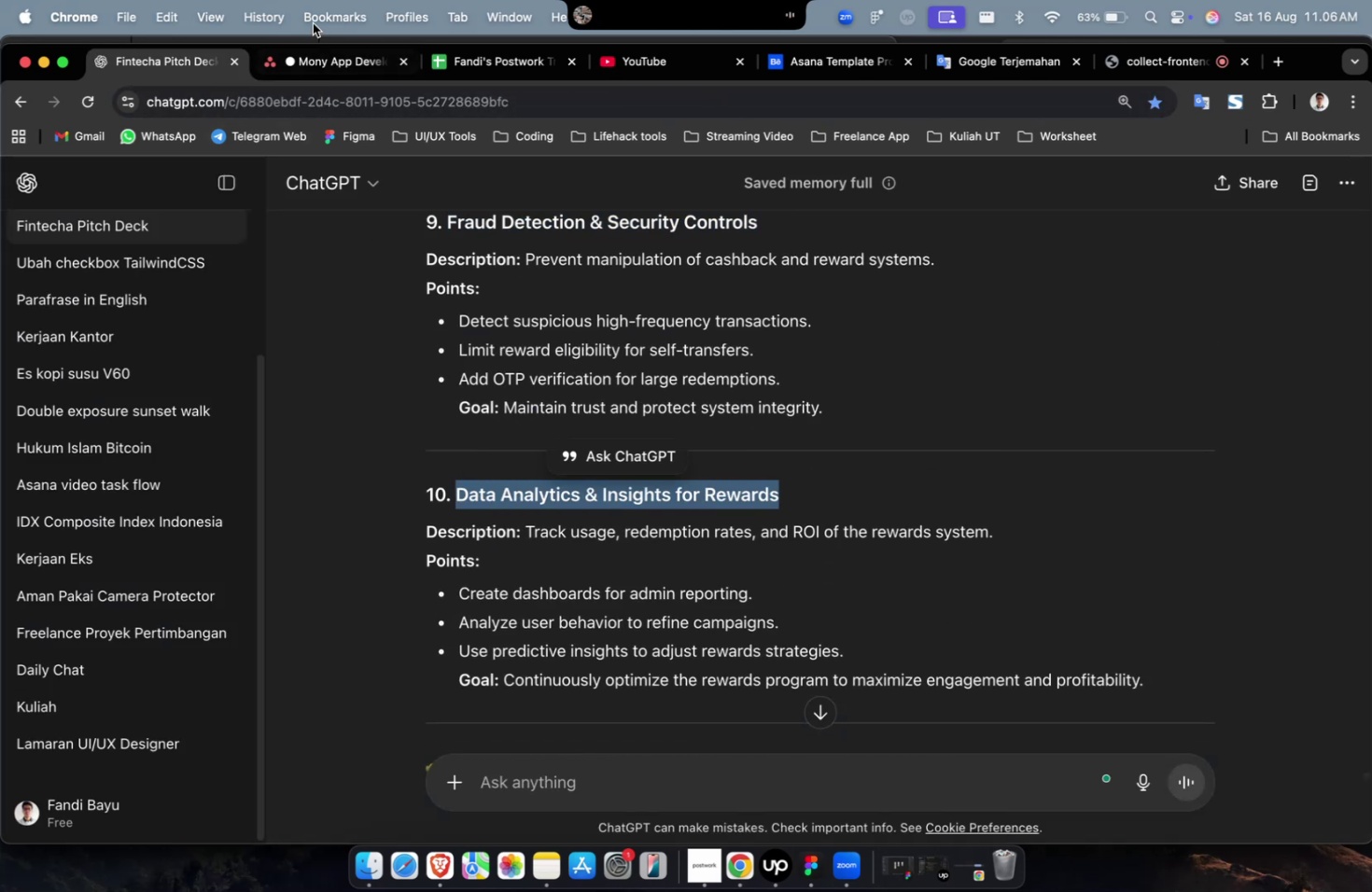 
key(Meta+C)
 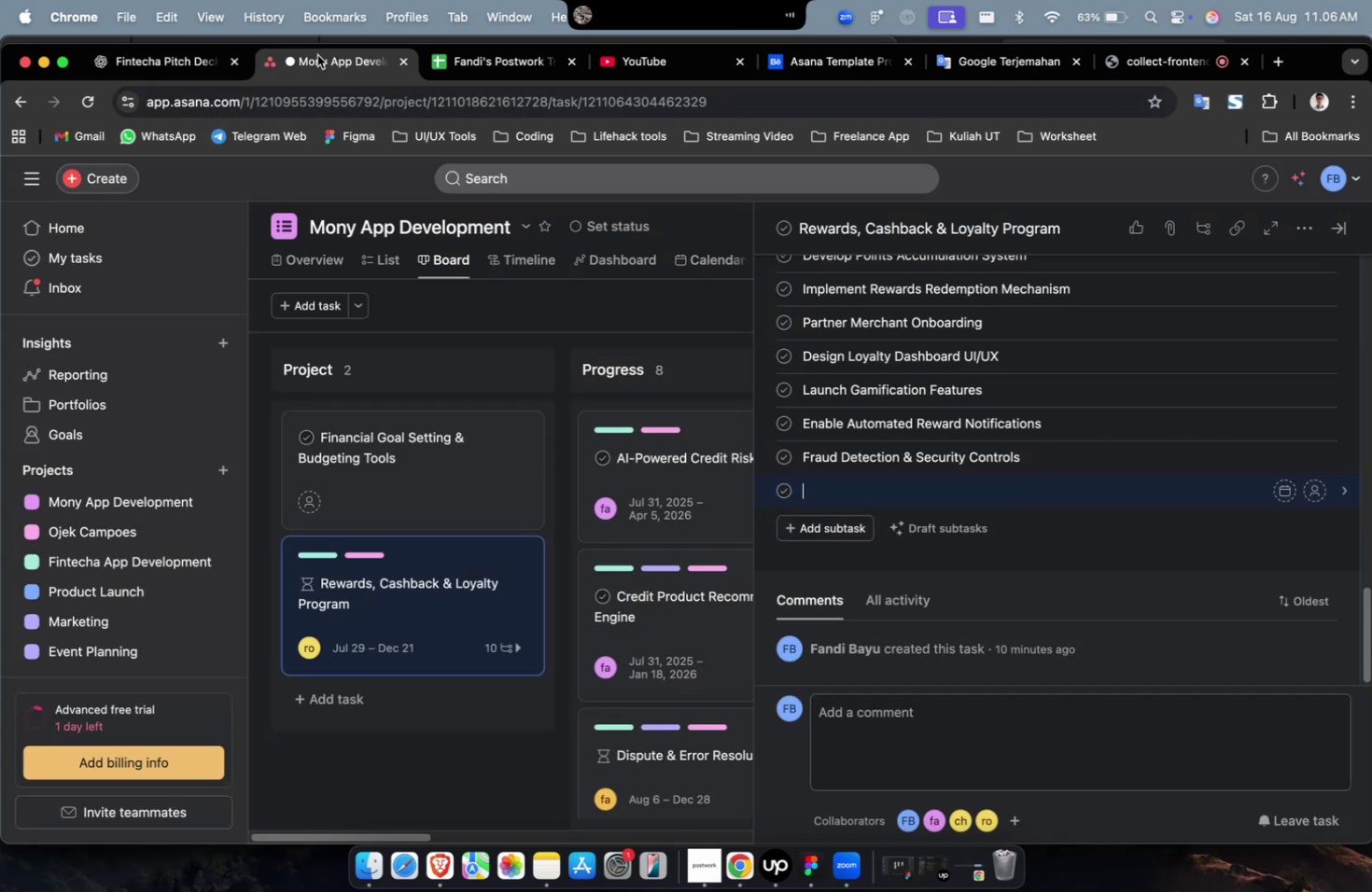 
key(Meta+V)
 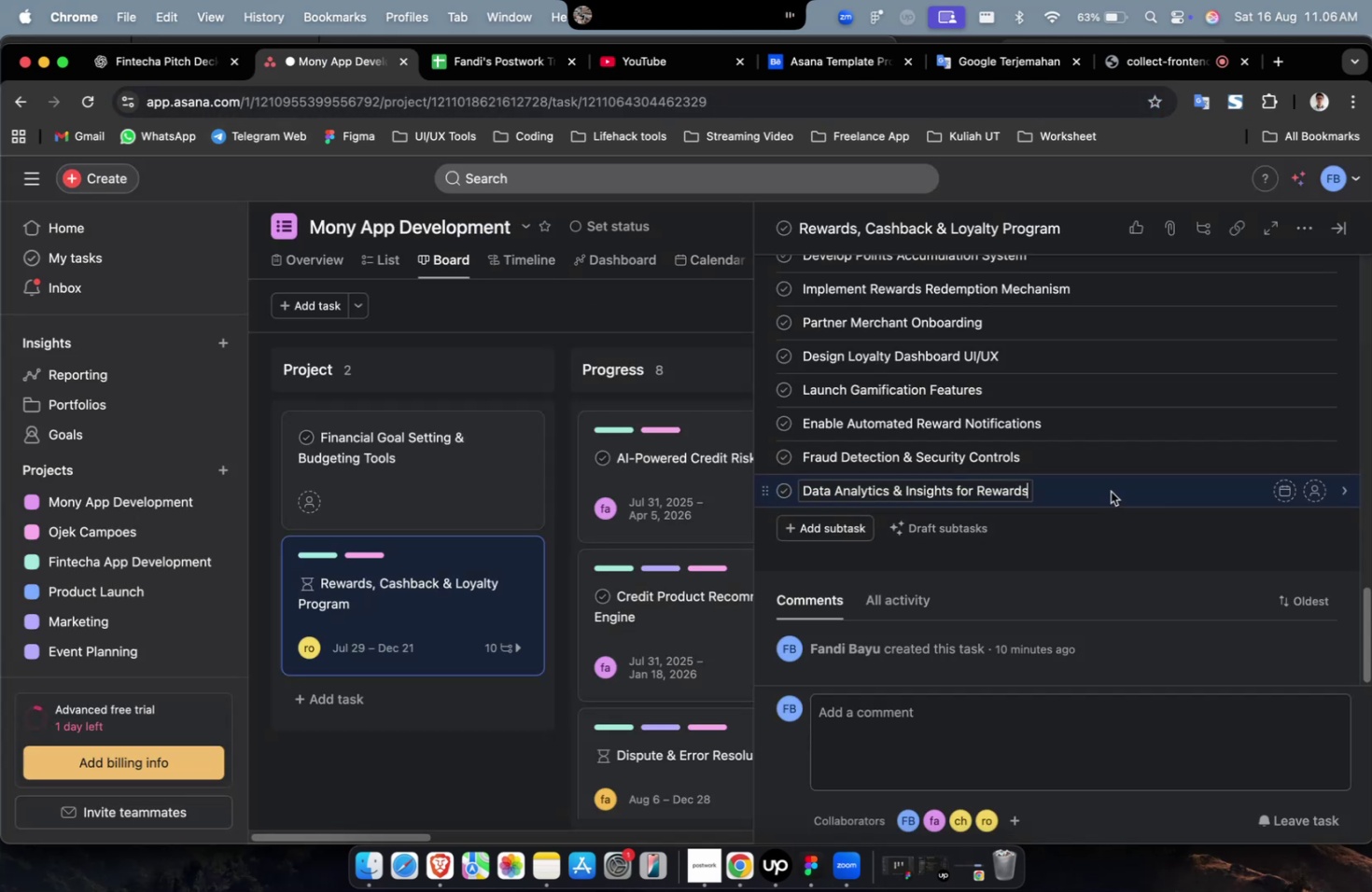 
left_click([1104, 485])
 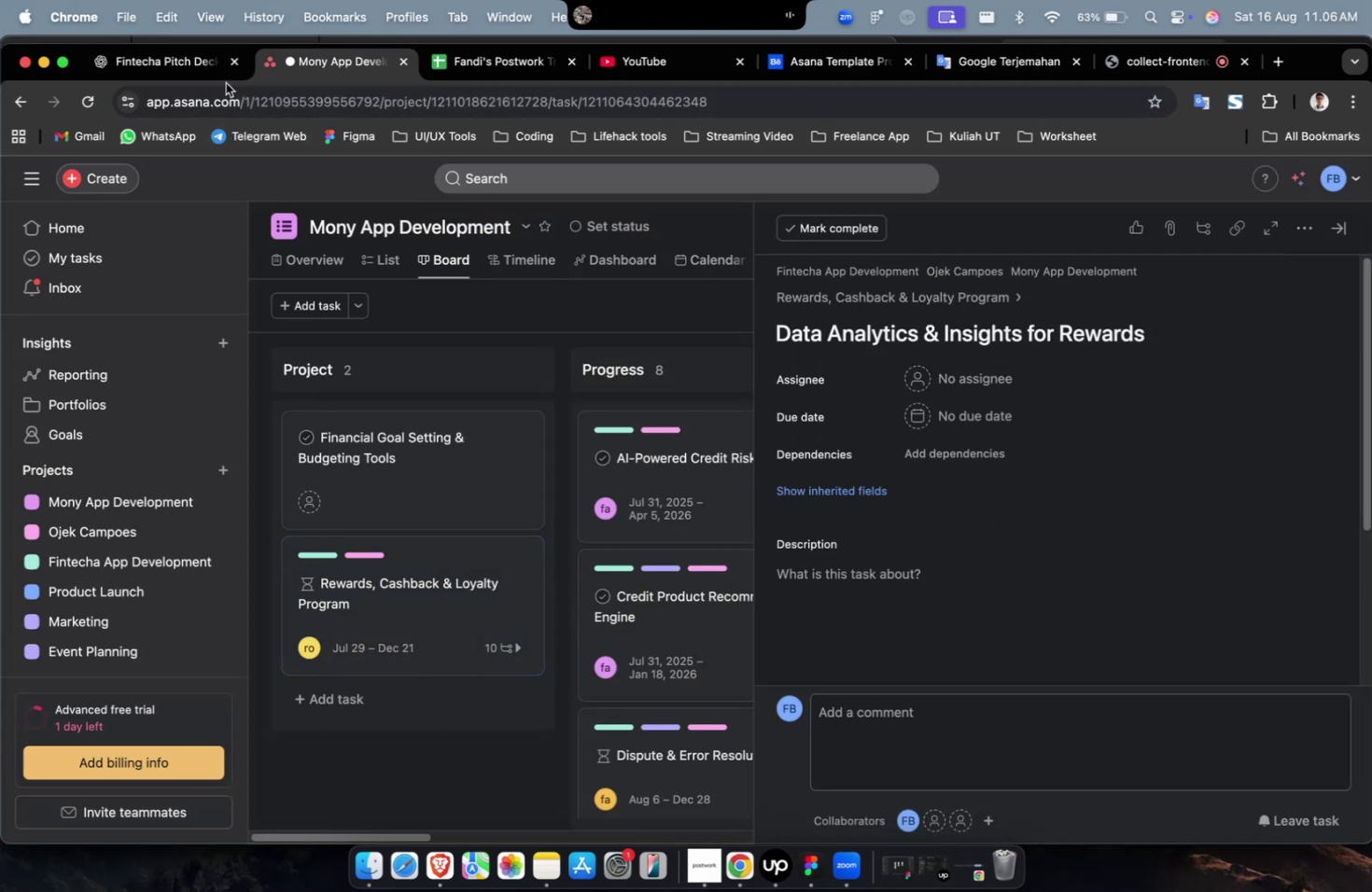 
left_click([180, 72])
 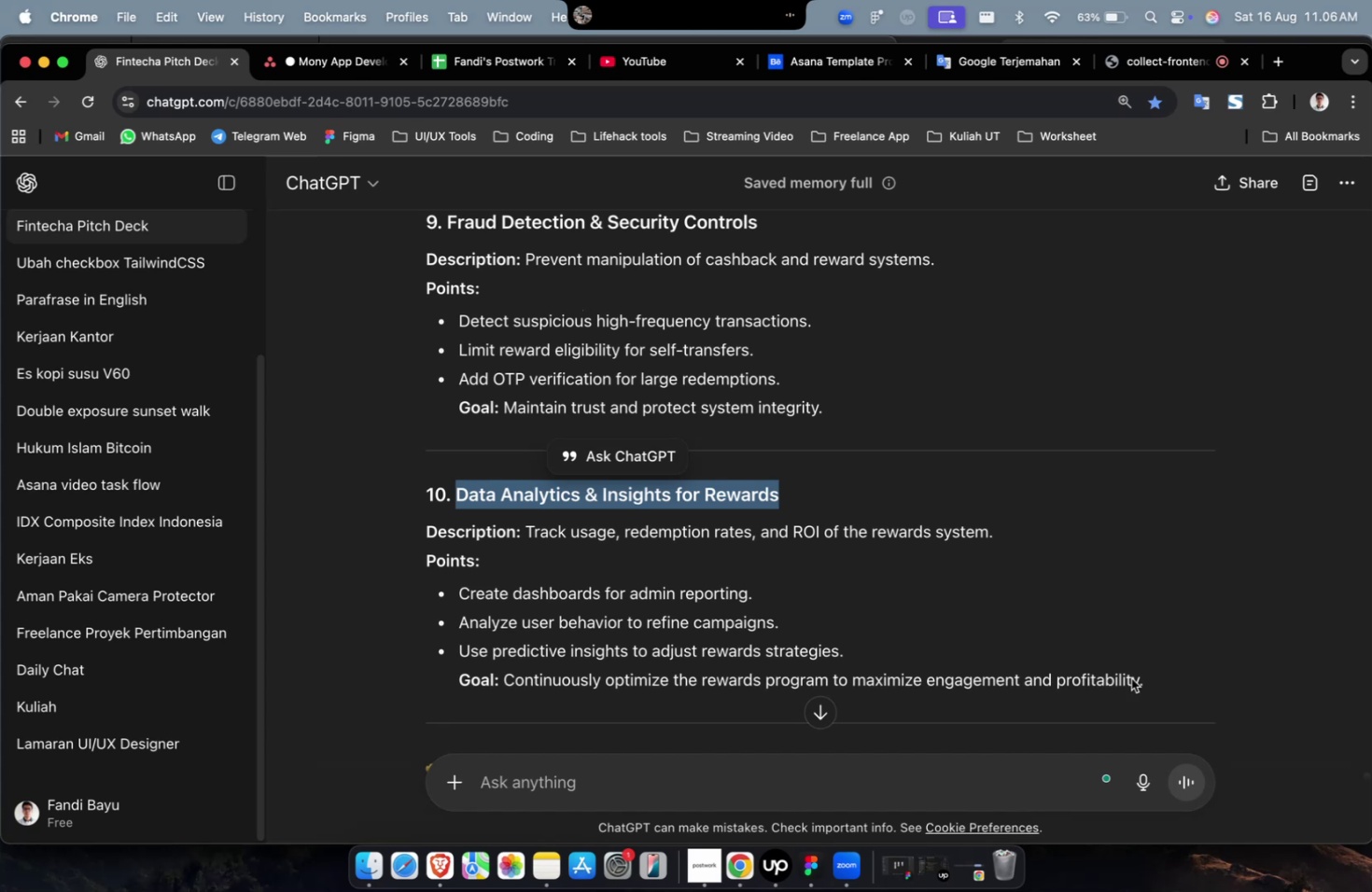 
left_click_drag(start_coordinate=[1159, 683], to_coordinate=[526, 528])
 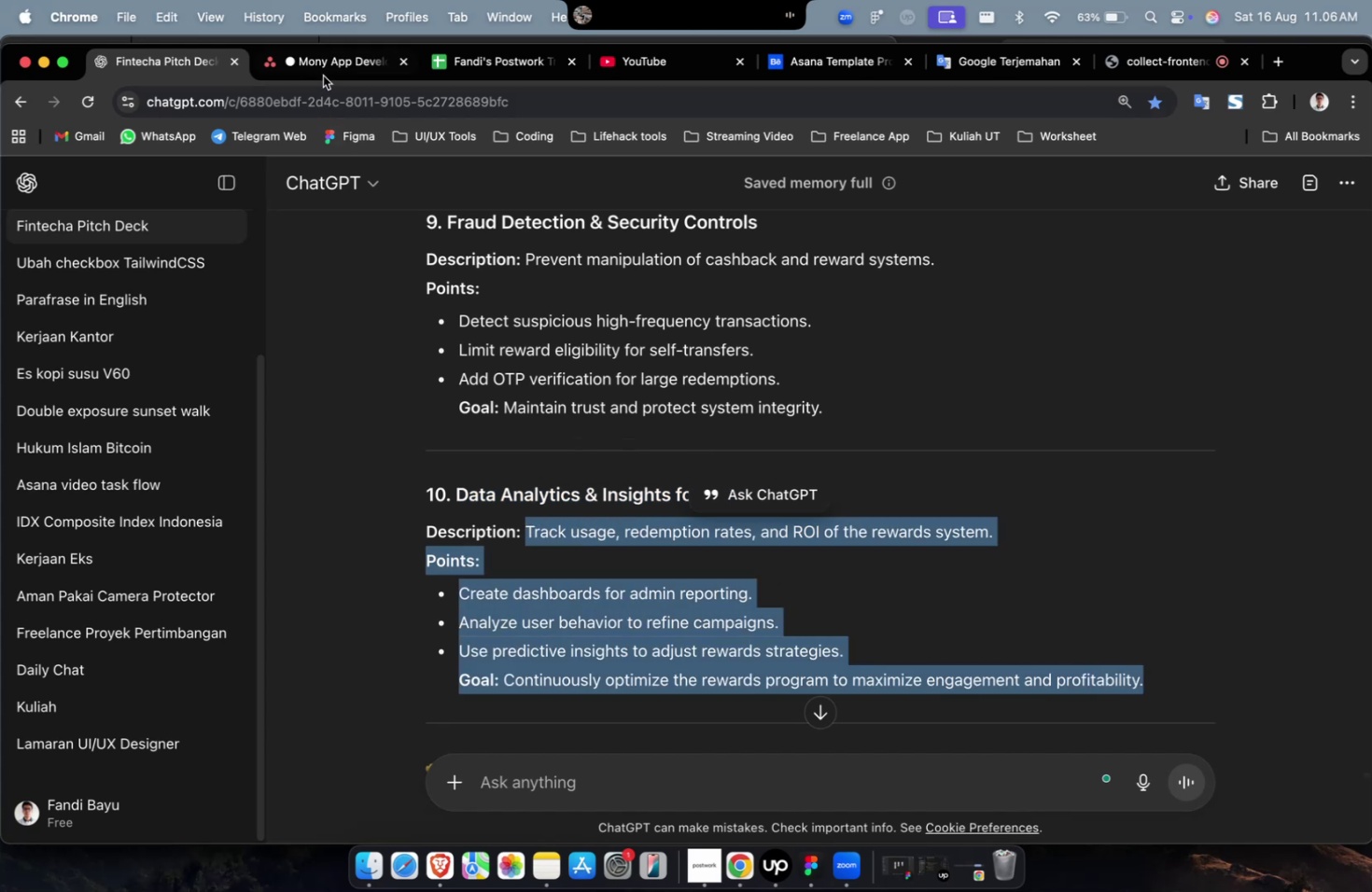 
key(Meta+C)
 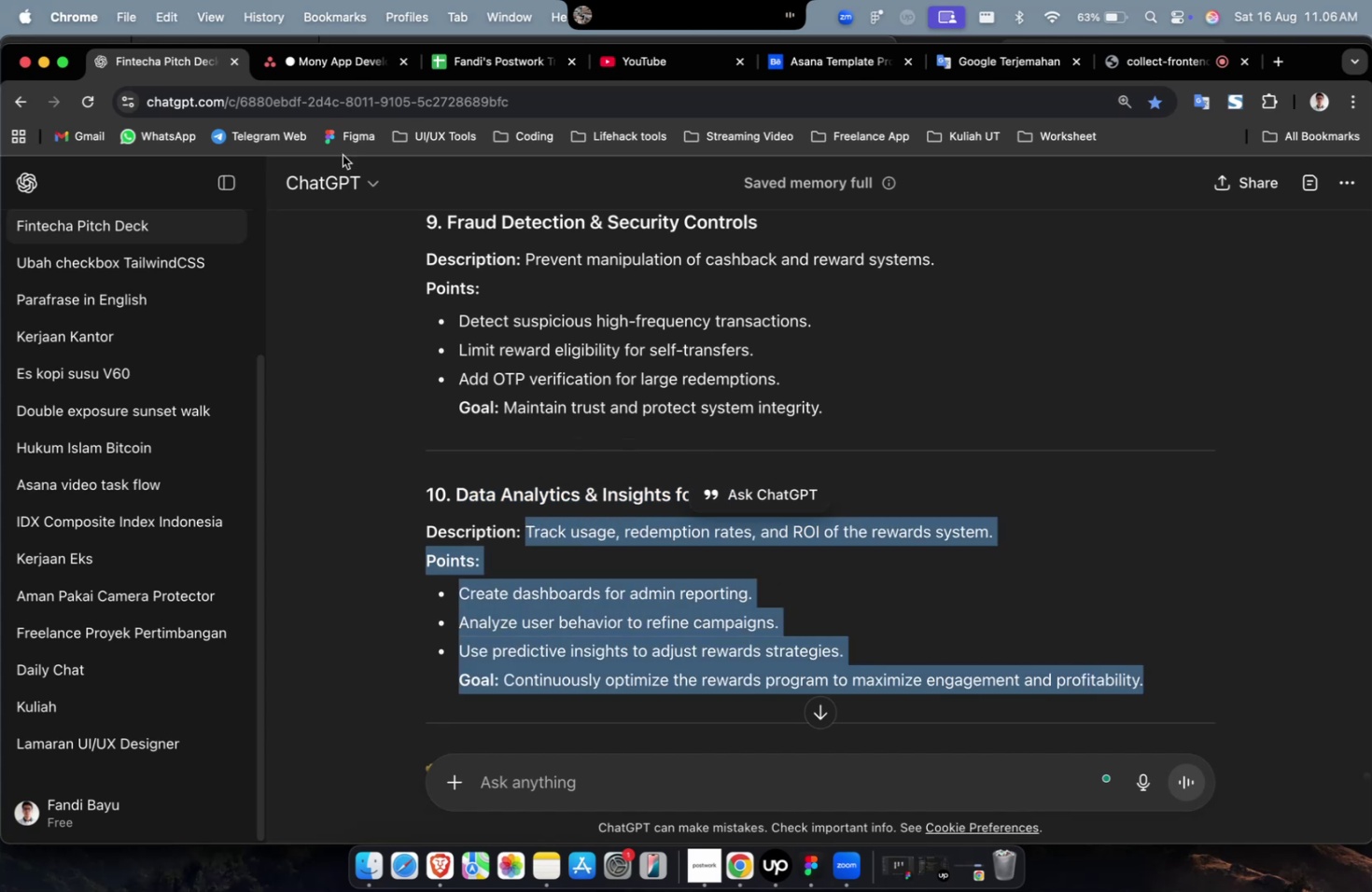 
key(Meta+C)
 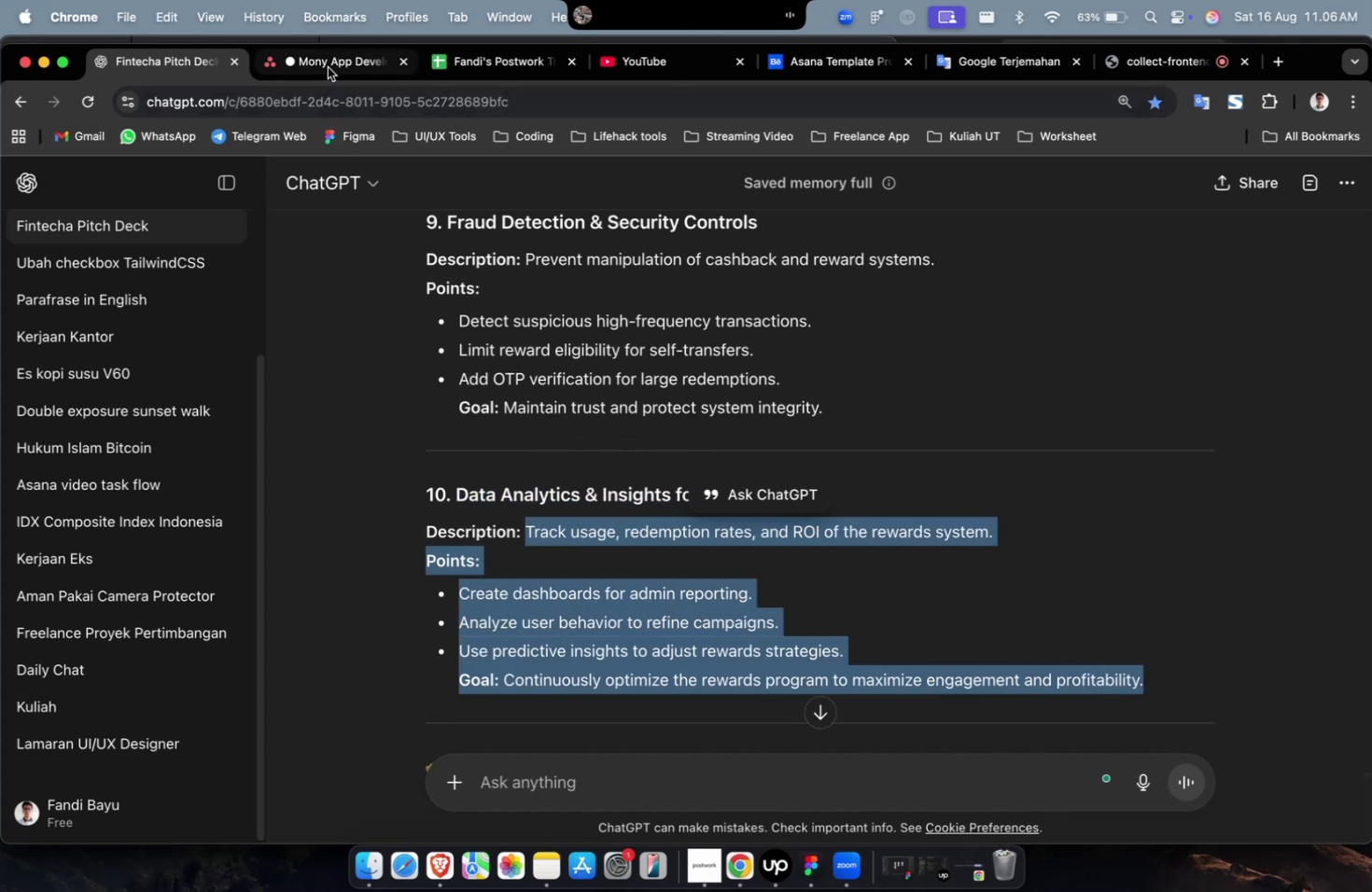 
left_click([328, 67])
 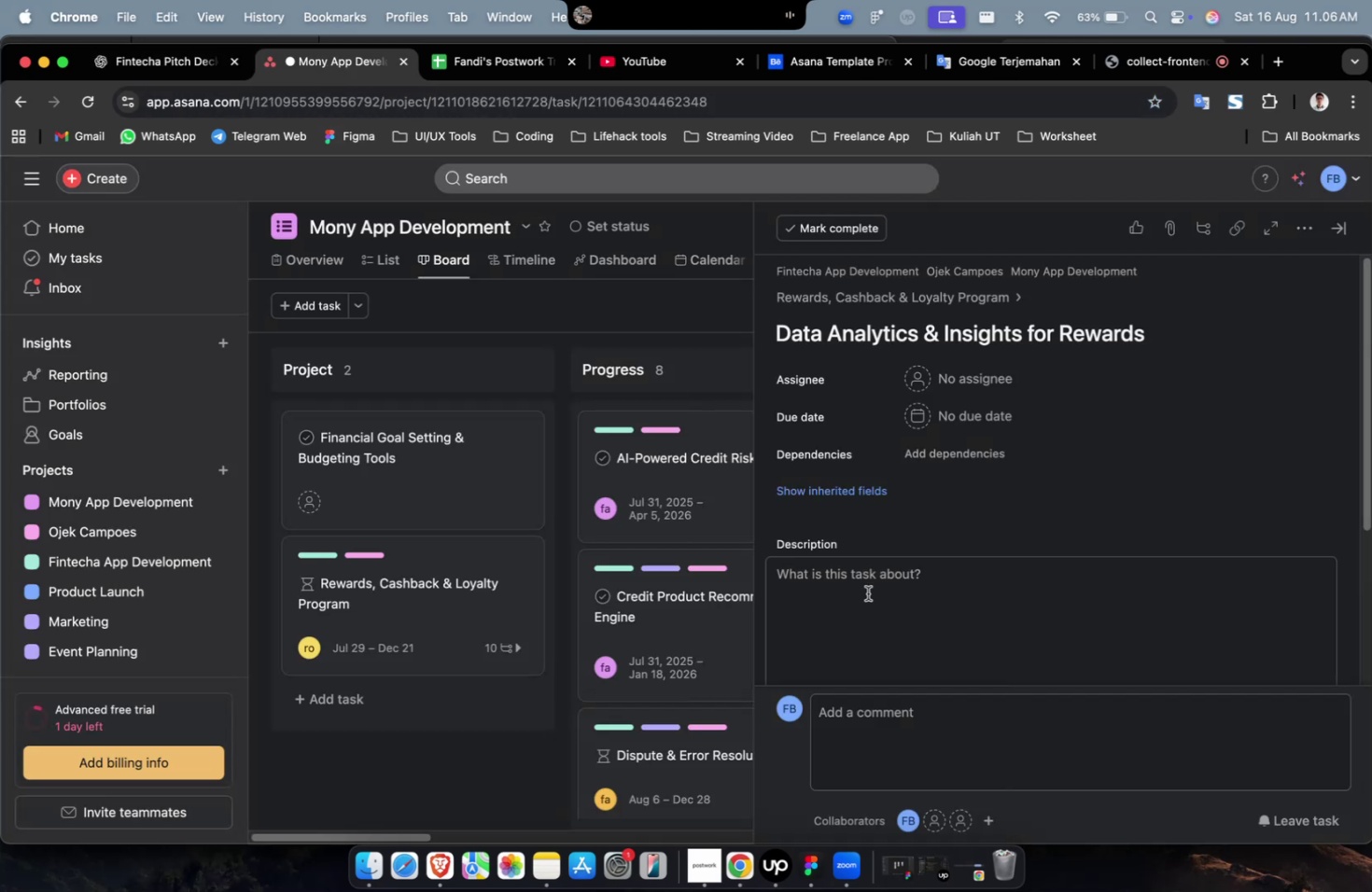 
double_click([876, 601])
 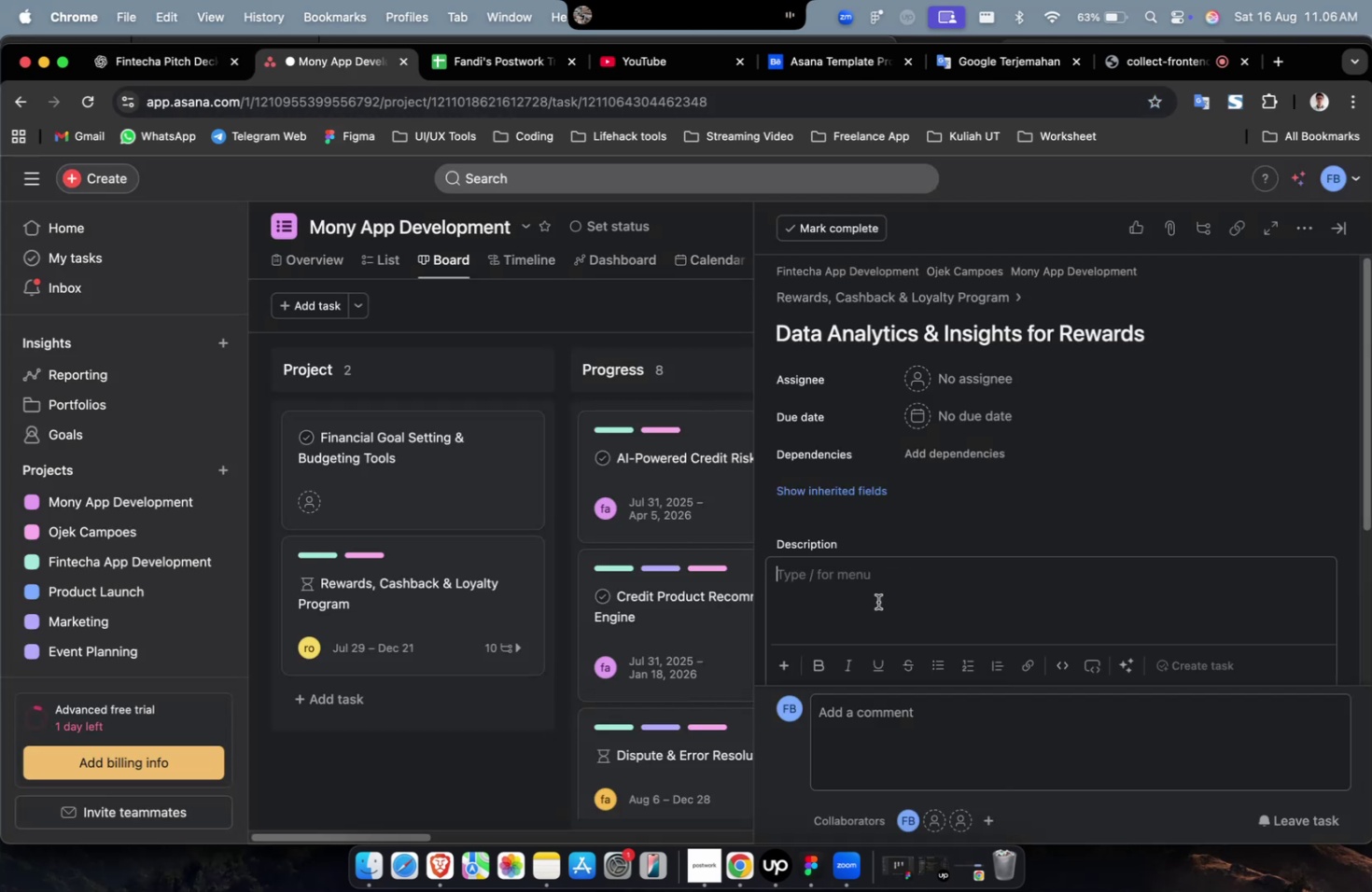 
key(Meta+CommandLeft)
 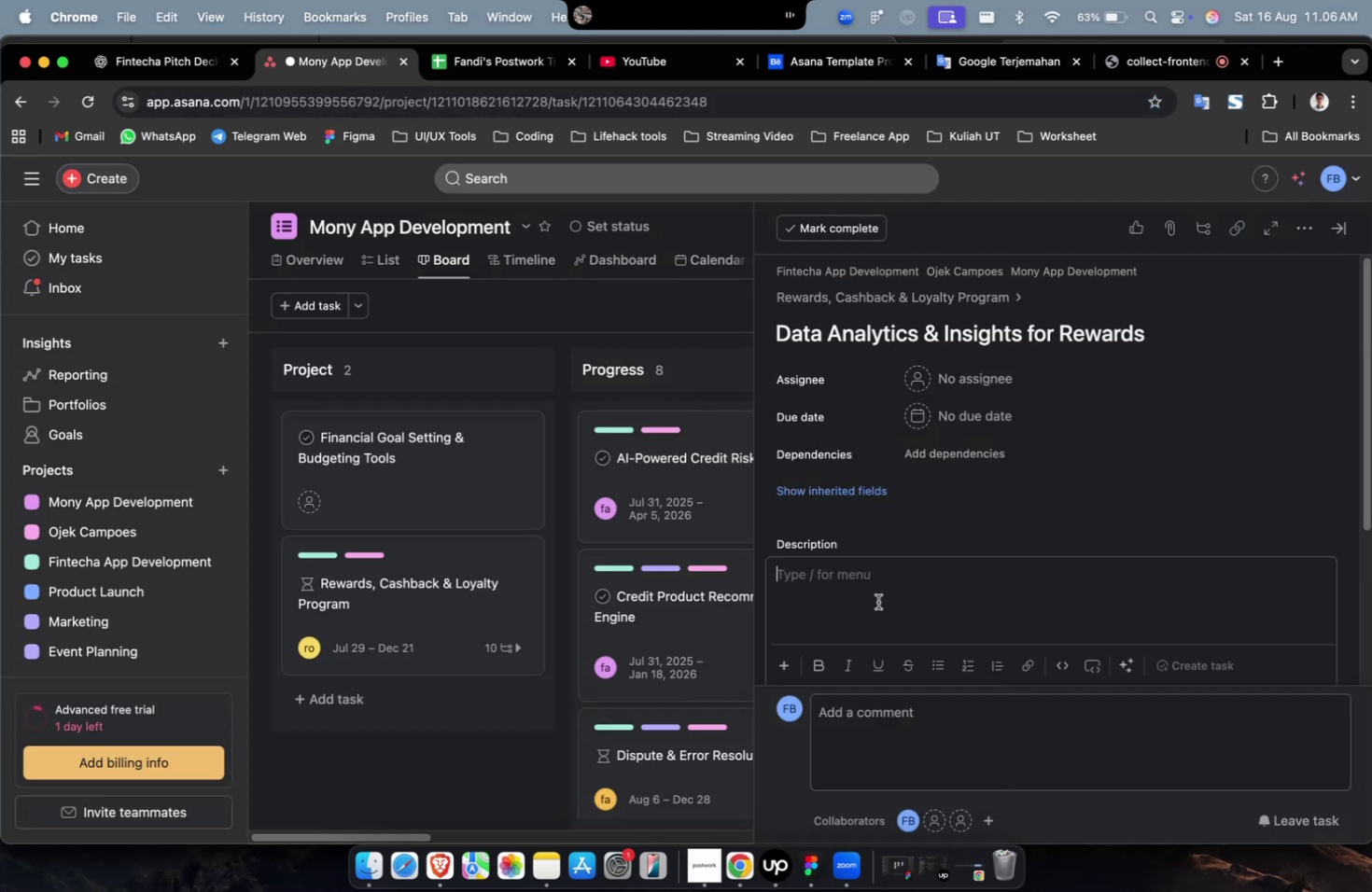 
key(Meta+V)
 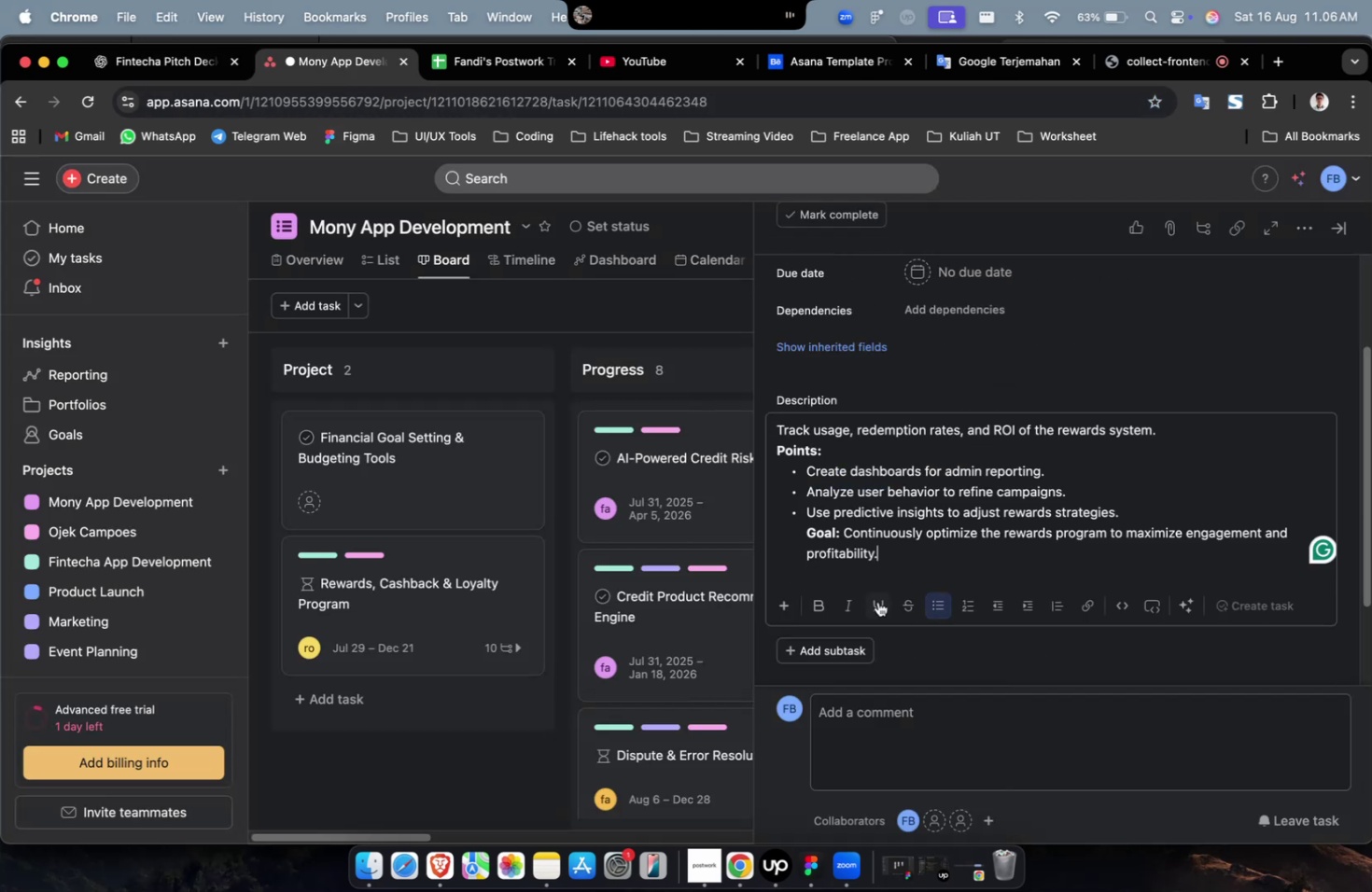 
scroll: coordinate [877, 601], scroll_direction: up, amount: 9.0
 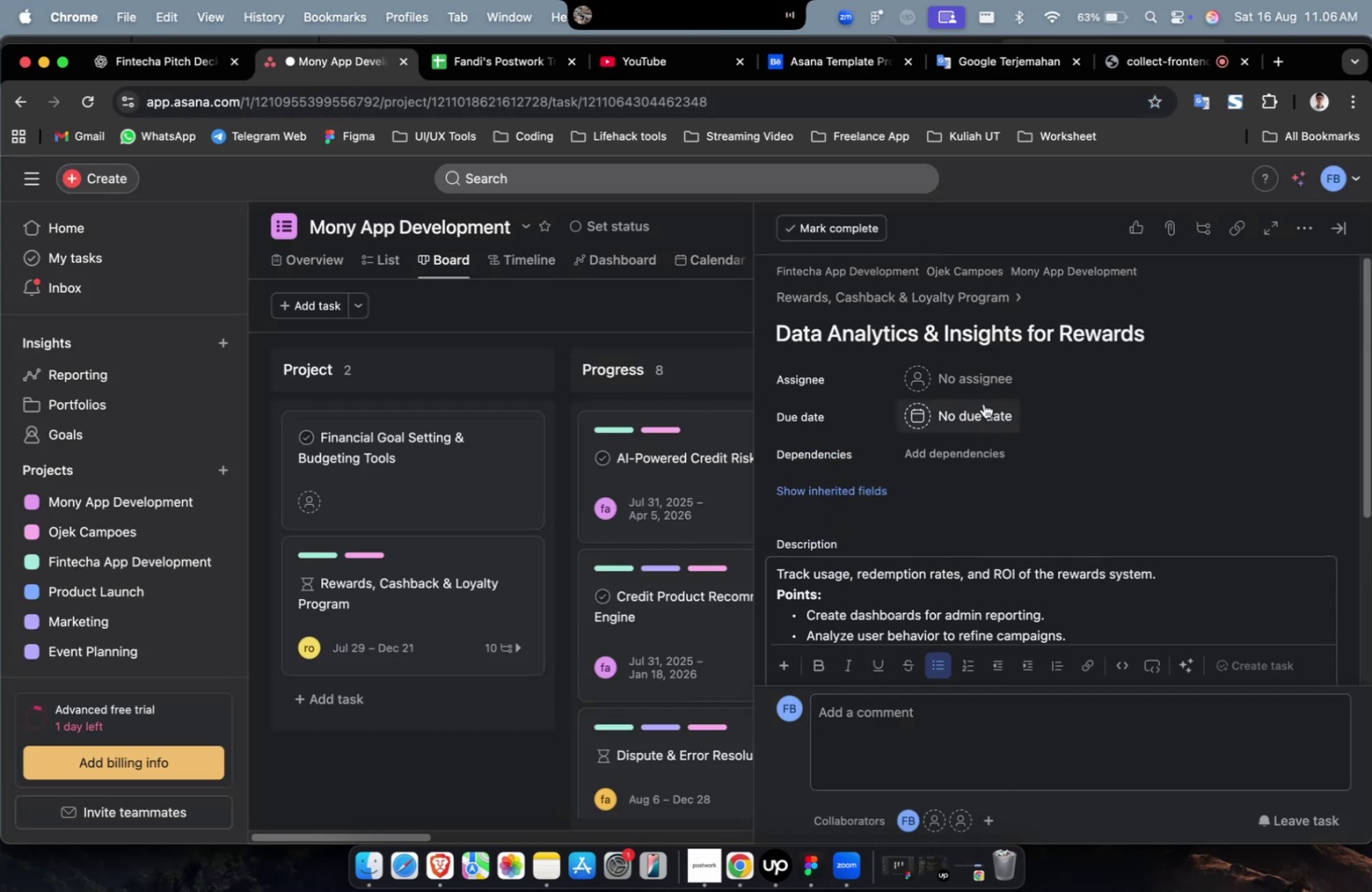 
left_click([990, 390])
 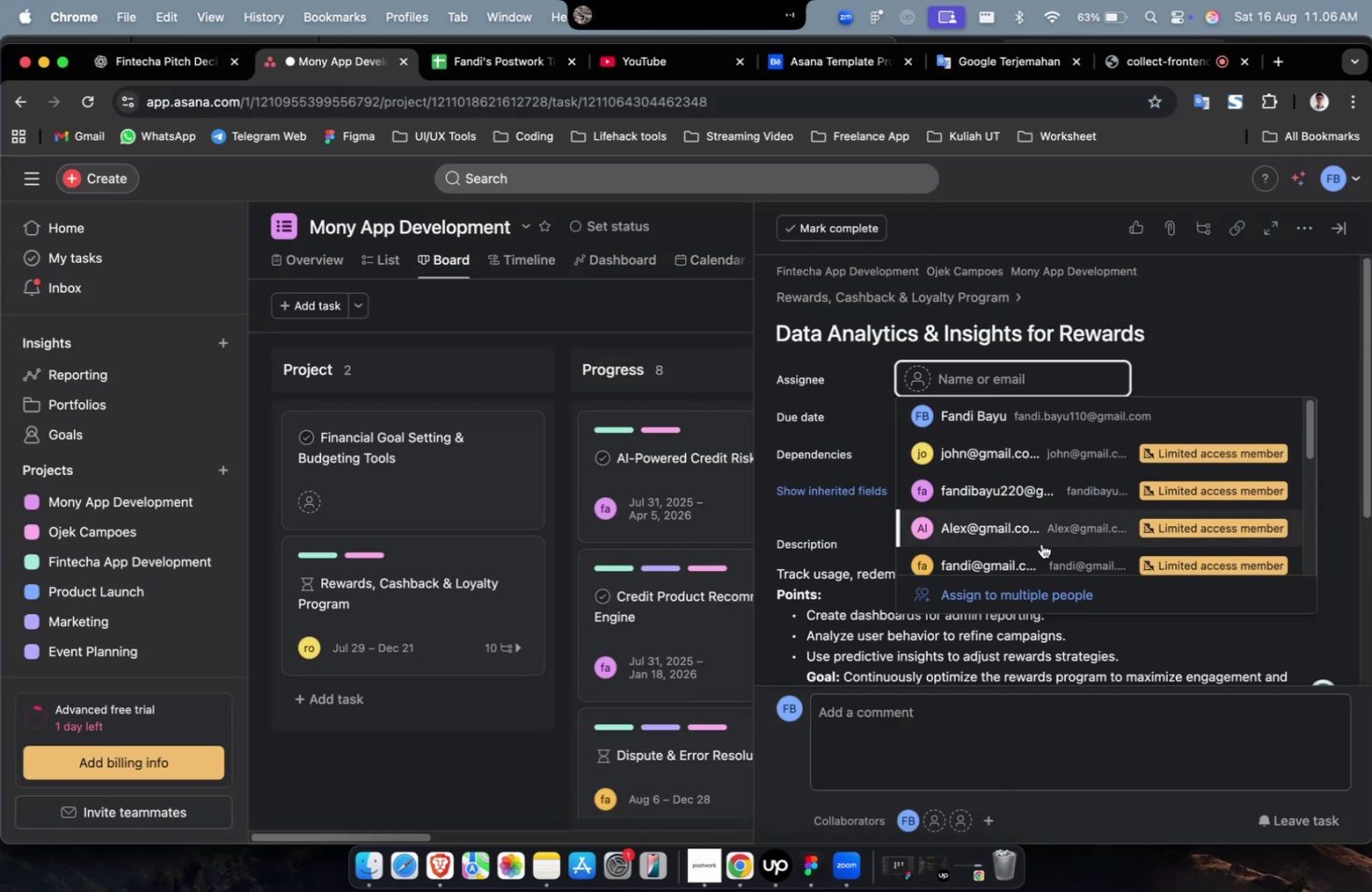 
left_click([1041, 544])
 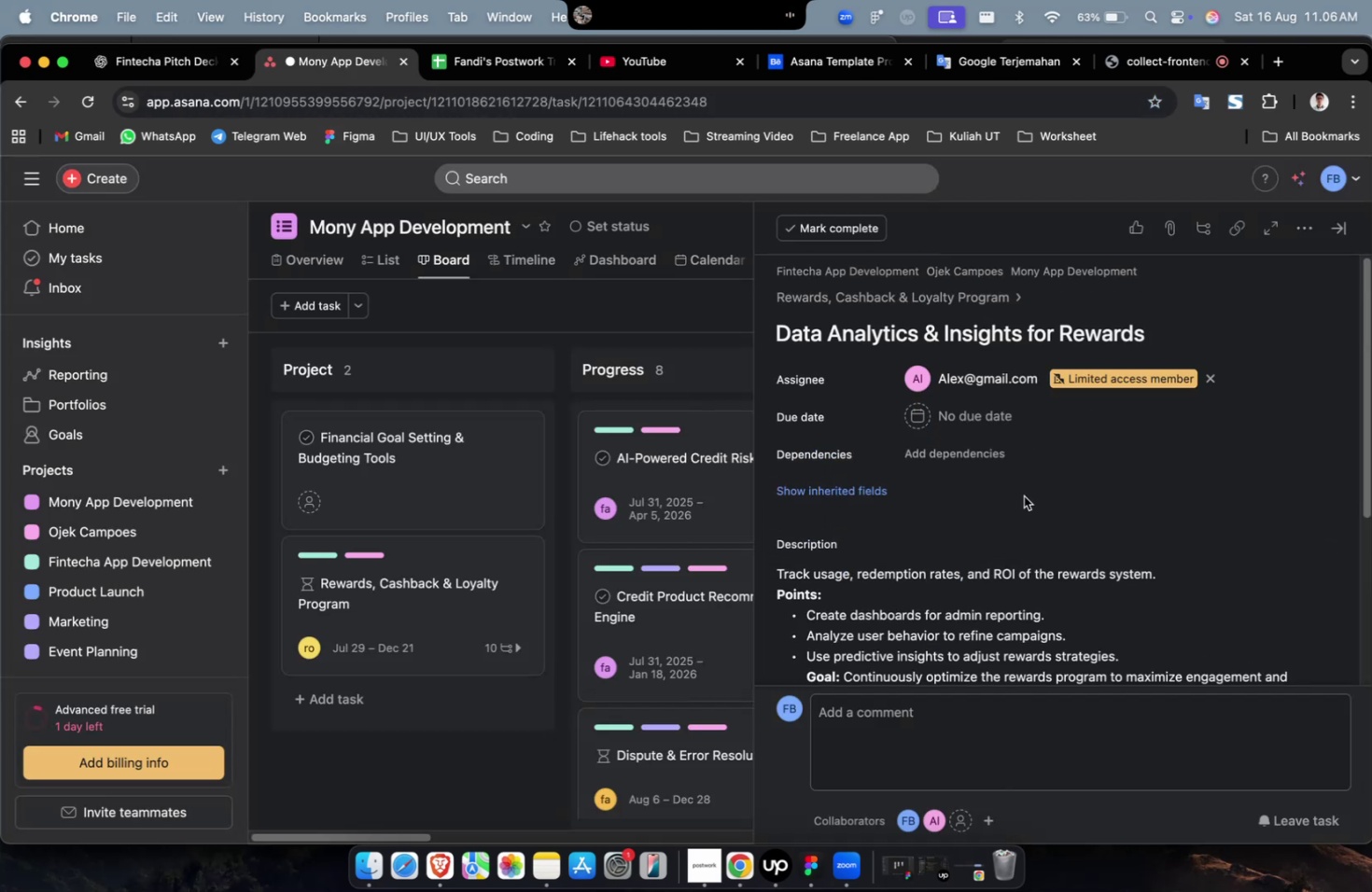 
left_click([985, 424])
 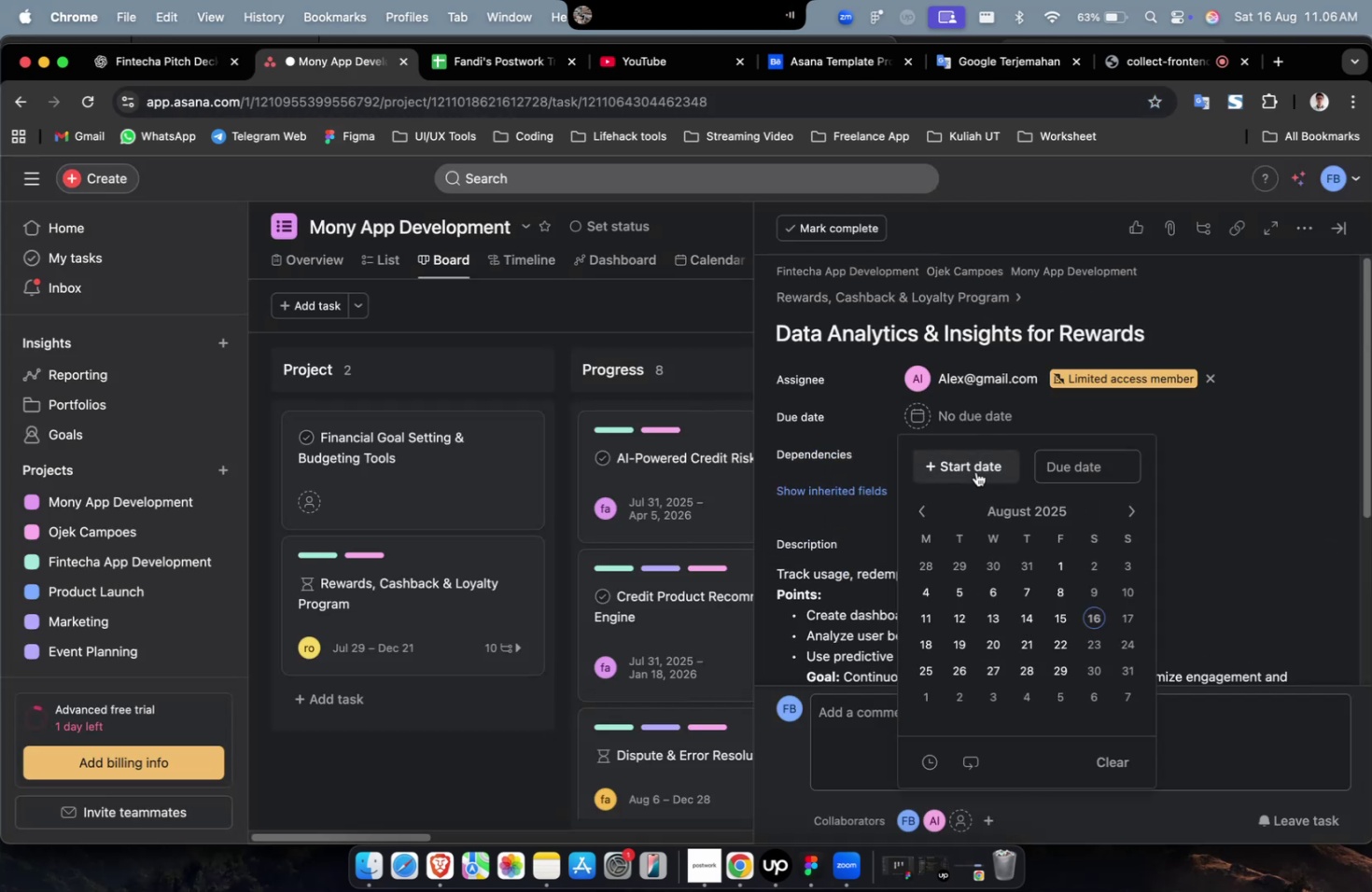 
double_click([991, 566])
 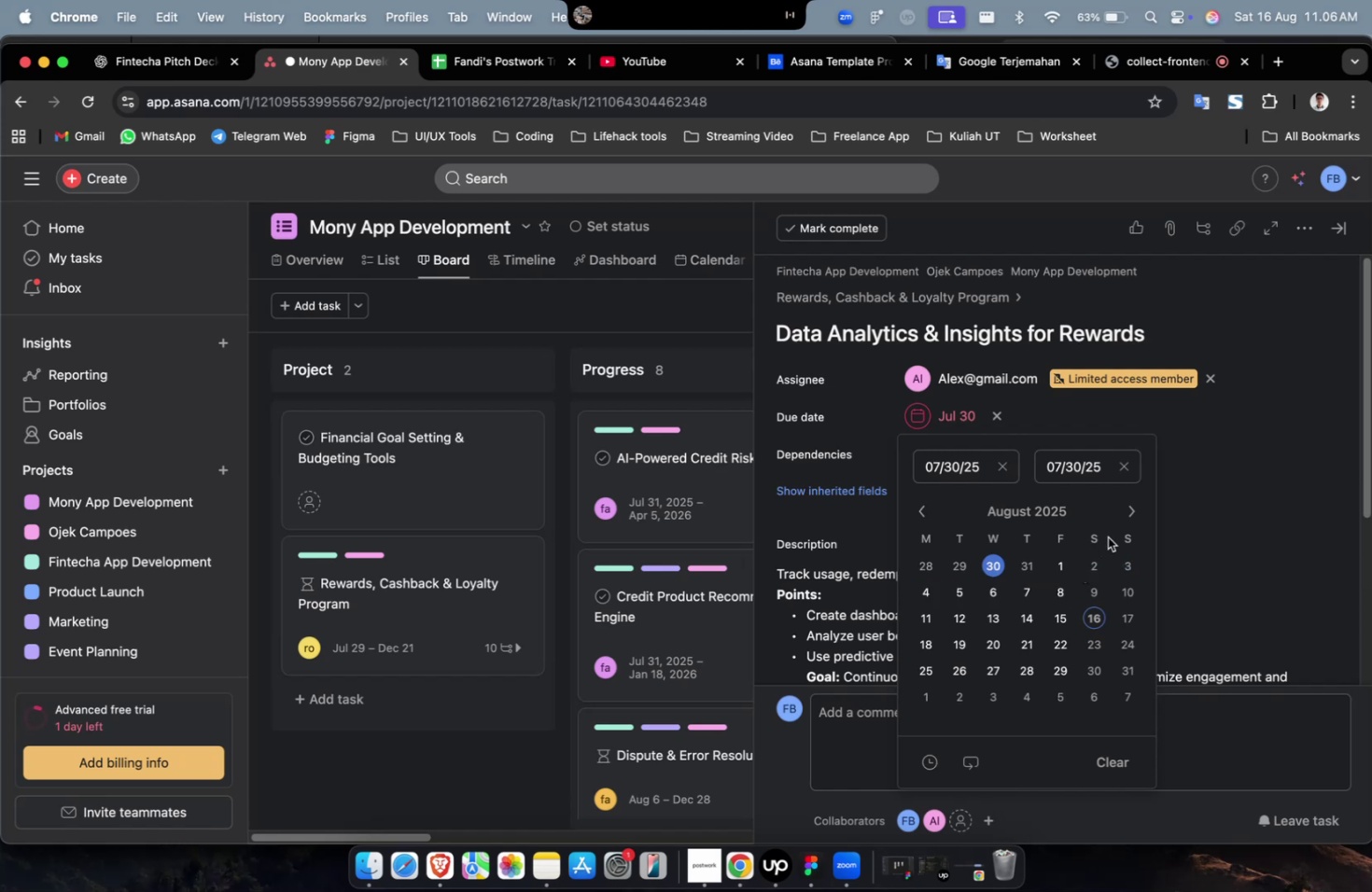 
double_click([1125, 509])
 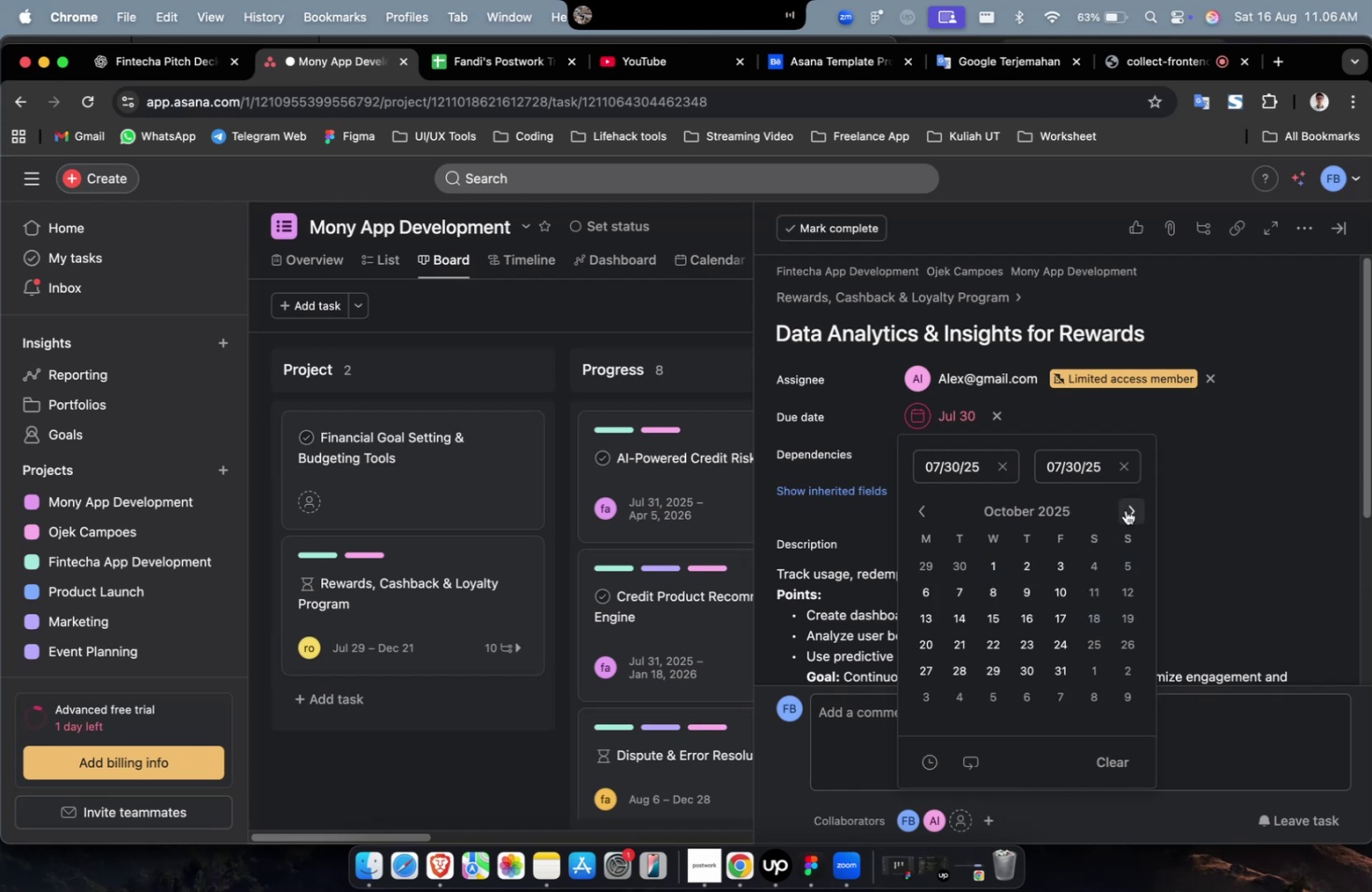 
triple_click([1125, 509])
 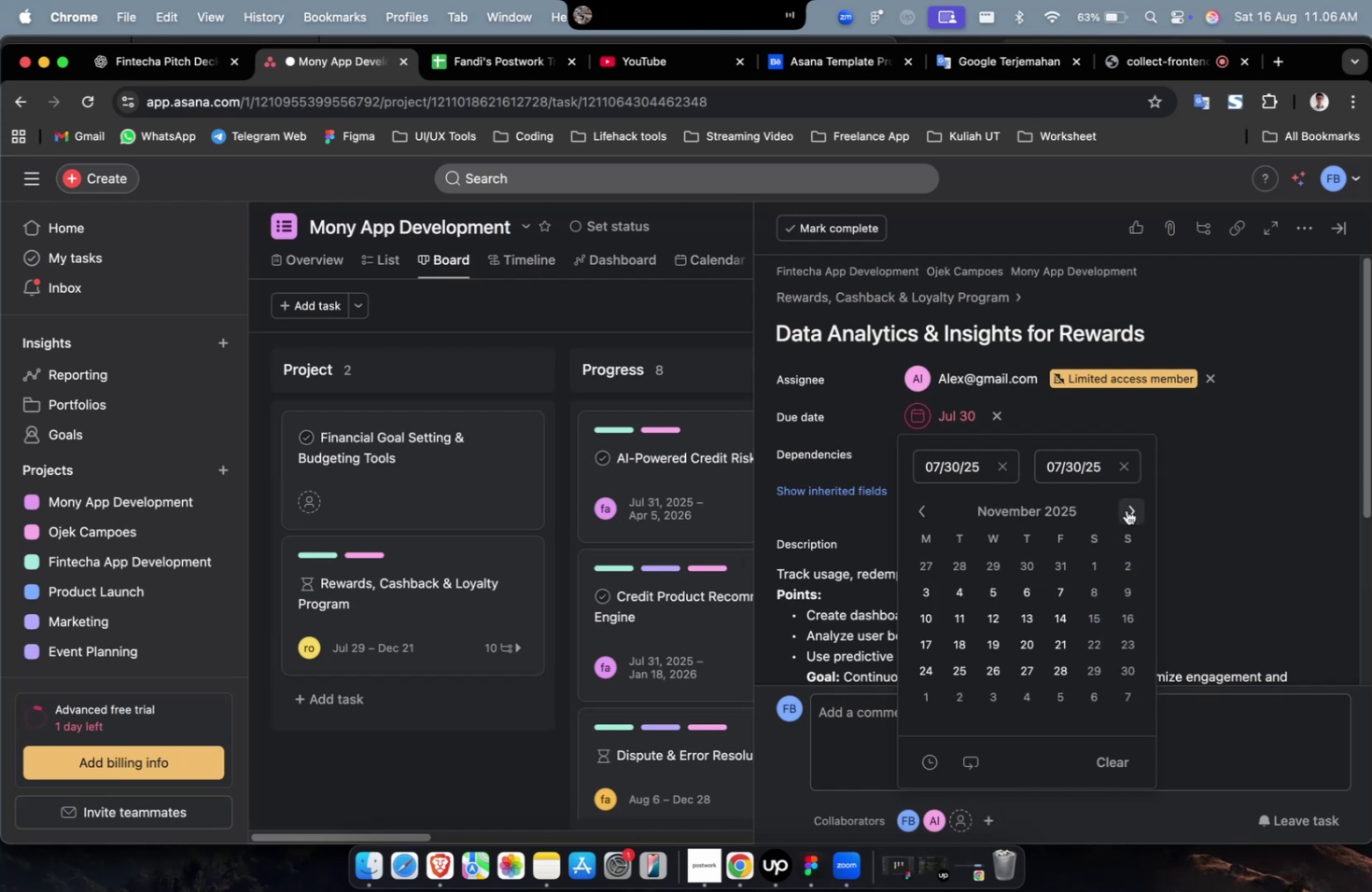 
triple_click([1126, 509])
 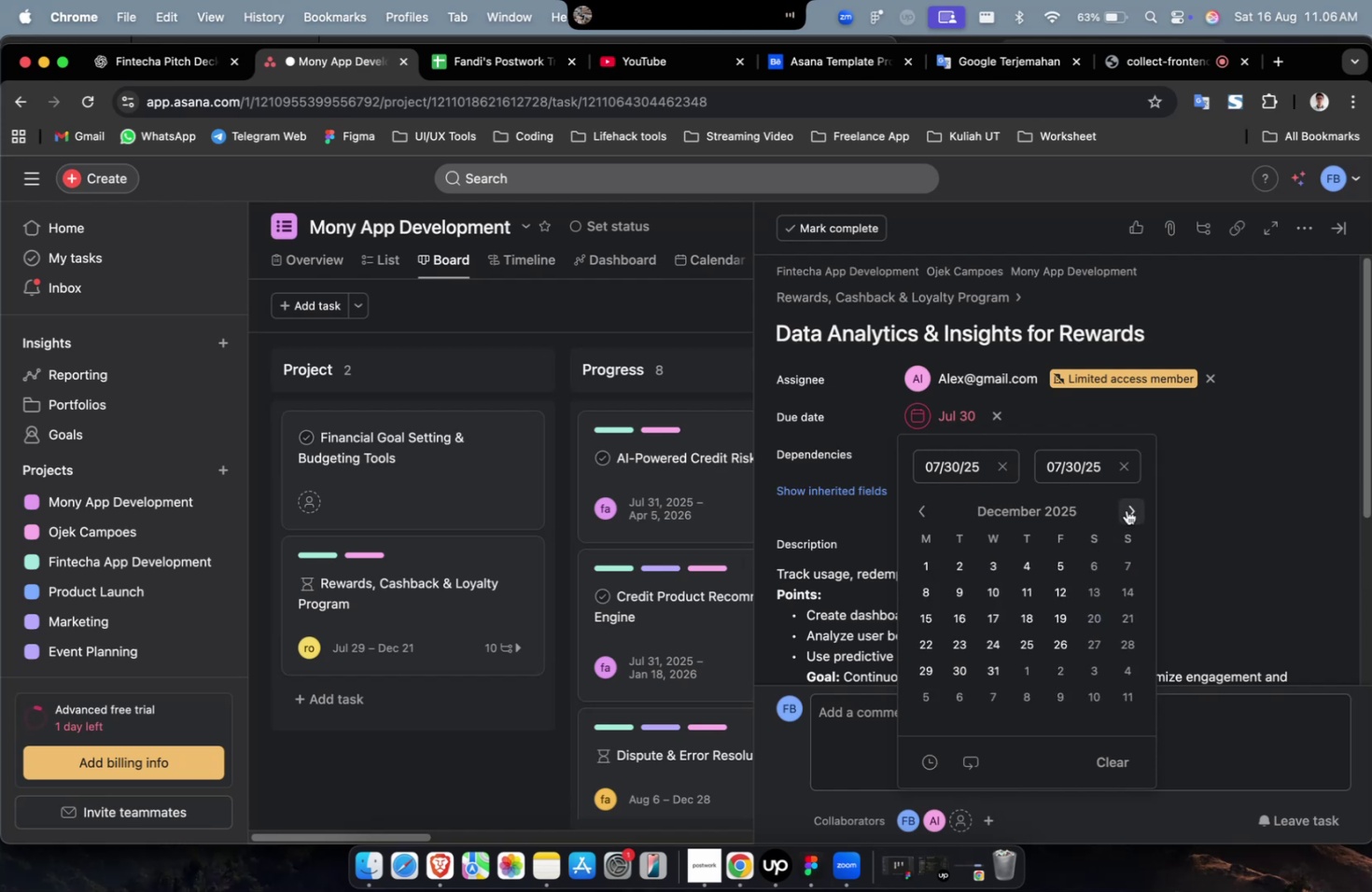 
triple_click([1126, 509])
 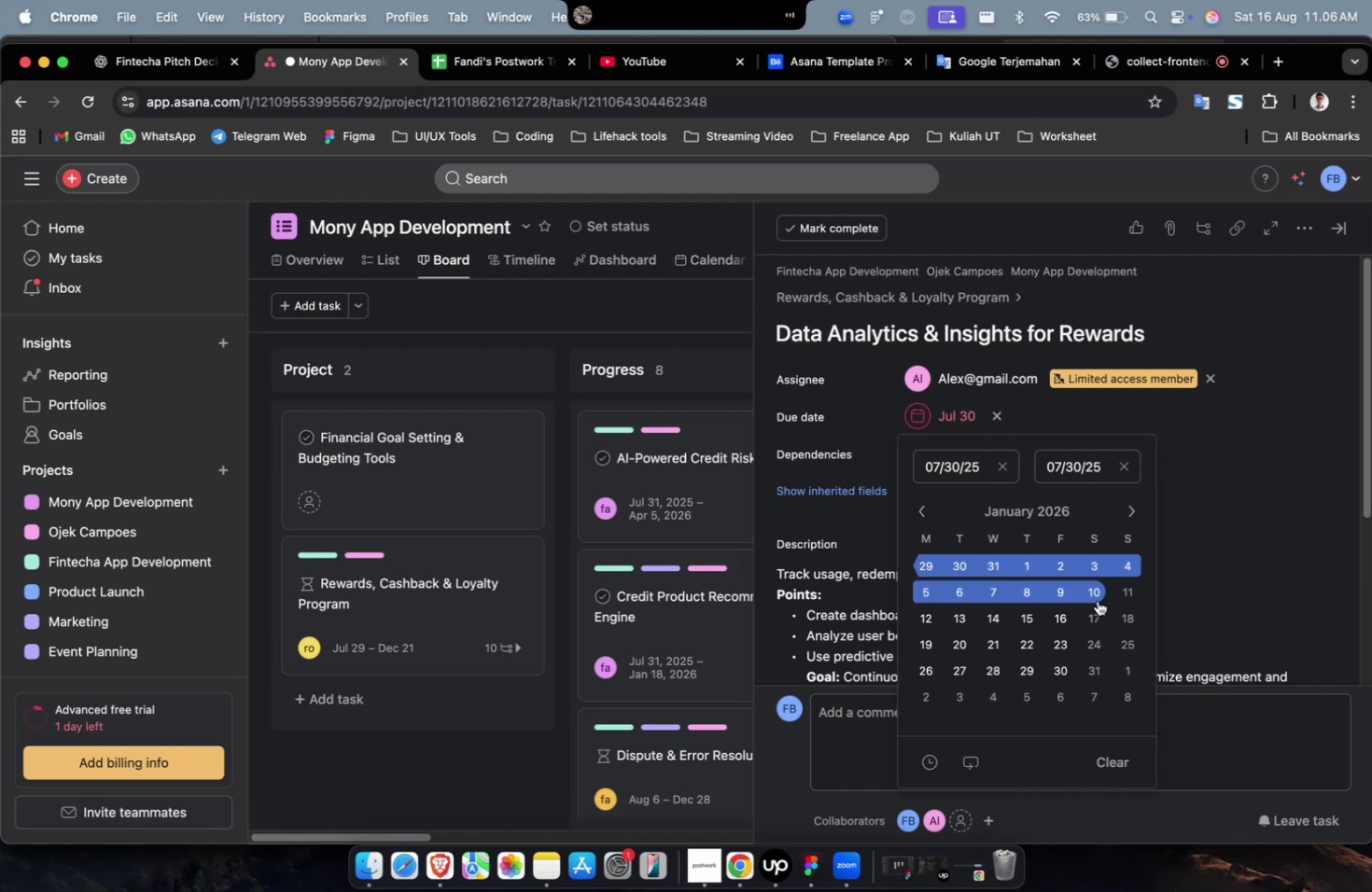 
triple_click([1097, 600])
 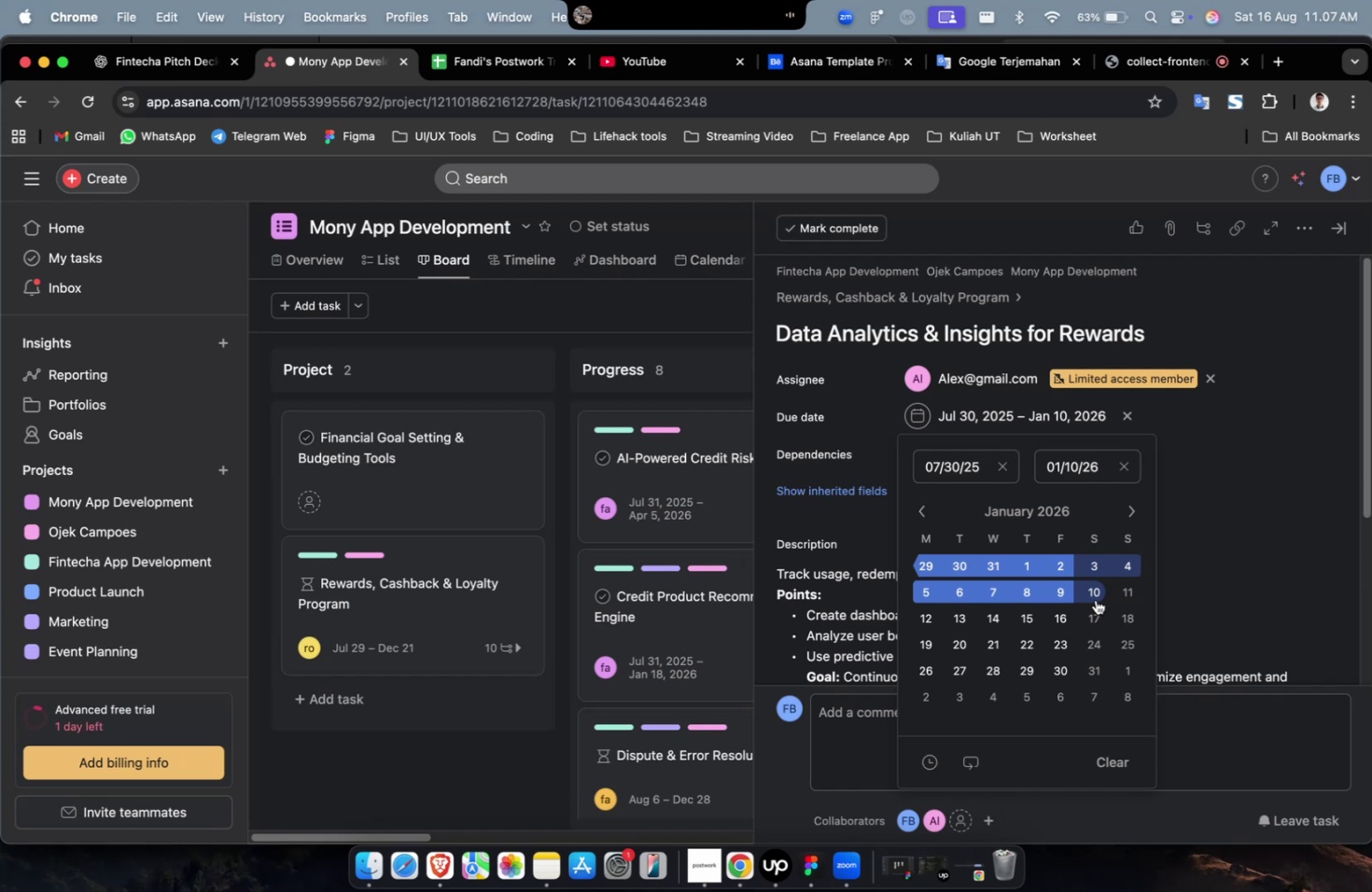 
wait(26.88)
 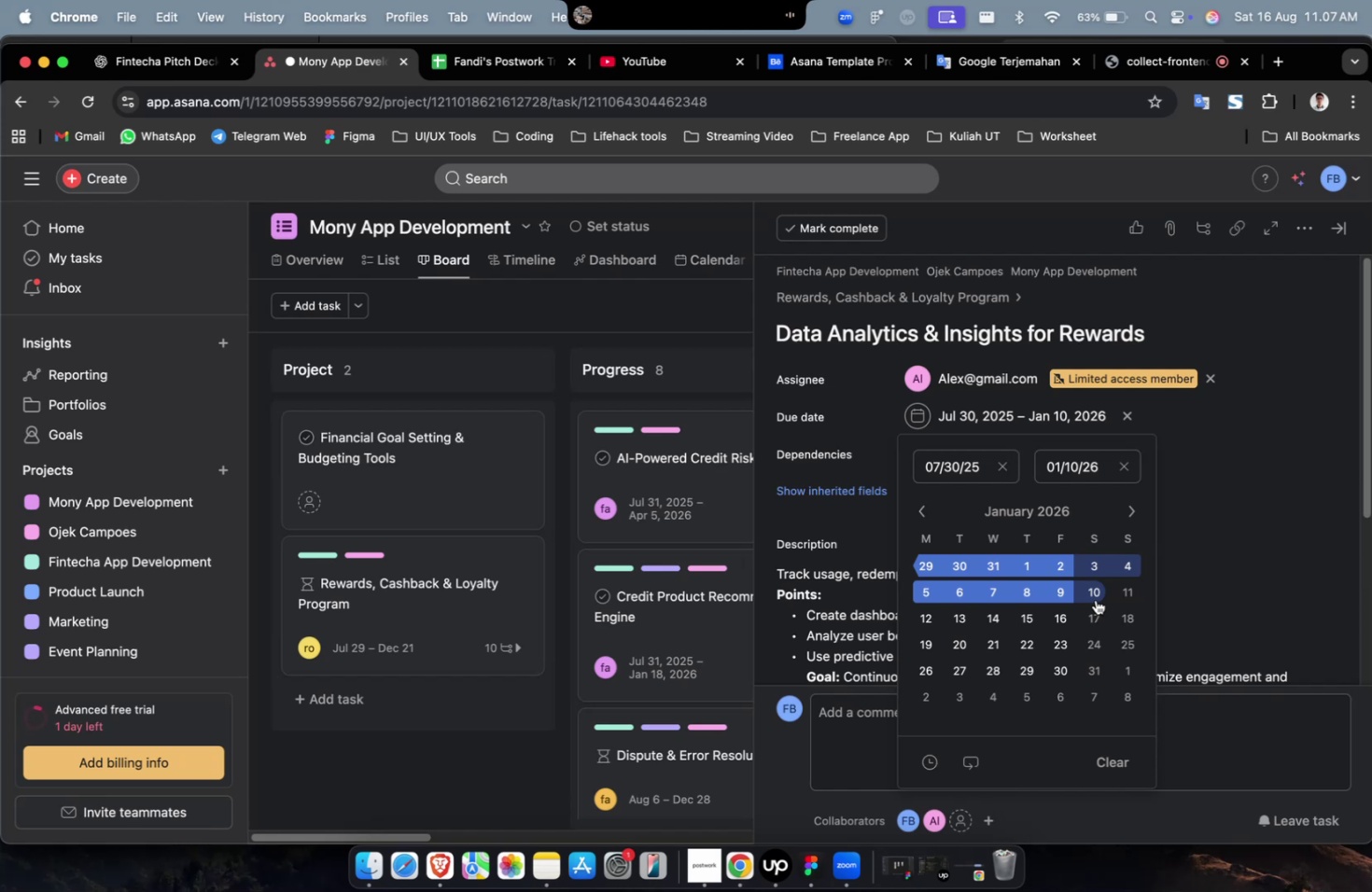 
scroll: coordinate [1095, 599], scroll_direction: up, amount: 4.0
 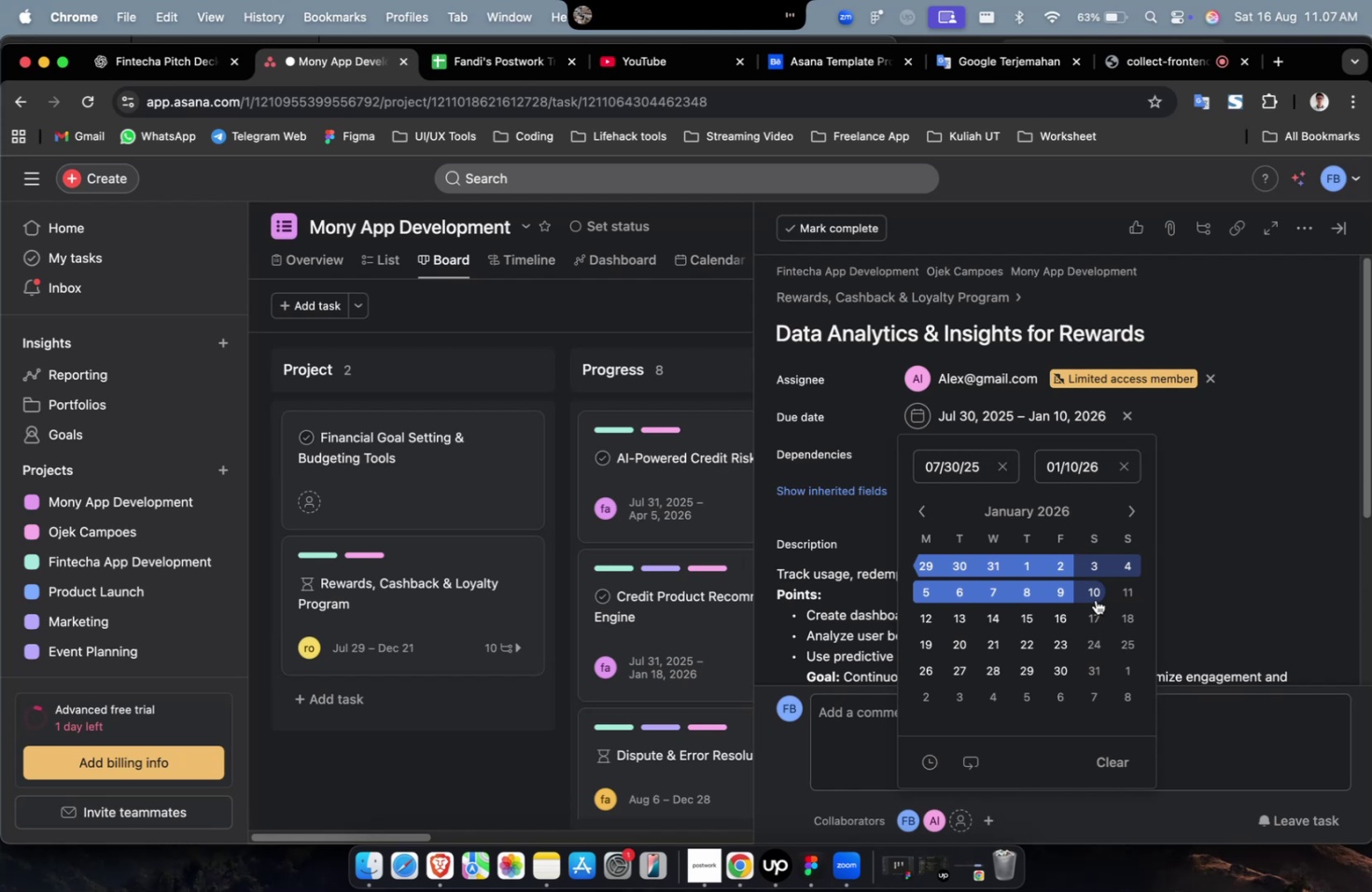 
wait(8.01)
 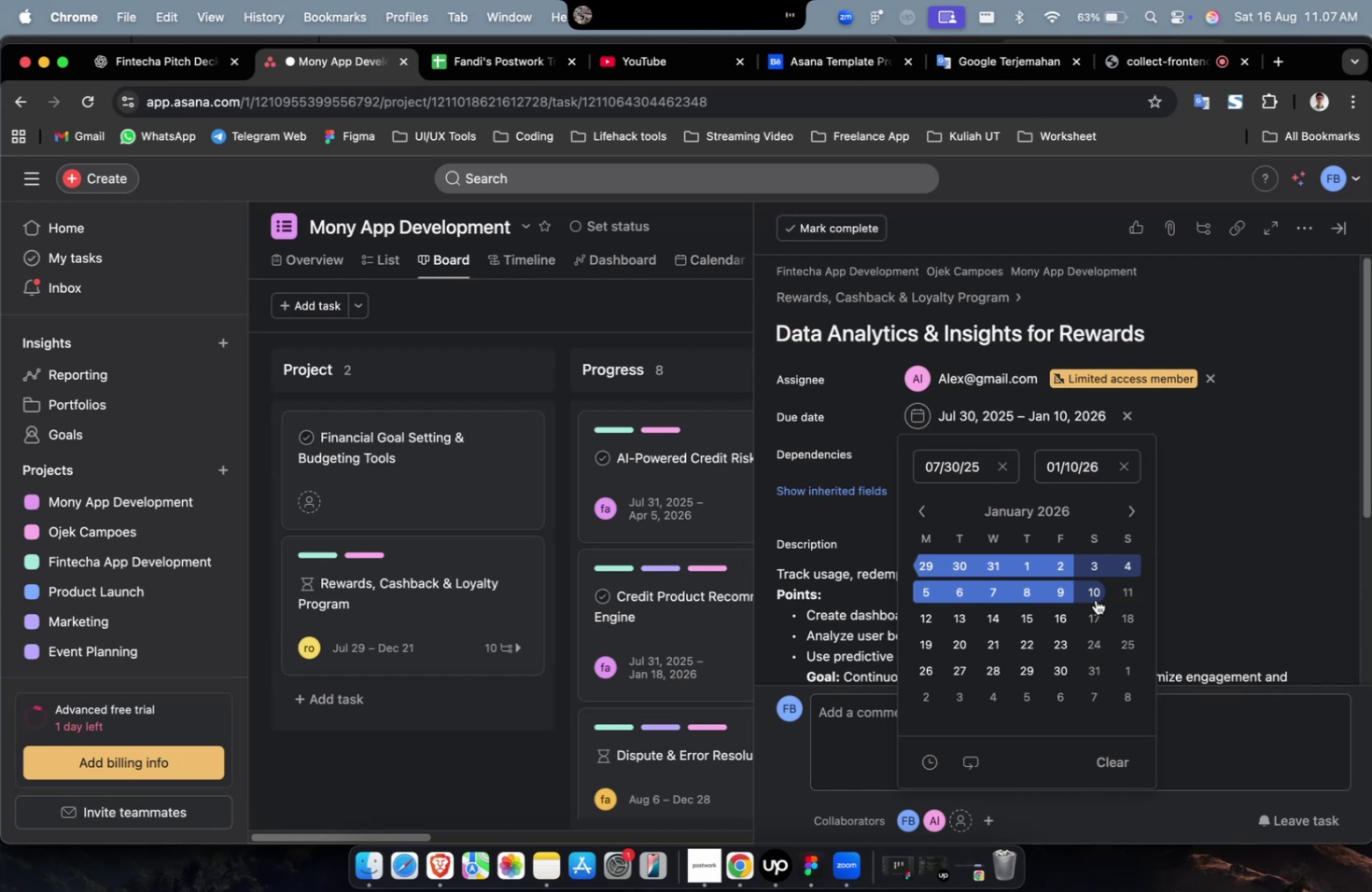 
scroll: coordinate [1058, 607], scroll_direction: none, amount: 0.0
 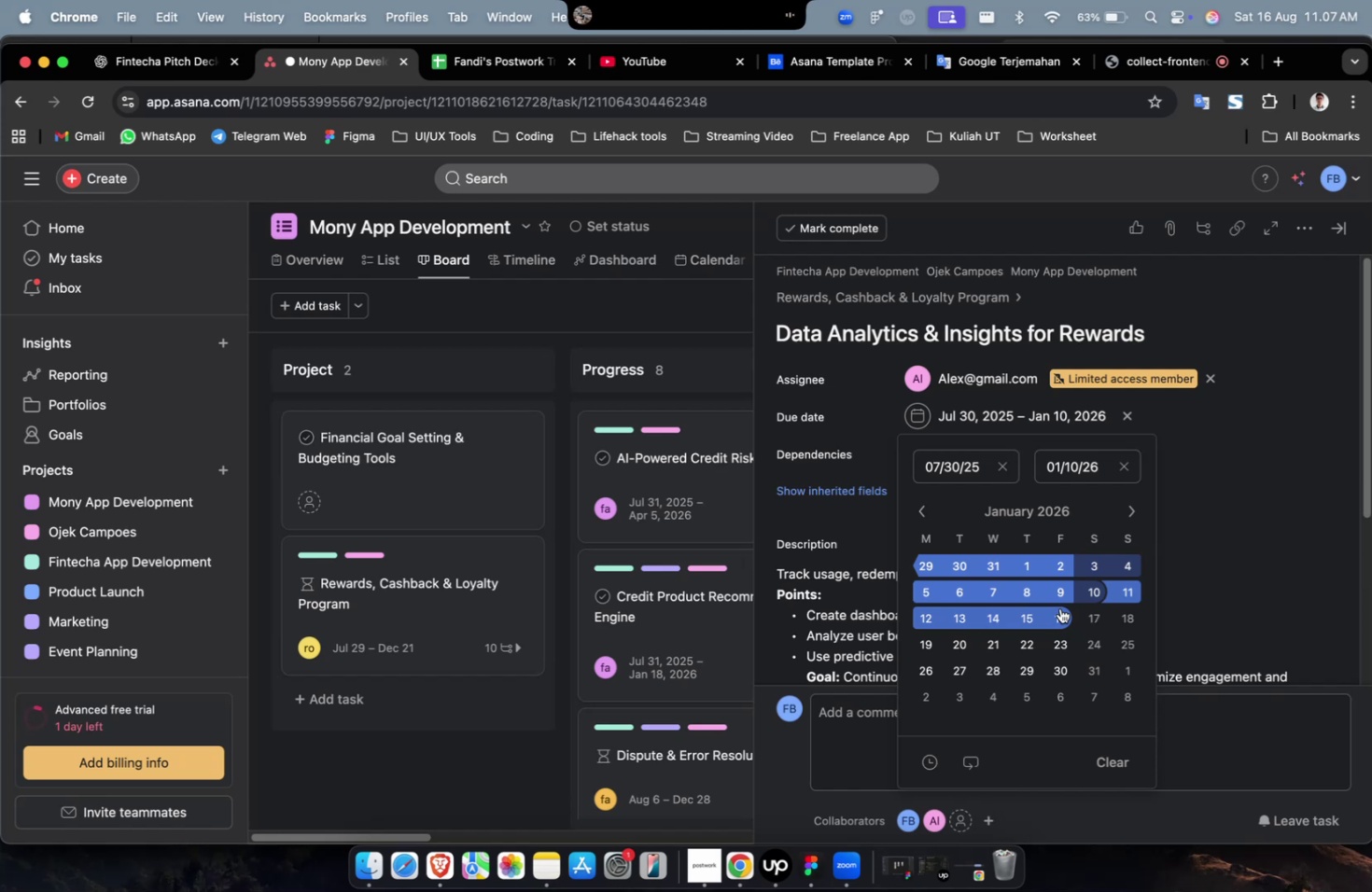 
scroll: coordinate [1076, 605], scroll_direction: down, amount: 3.0
 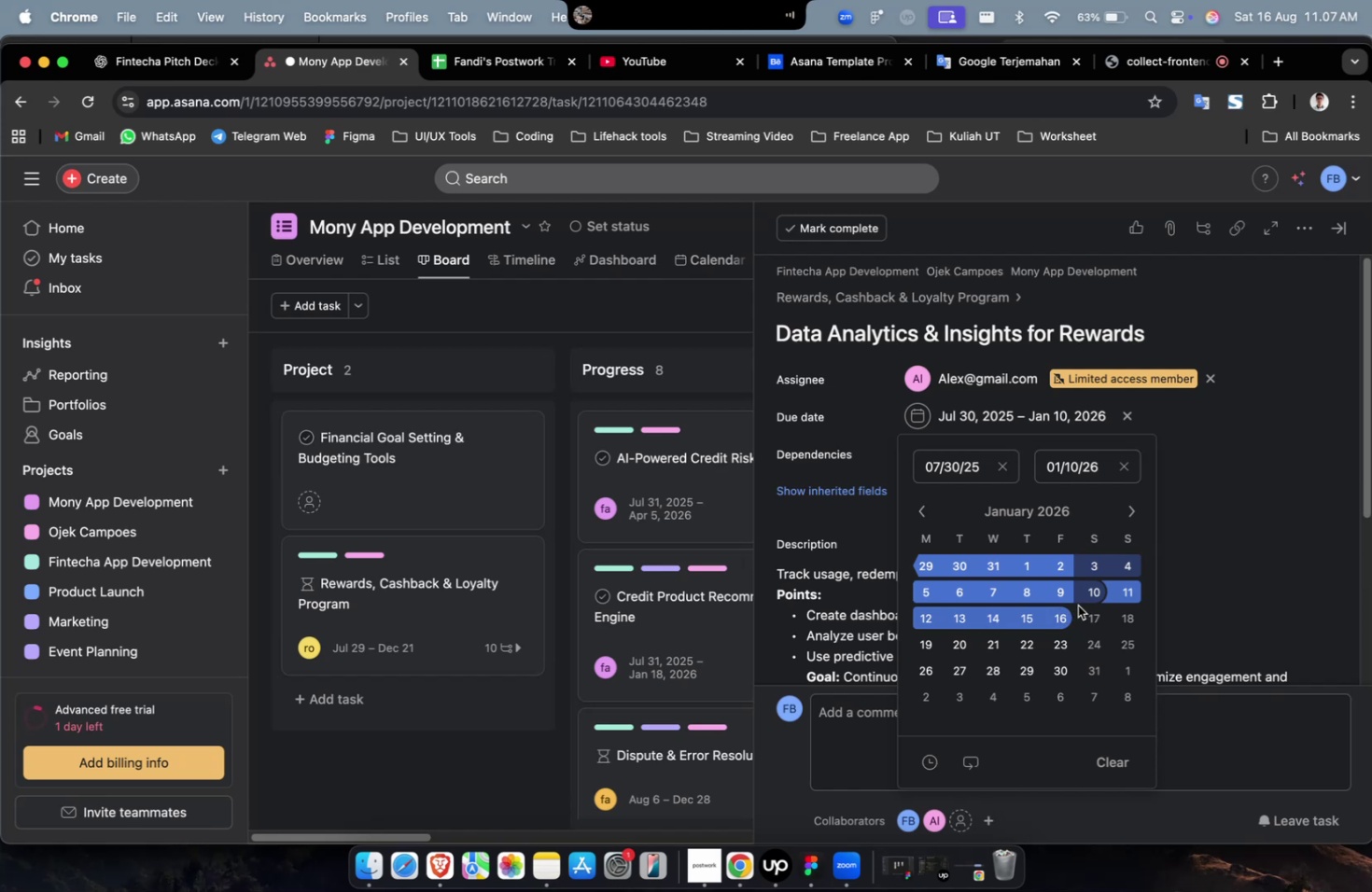 
scroll: coordinate [1077, 605], scroll_direction: up, amount: 2.0
 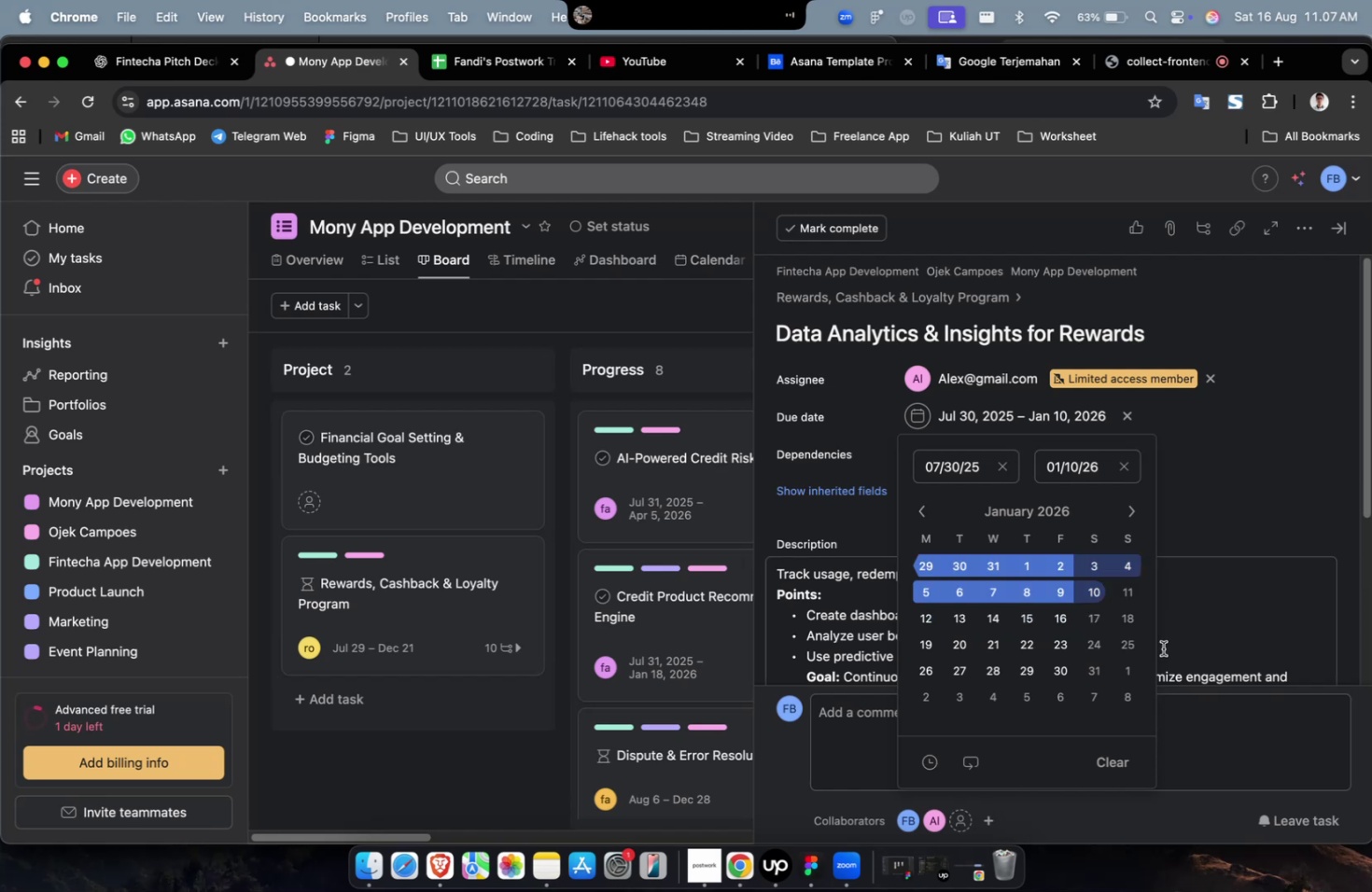 
left_click([1132, 658])
 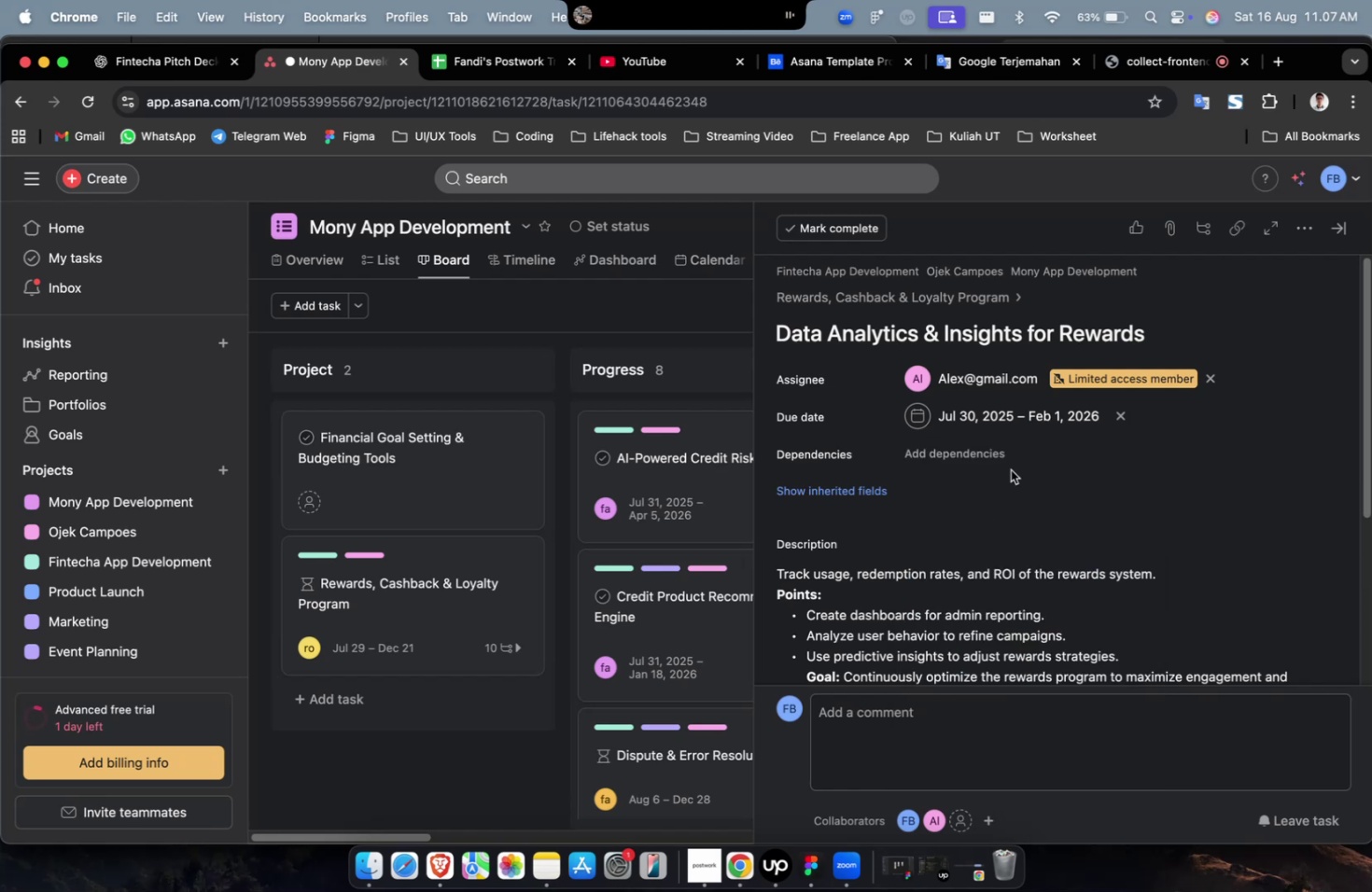 
triple_click([979, 451])
 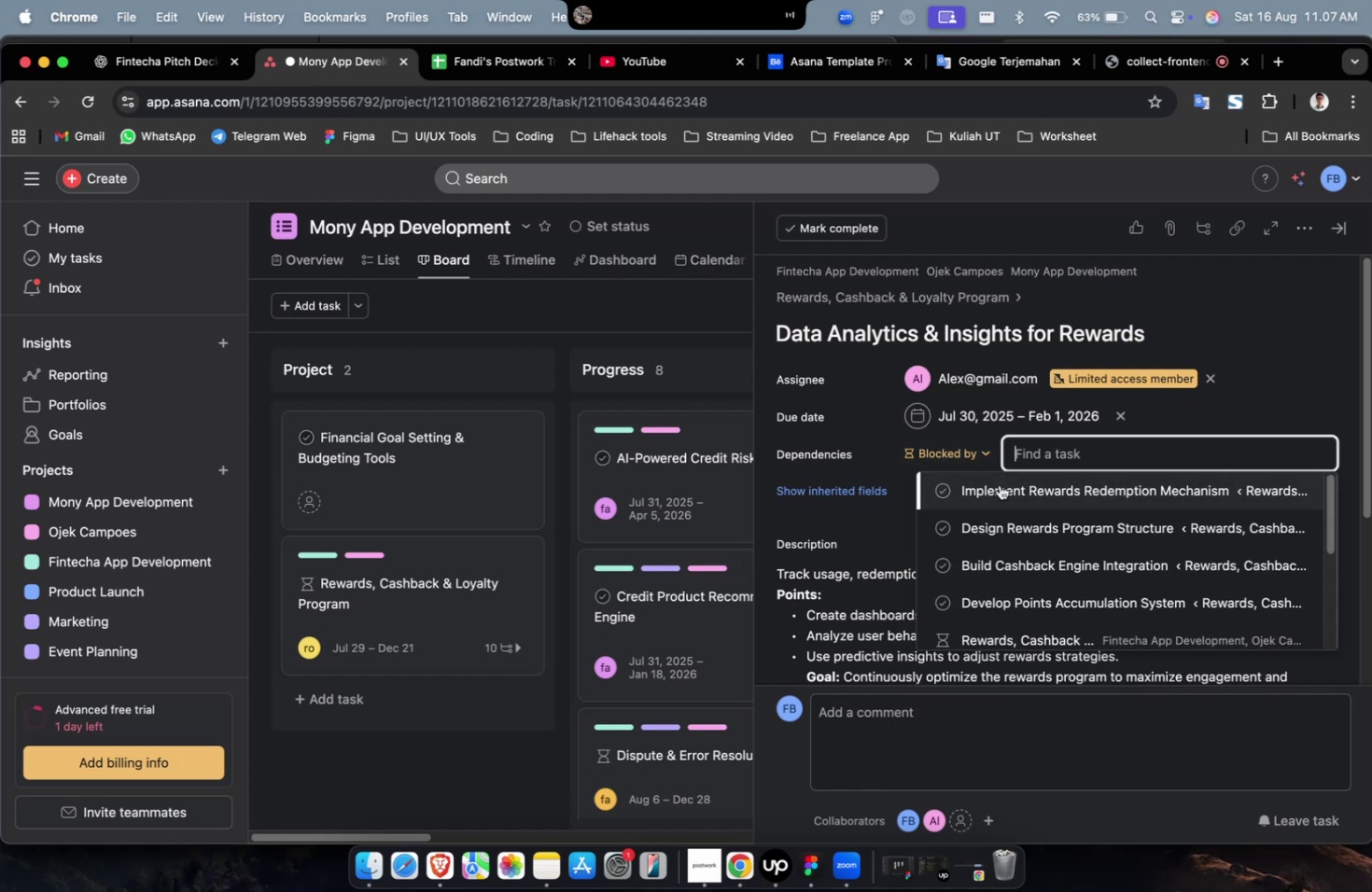 
triple_click([999, 484])
 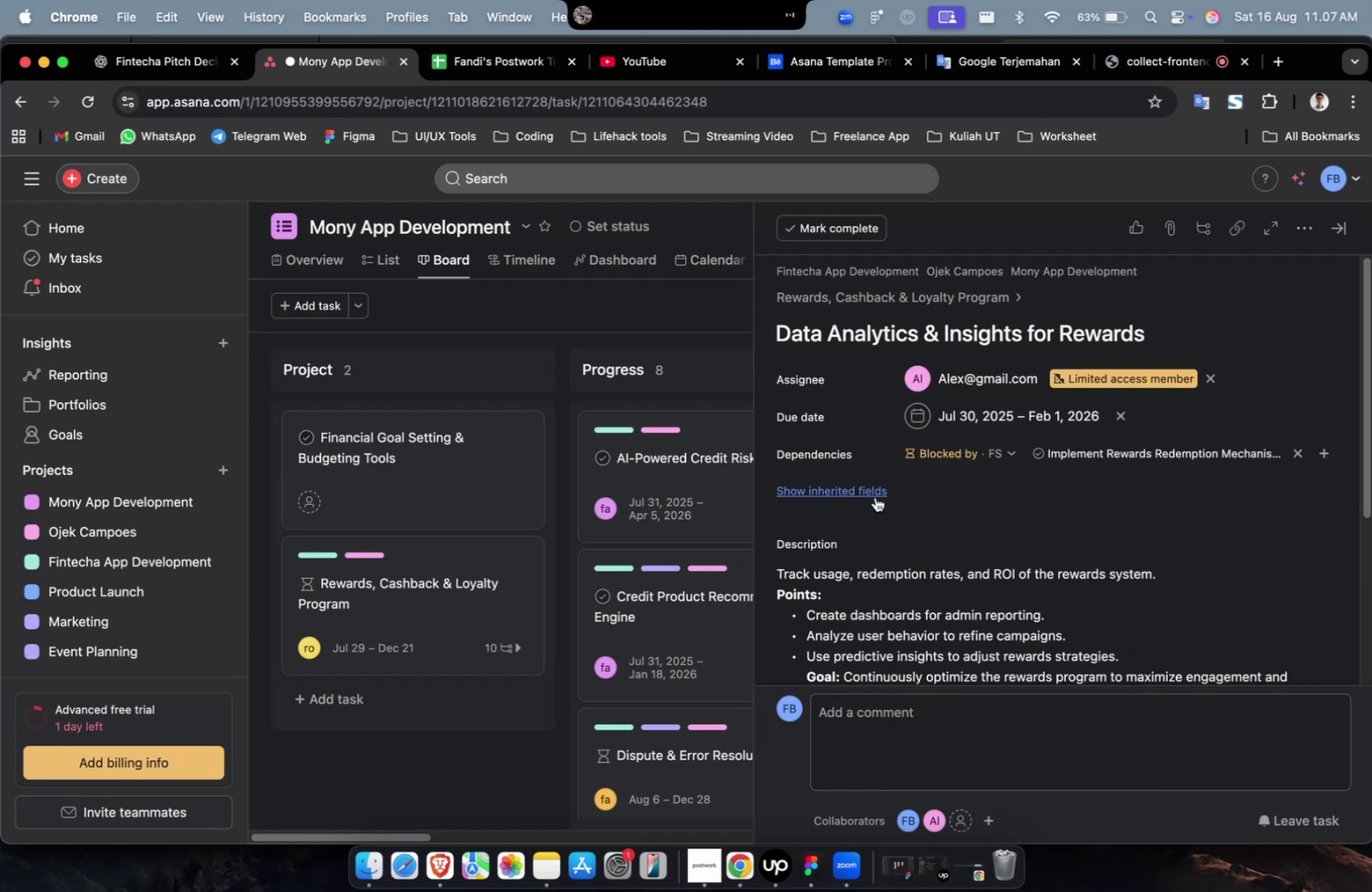 
triple_click([872, 491])
 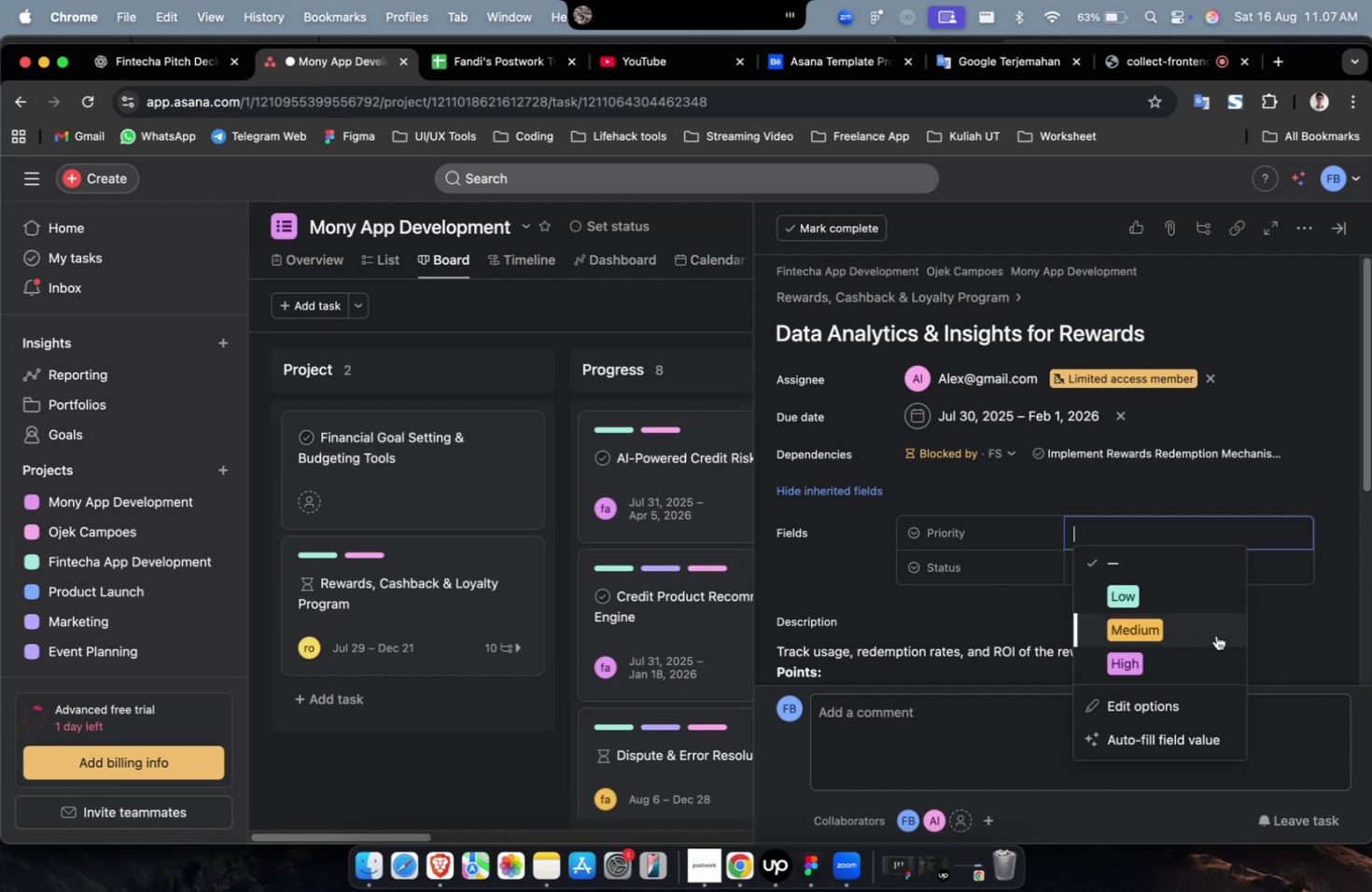 
triple_click([1201, 659])
 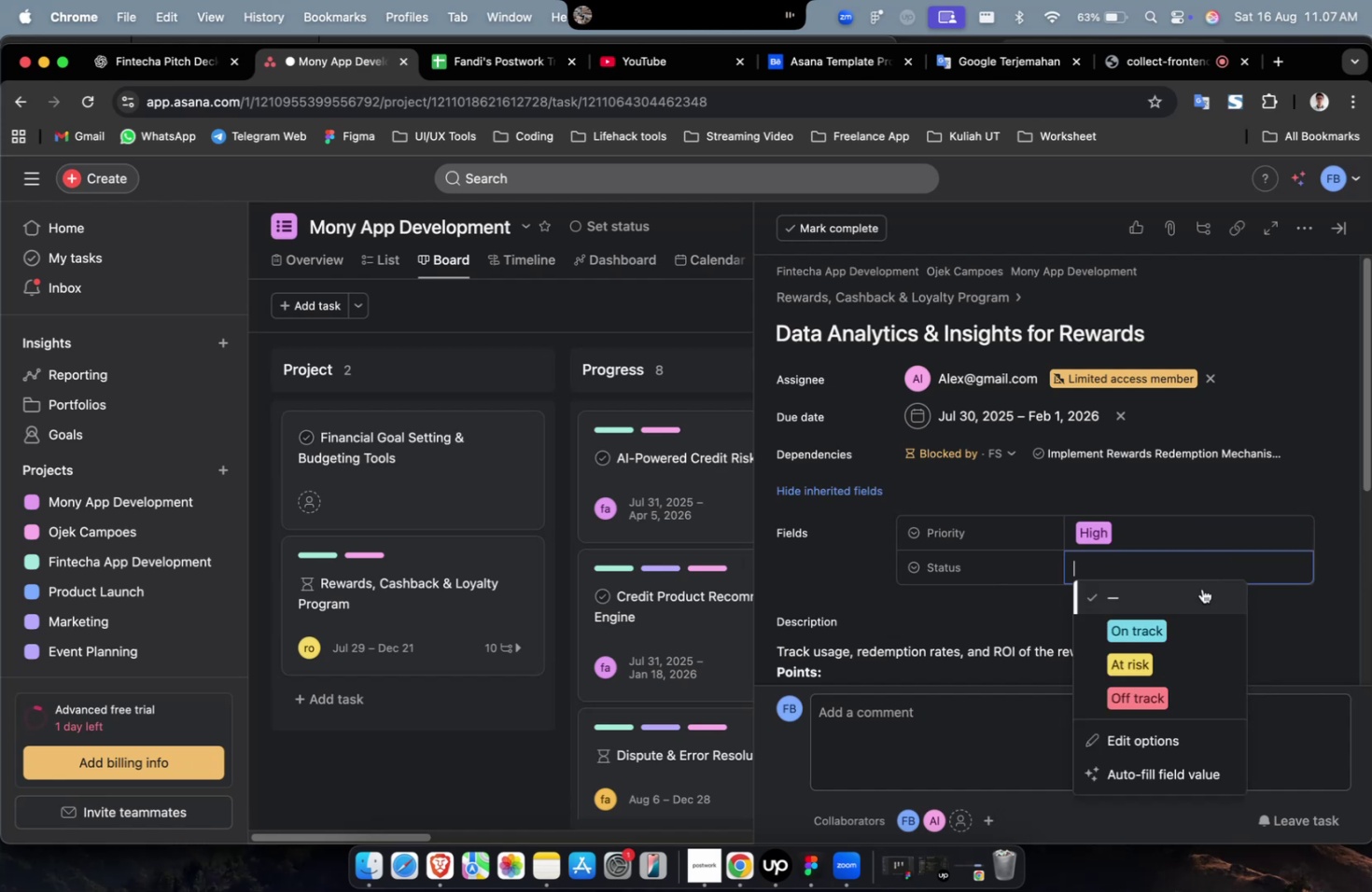 
triple_click([1181, 626])
 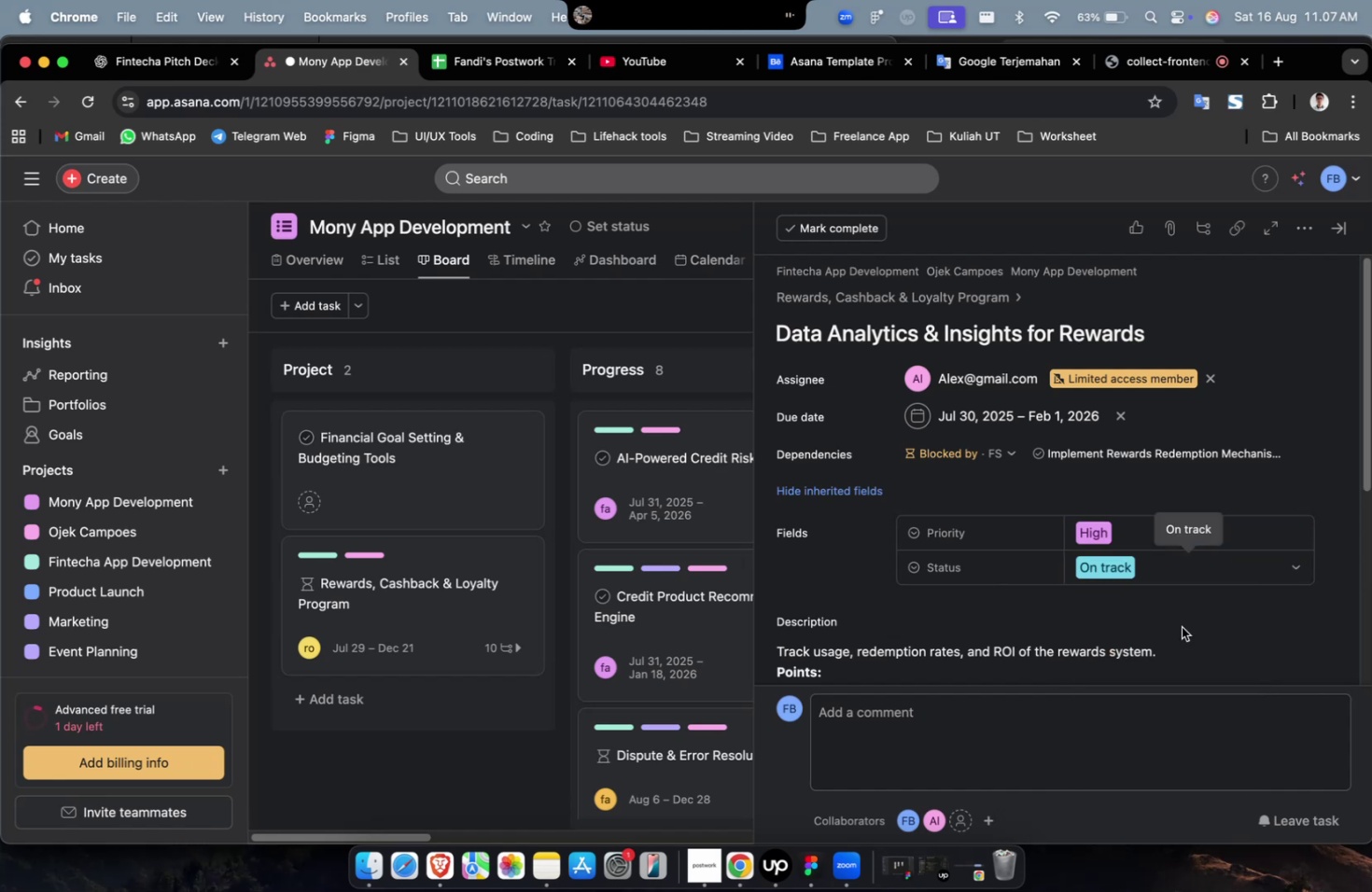 
scroll: coordinate [1215, 639], scroll_direction: down, amount: 57.0
 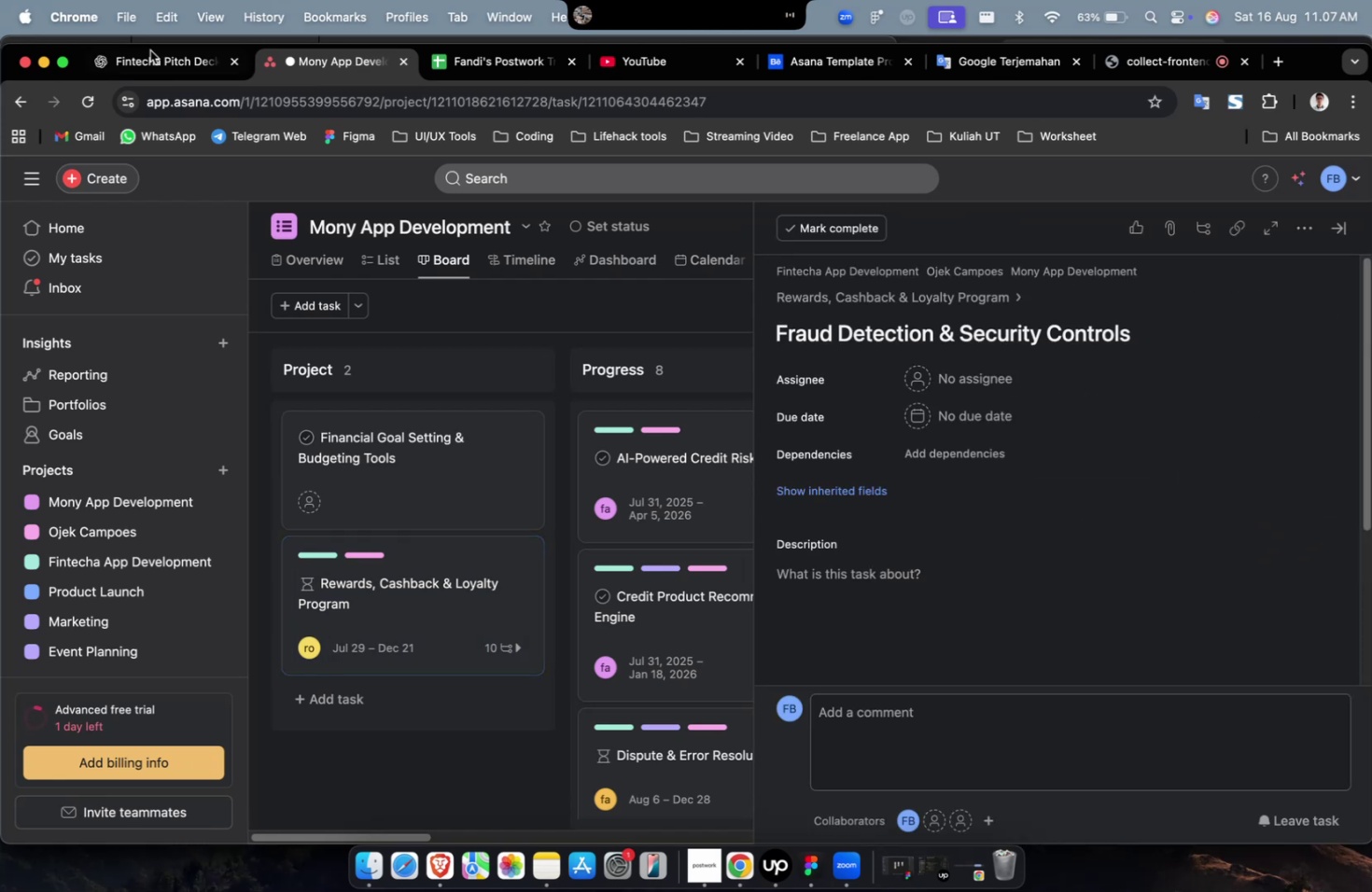 
left_click([133, 65])
 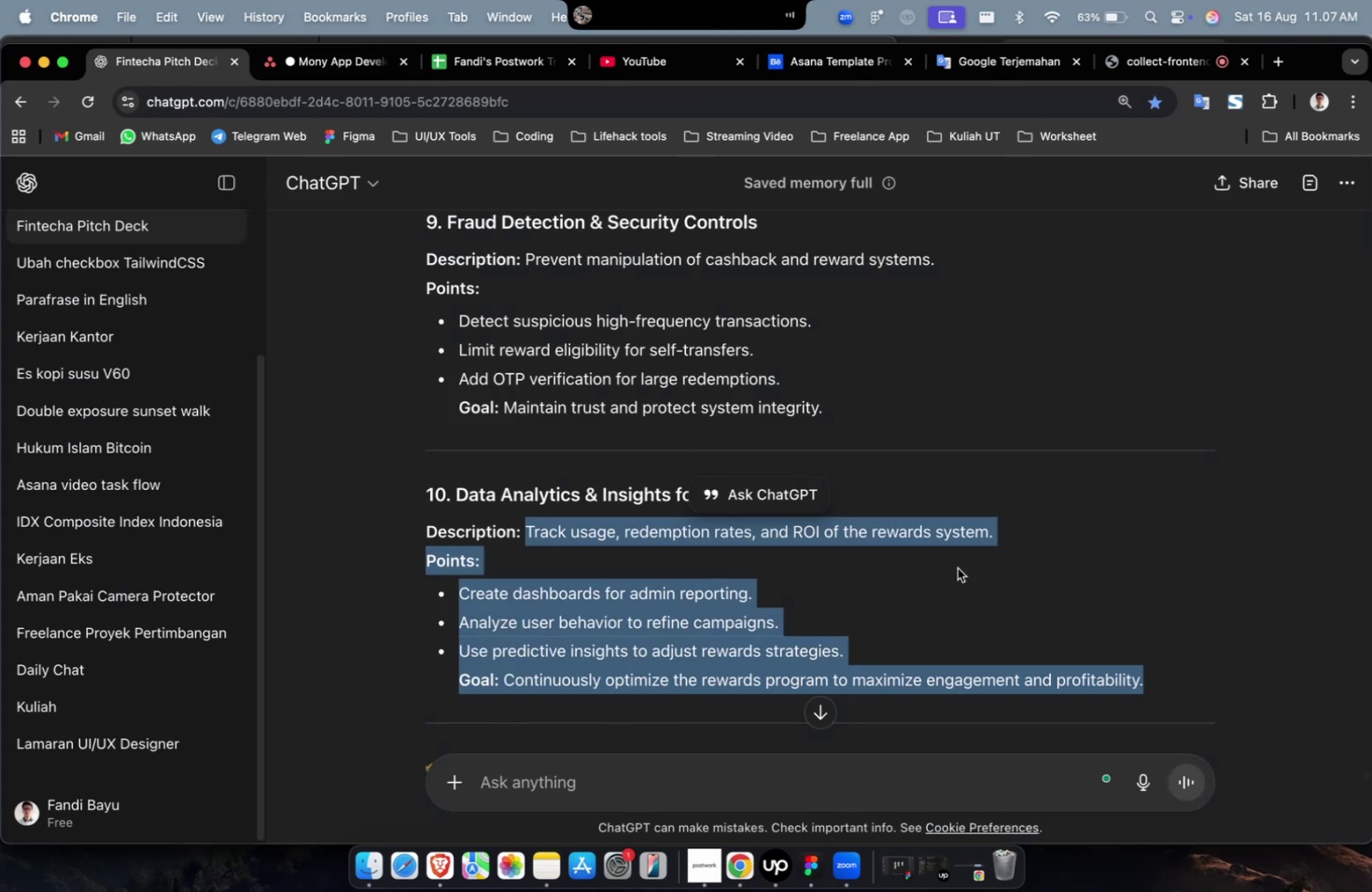 
scroll: coordinate [959, 569], scroll_direction: up, amount: 4.0
 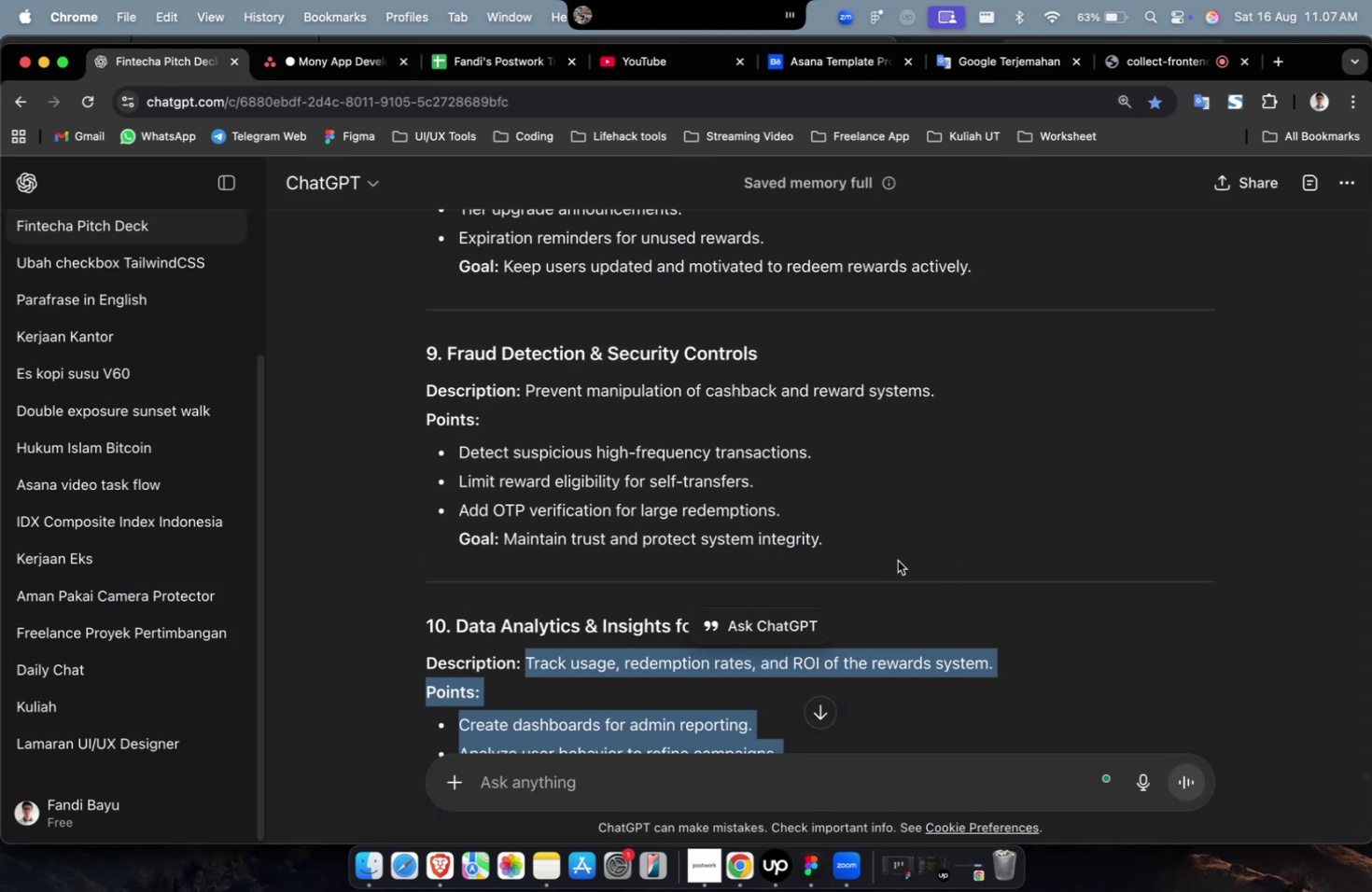 
left_click_drag(start_coordinate=[873, 541], to_coordinate=[529, 403])
 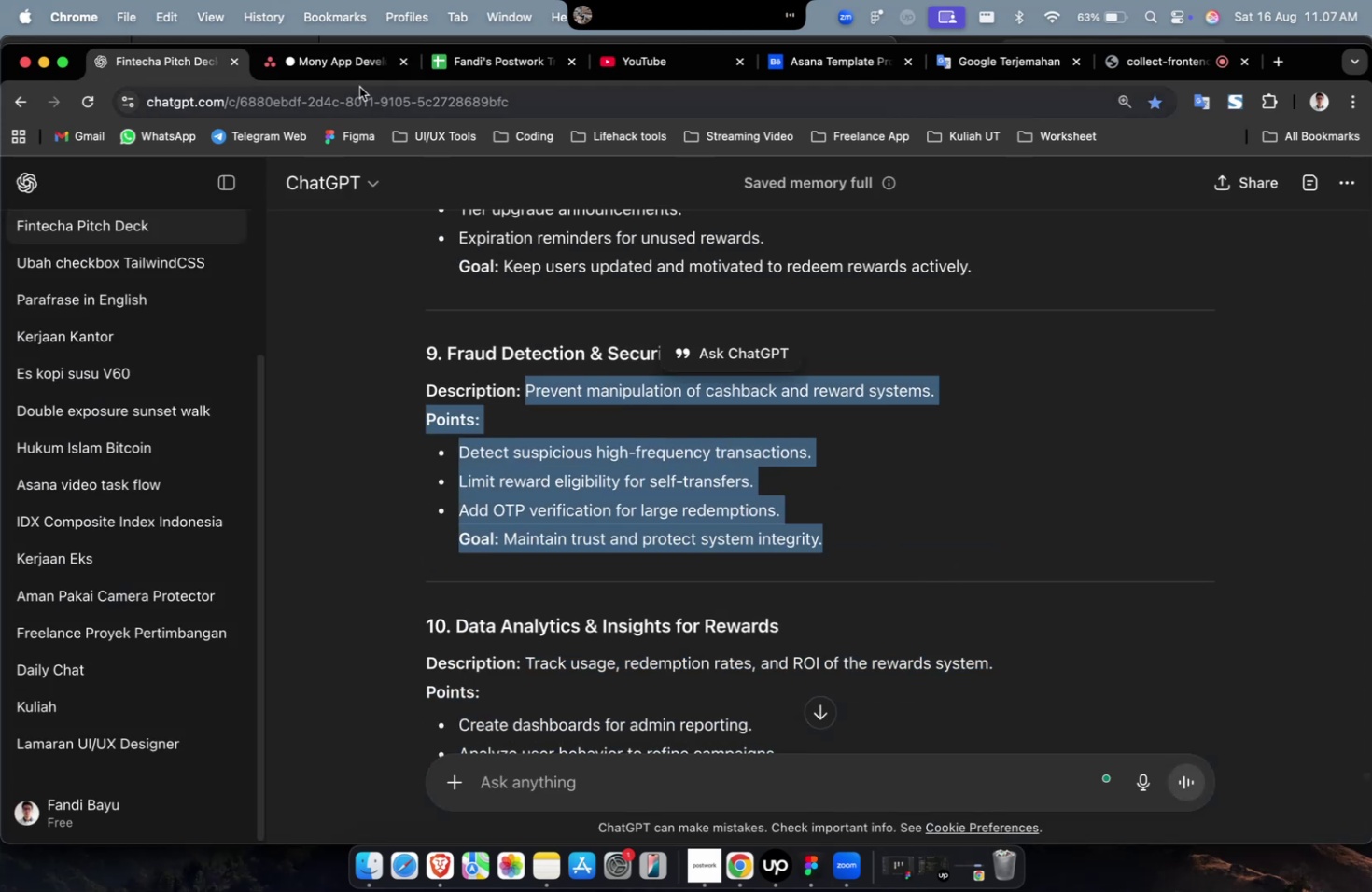 
key(Meta+C)
 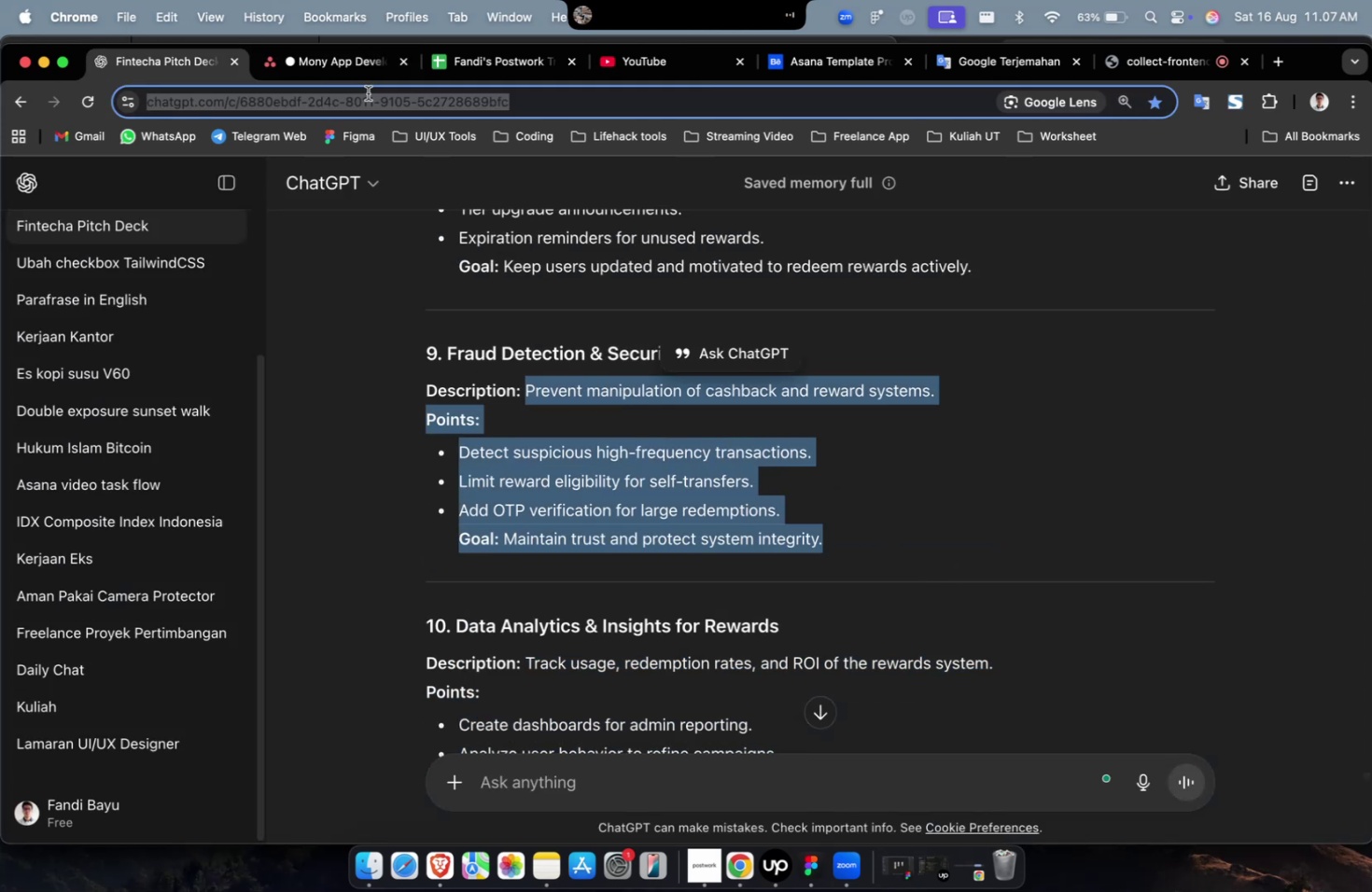 
double_click([361, 77])
 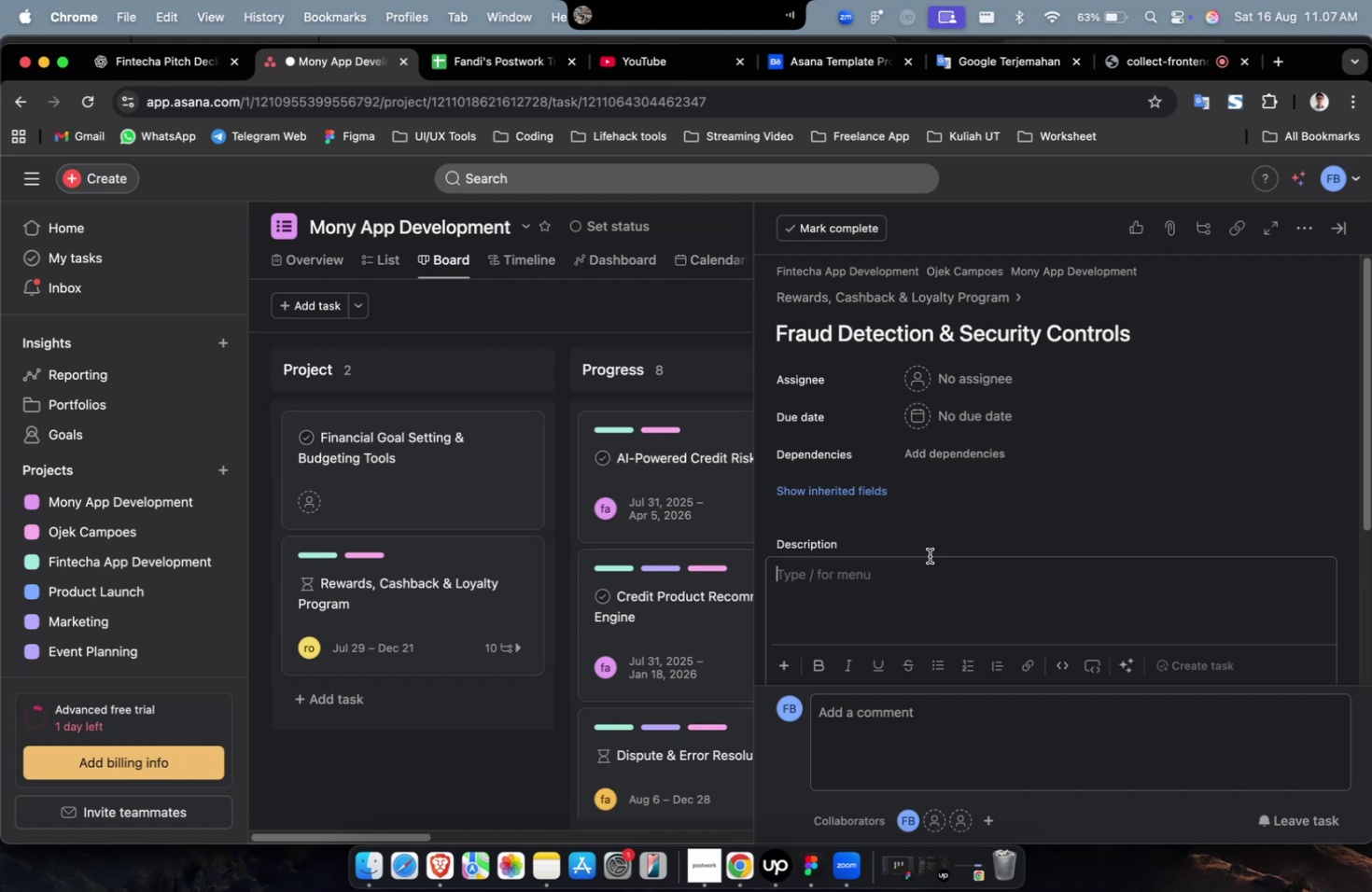 
key(Meta+CommandLeft)
 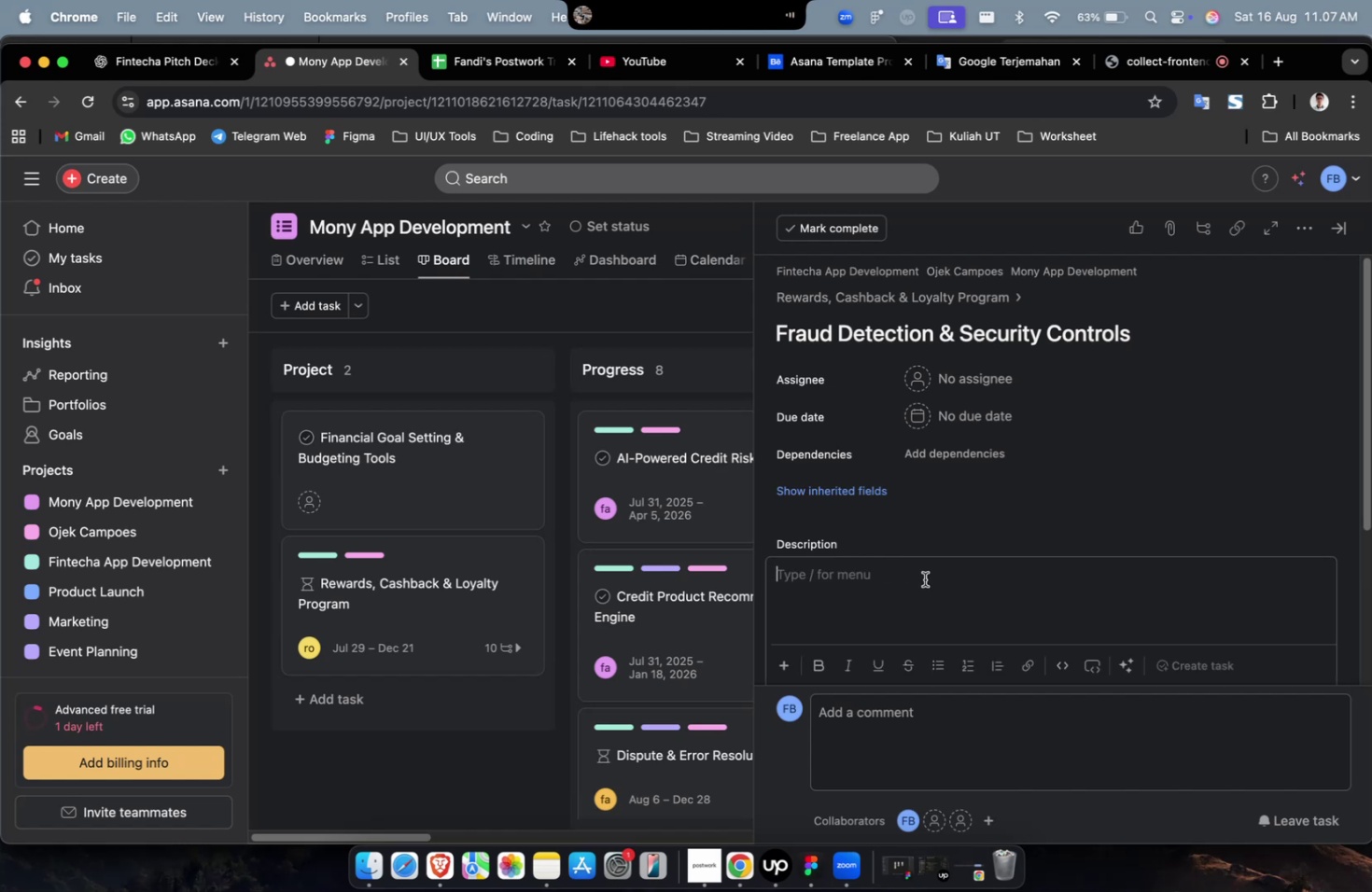 
key(Meta+V)
 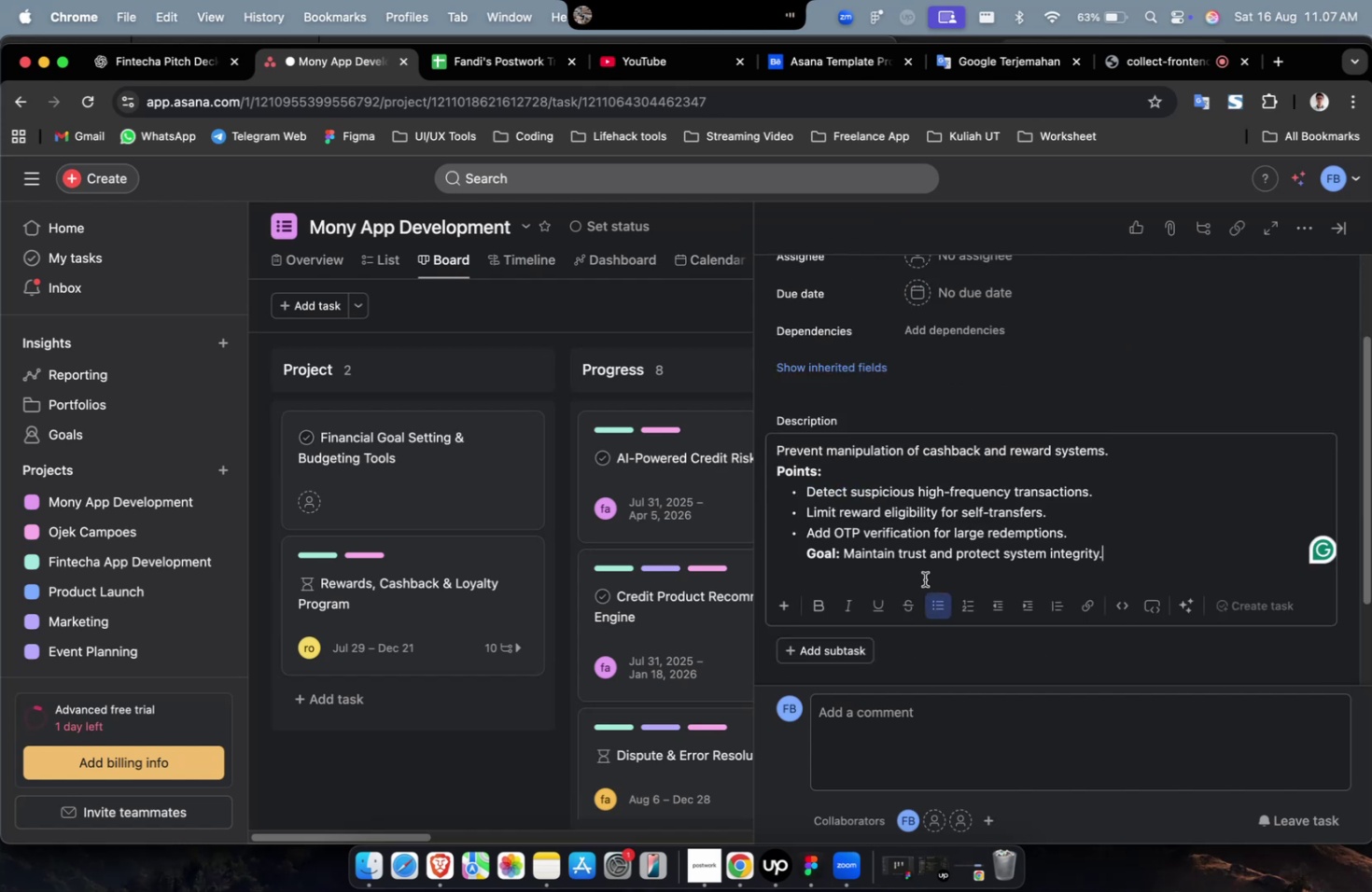 
scroll: coordinate [924, 578], scroll_direction: up, amount: 12.0
 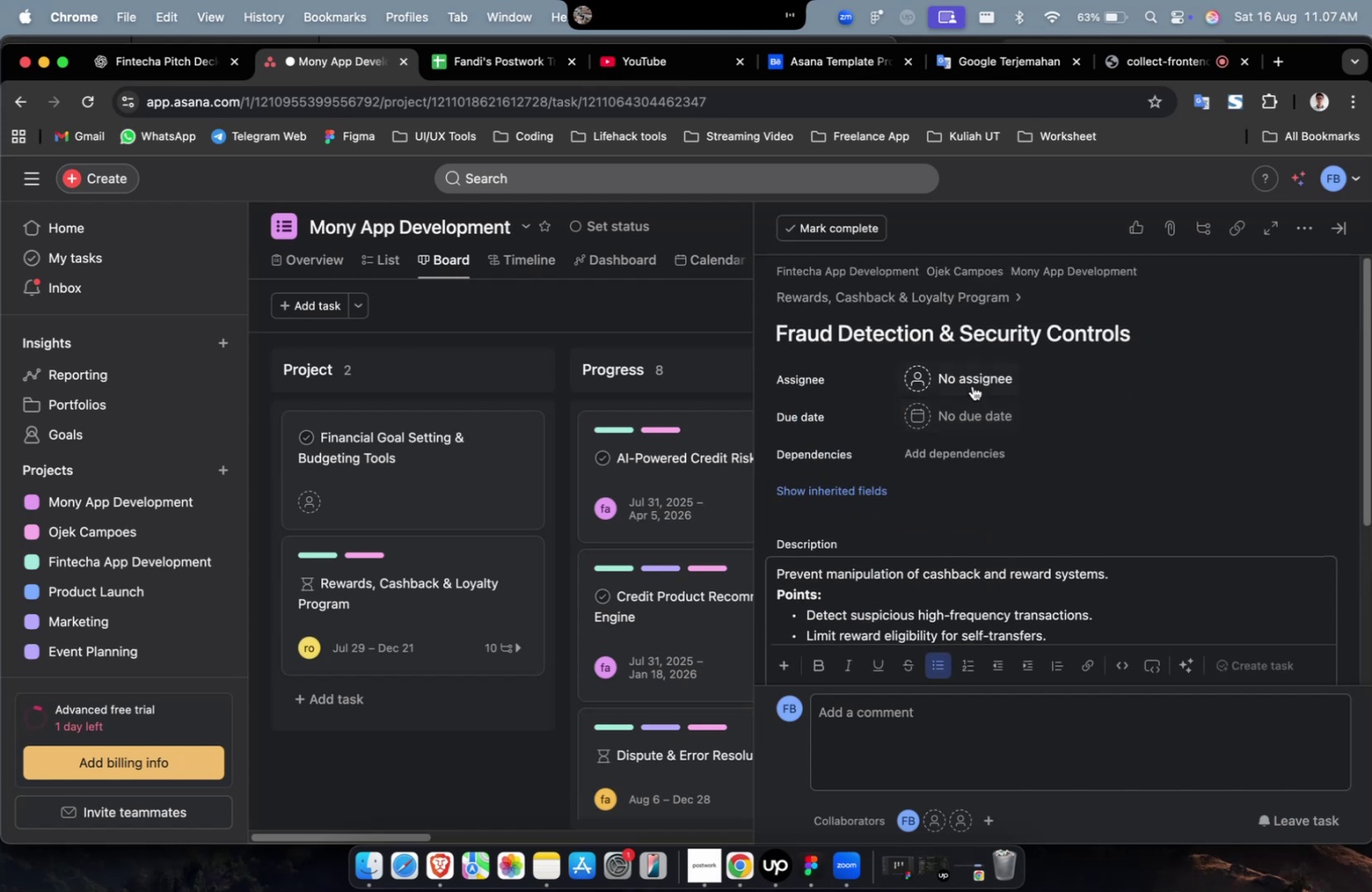 
left_click([976, 382])
 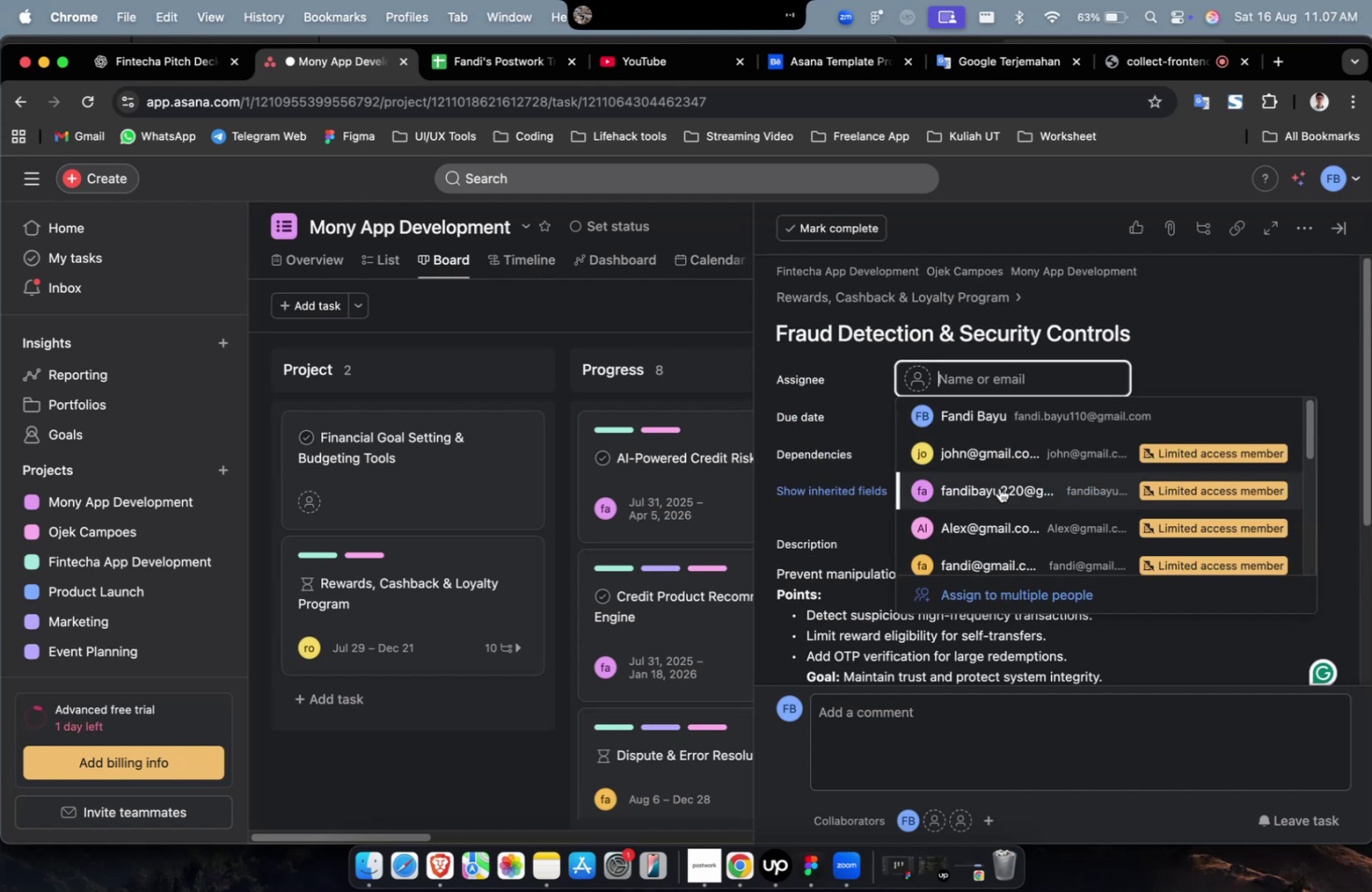 
double_click([999, 488])
 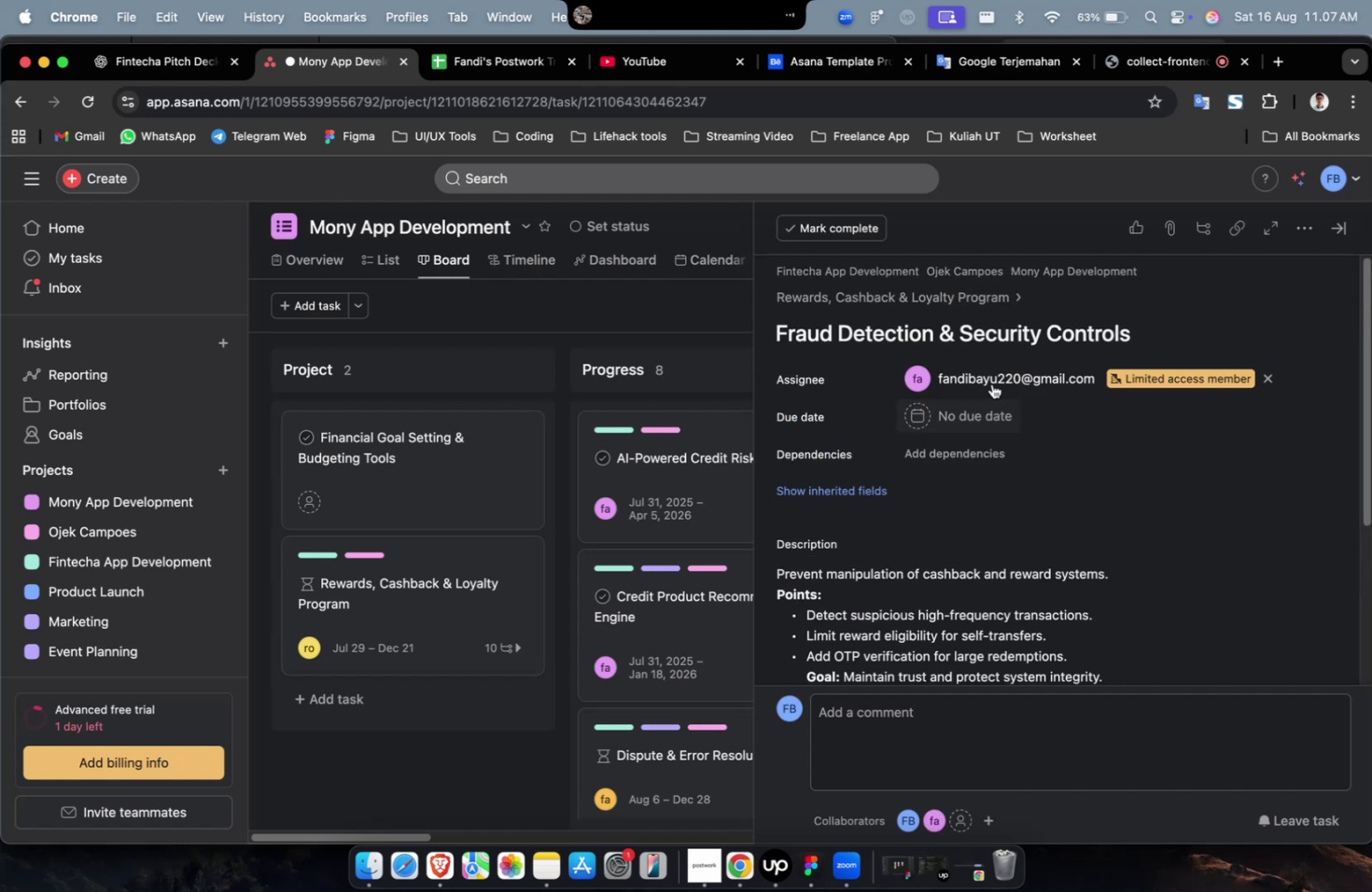 
triple_click([993, 378])
 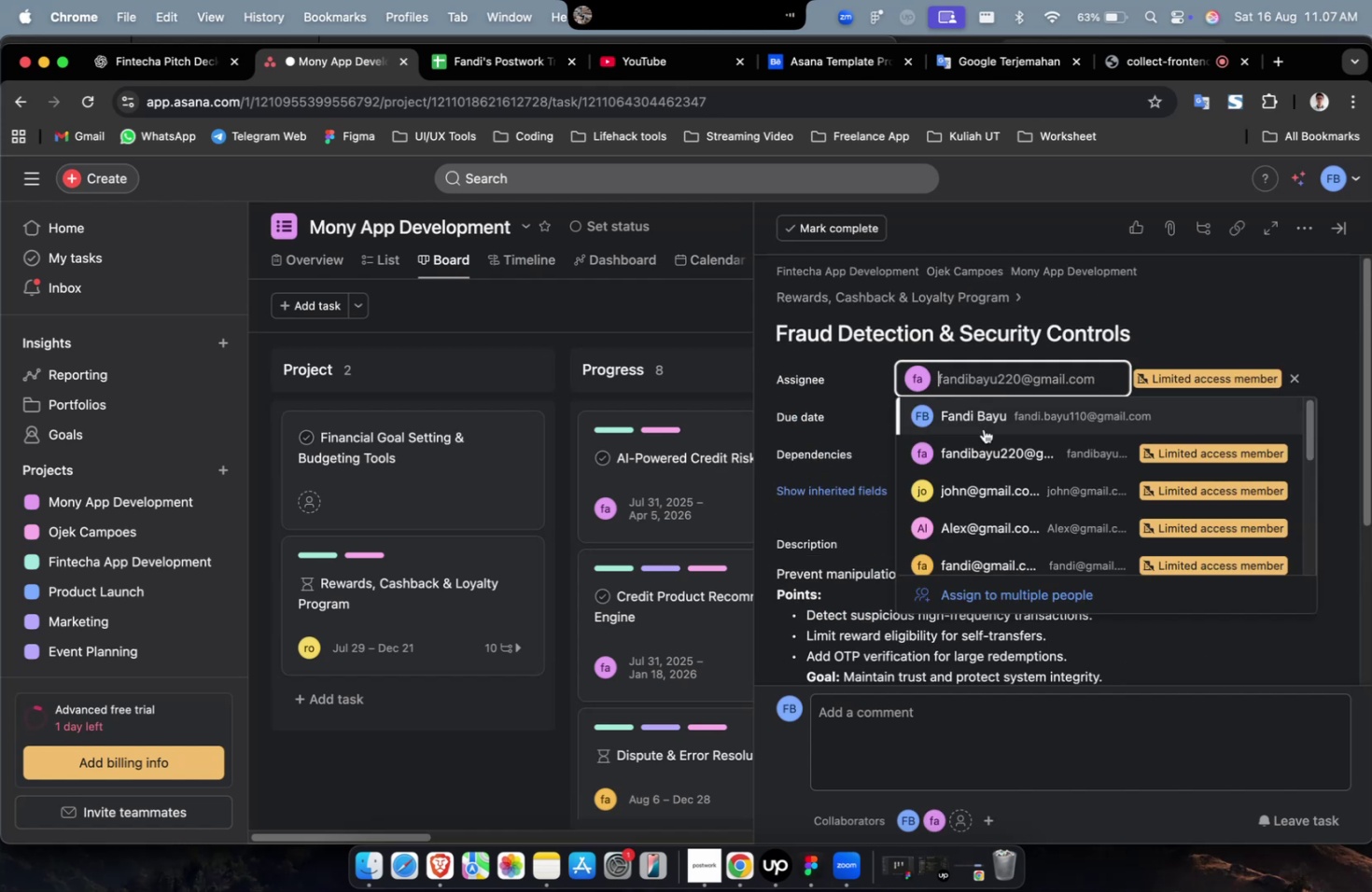 
scroll: coordinate [984, 441], scroll_direction: down, amount: 8.0
 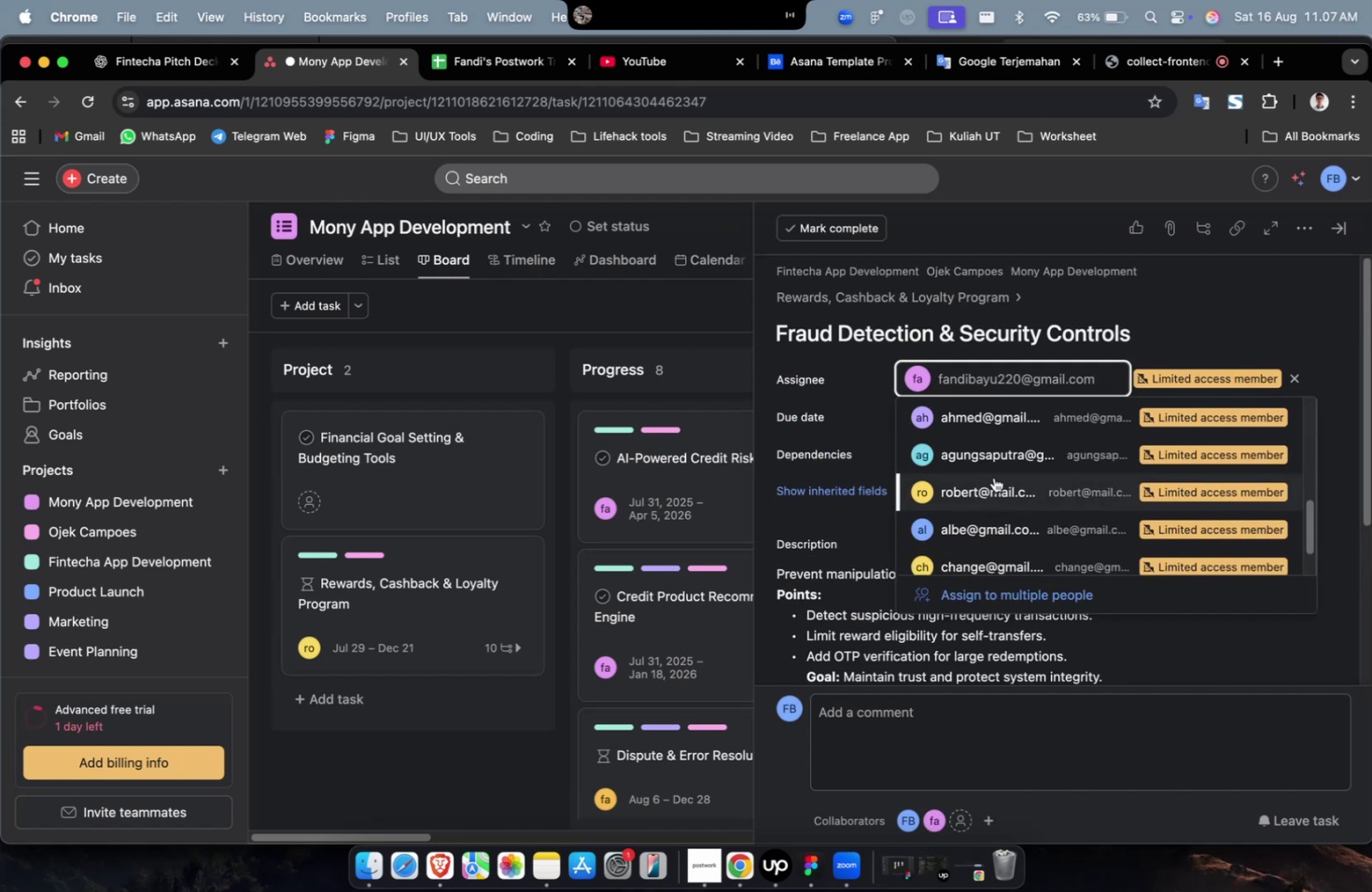 
left_click([993, 477])
 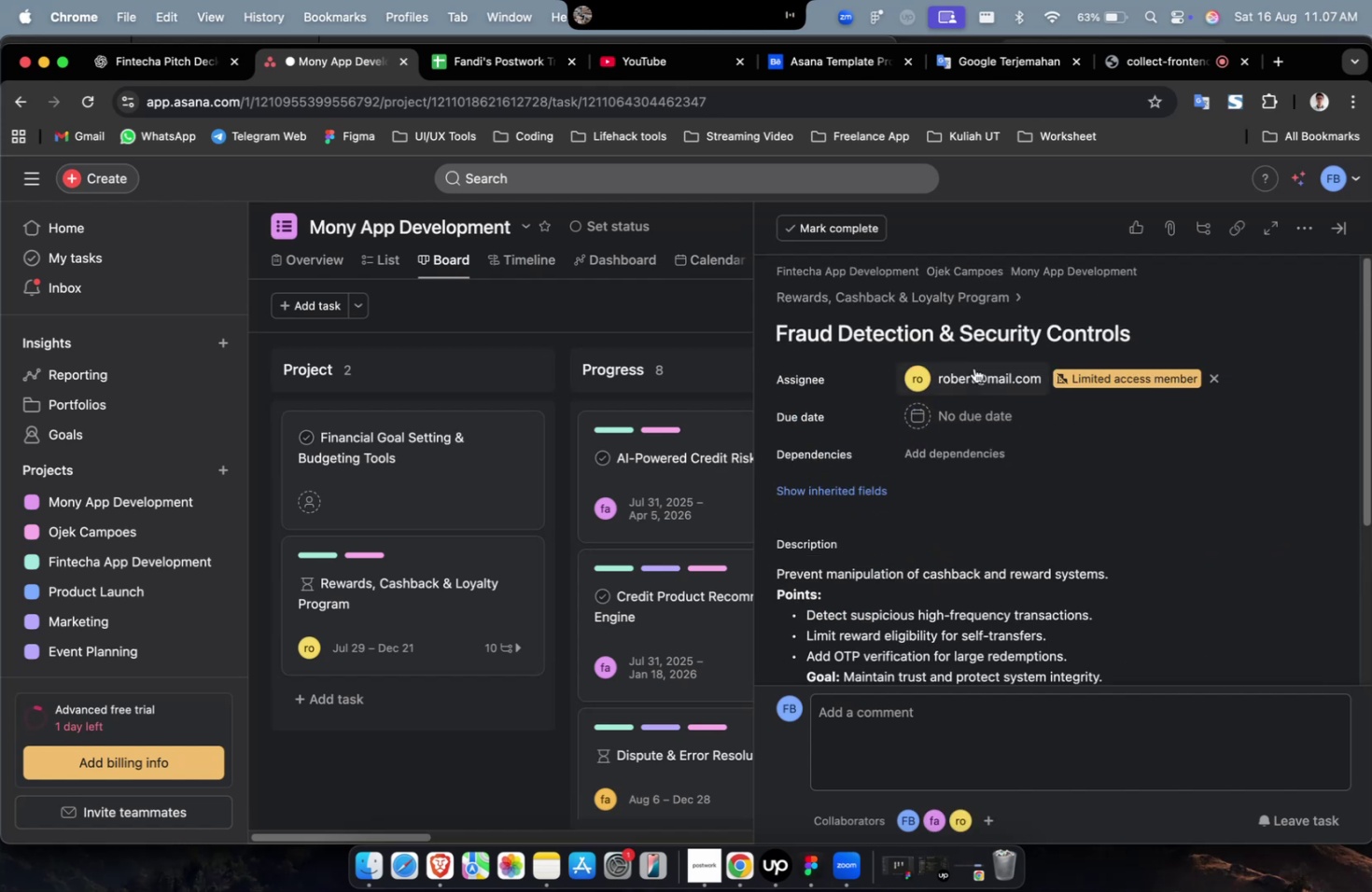 
double_click([973, 368])
 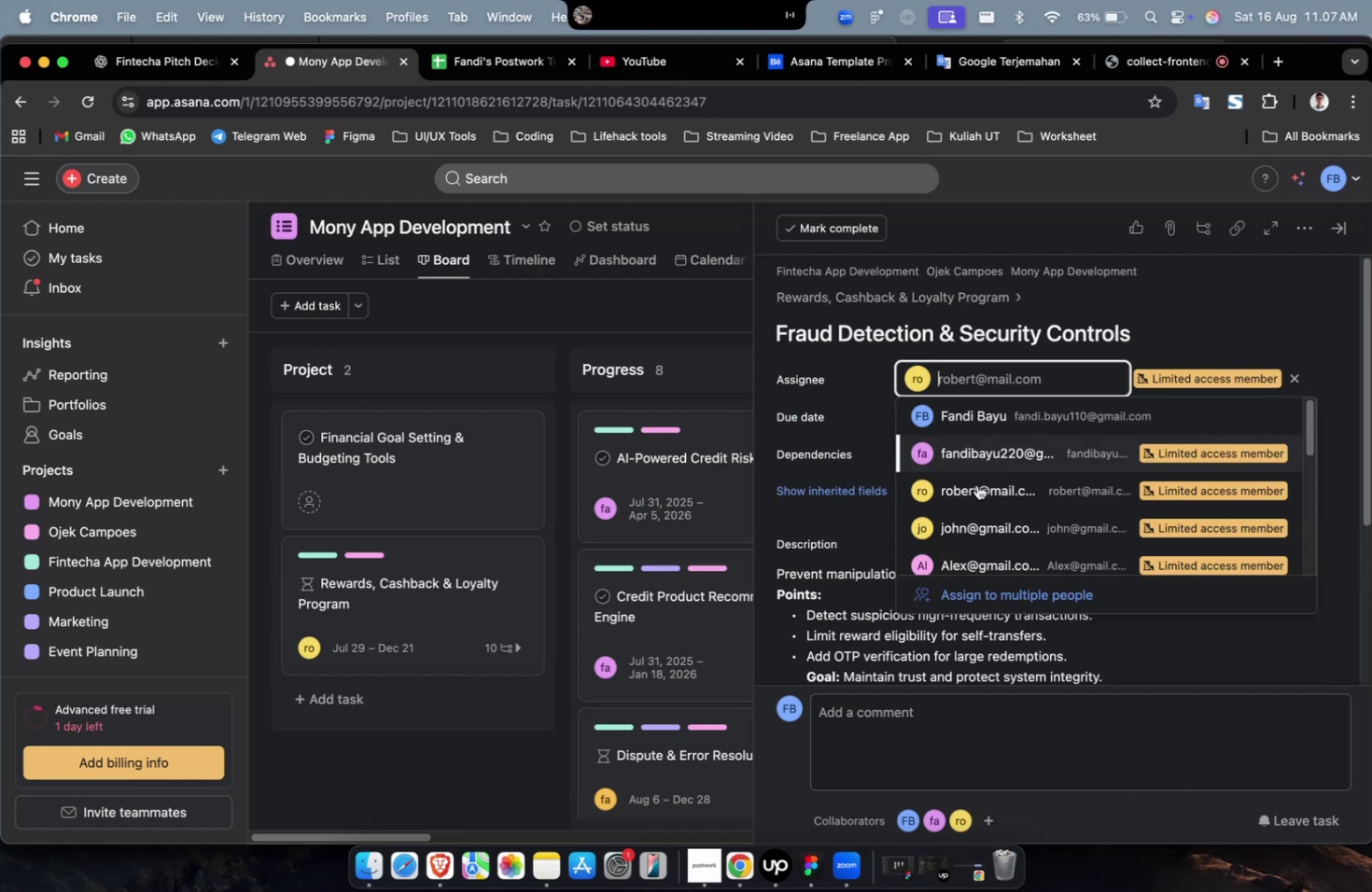 
scroll: coordinate [976, 486], scroll_direction: down, amount: 9.0
 